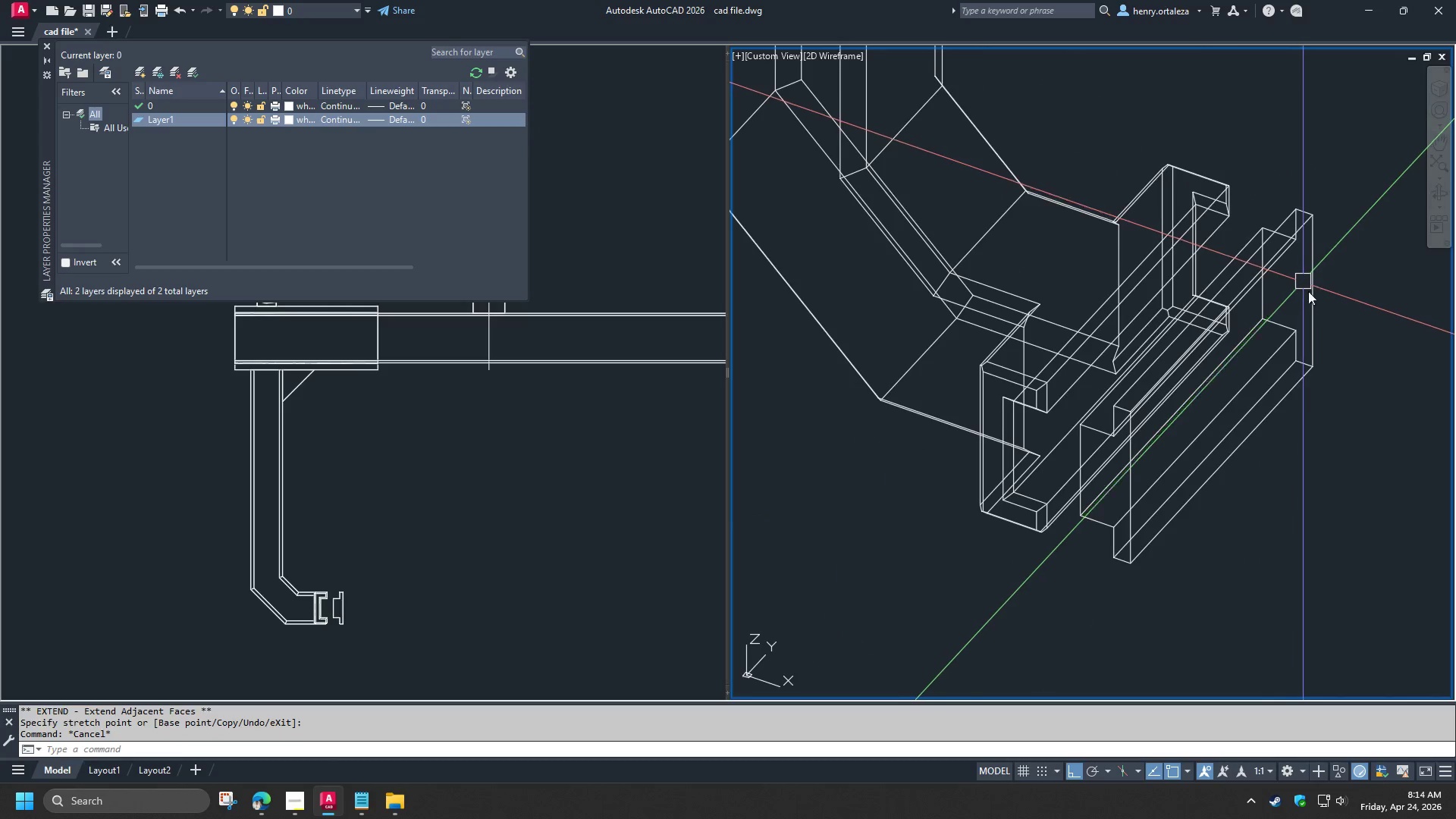 
hold_key(key=ShiftLeft, duration=1.52)
 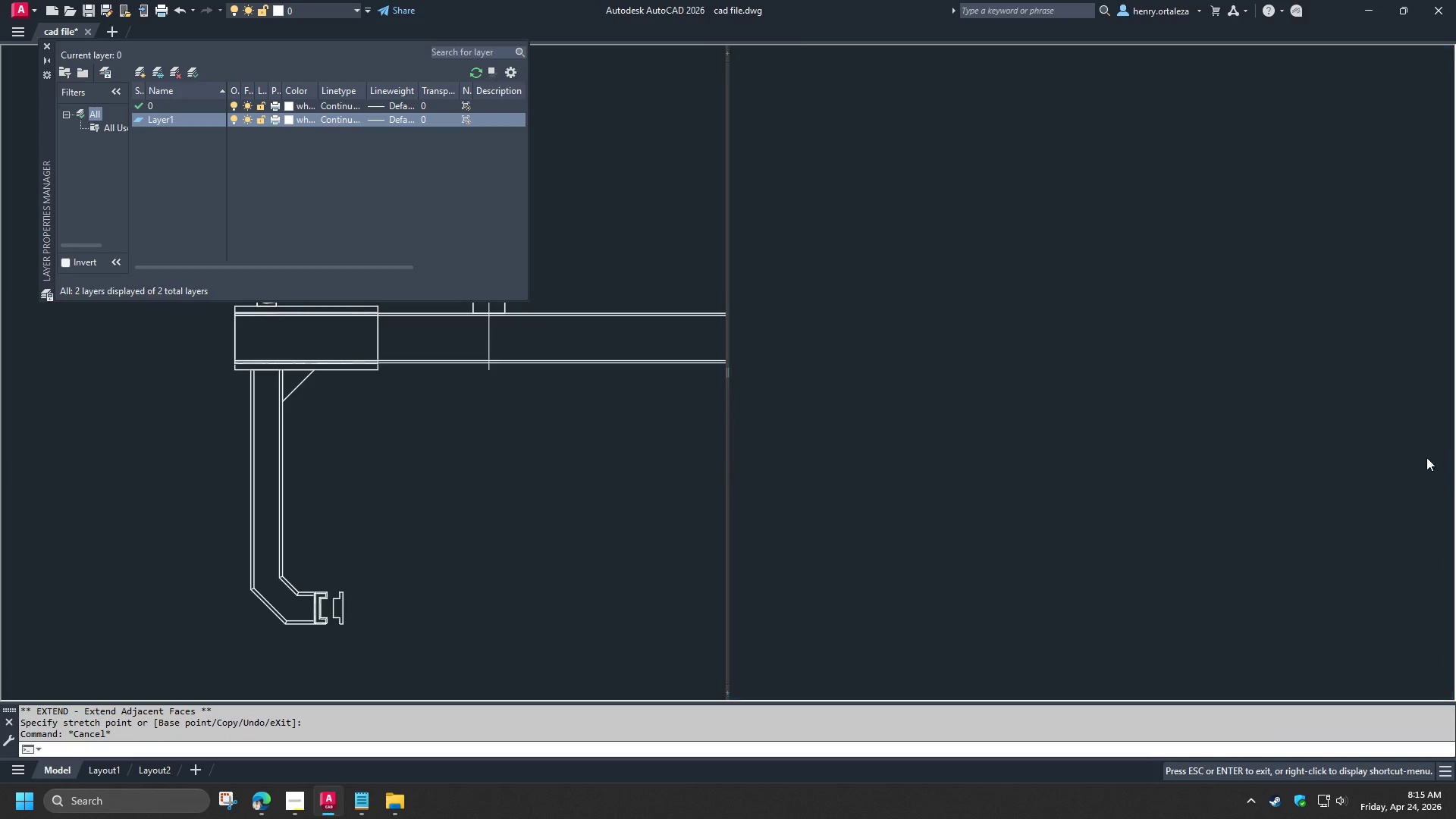 
hold_key(key=ShiftLeft, duration=0.59)
 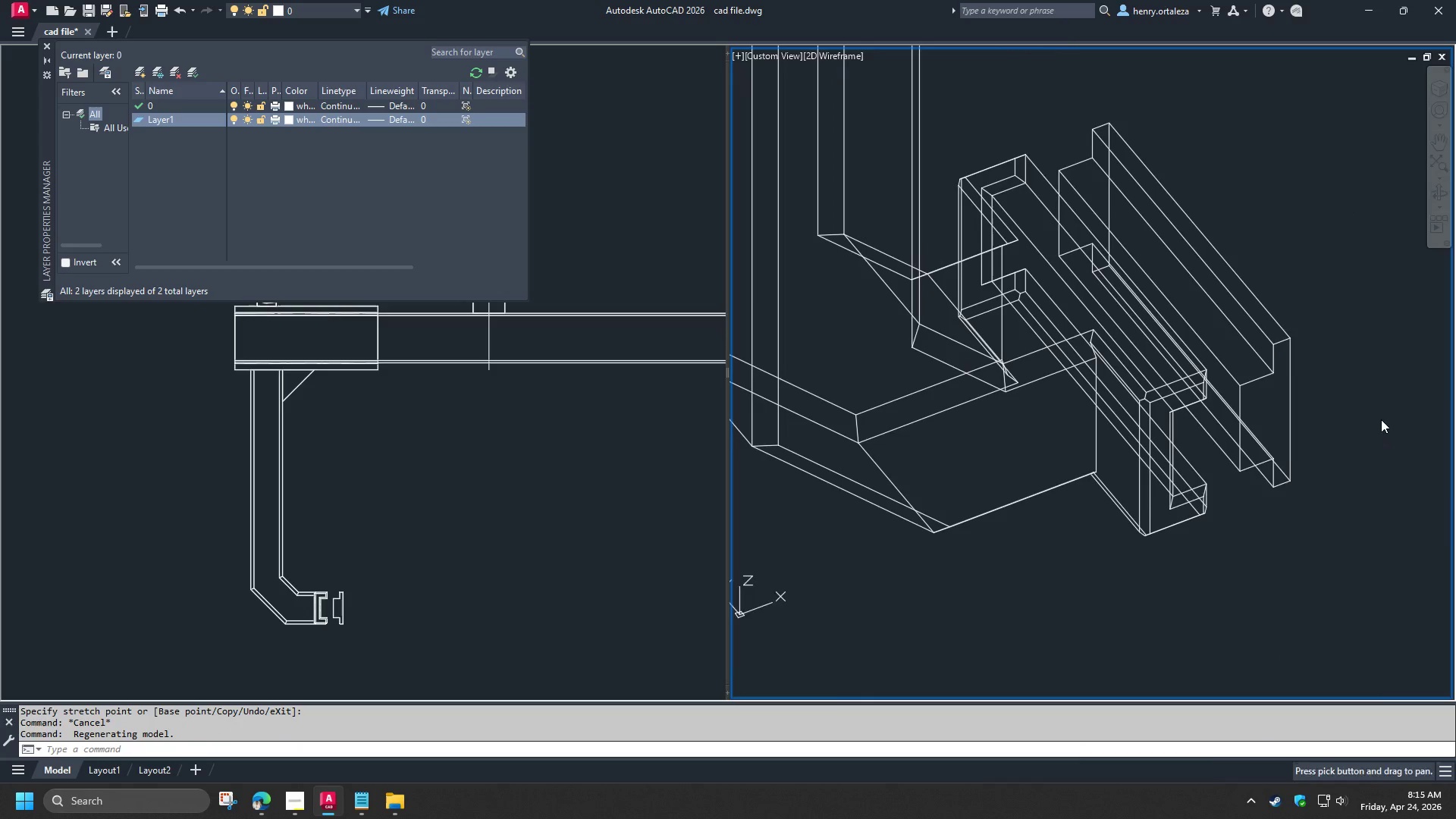 
scroll: coordinate [1326, 439], scroll_direction: up, amount: 1.0
 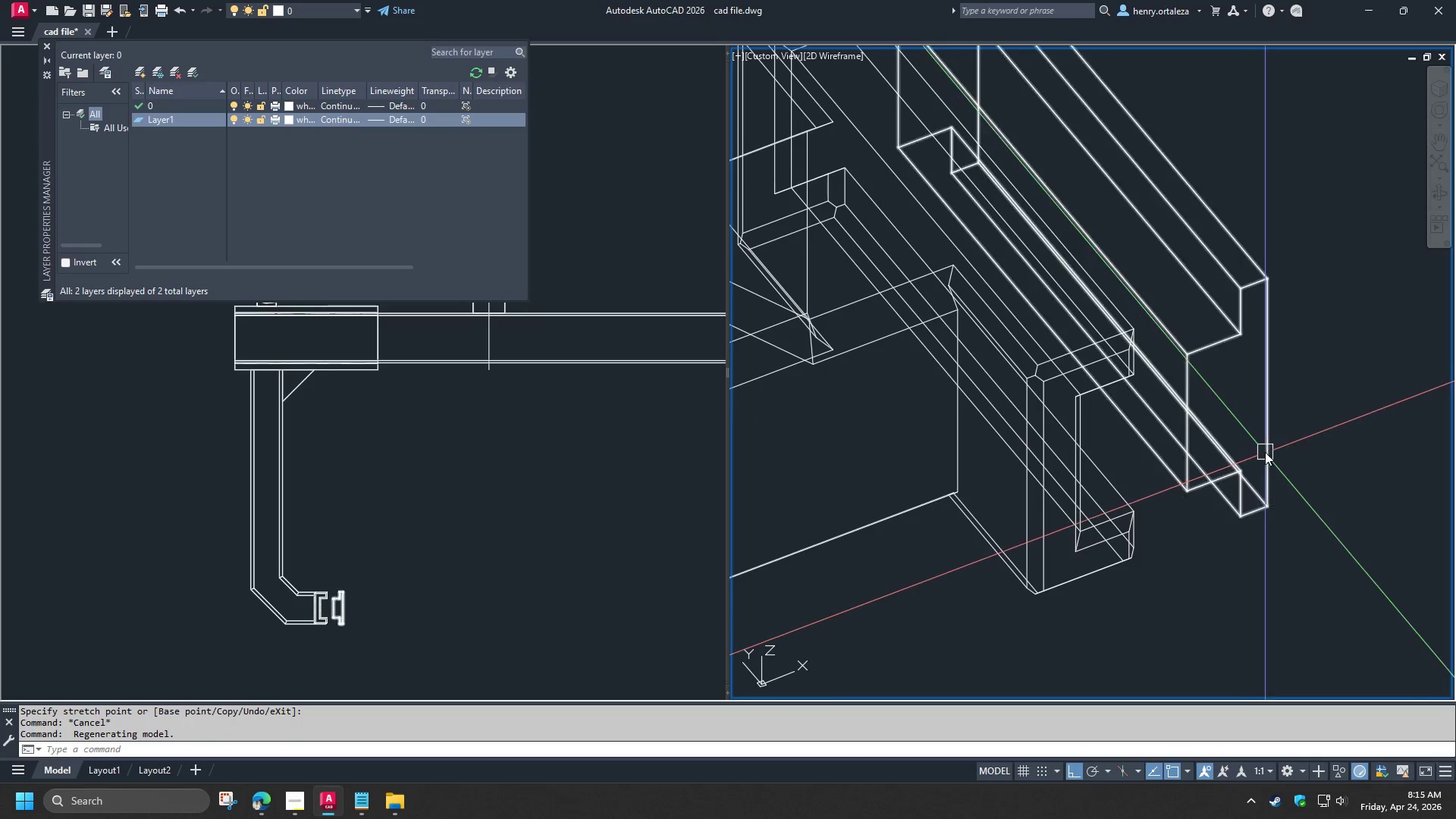 
left_click([1265, 452])
 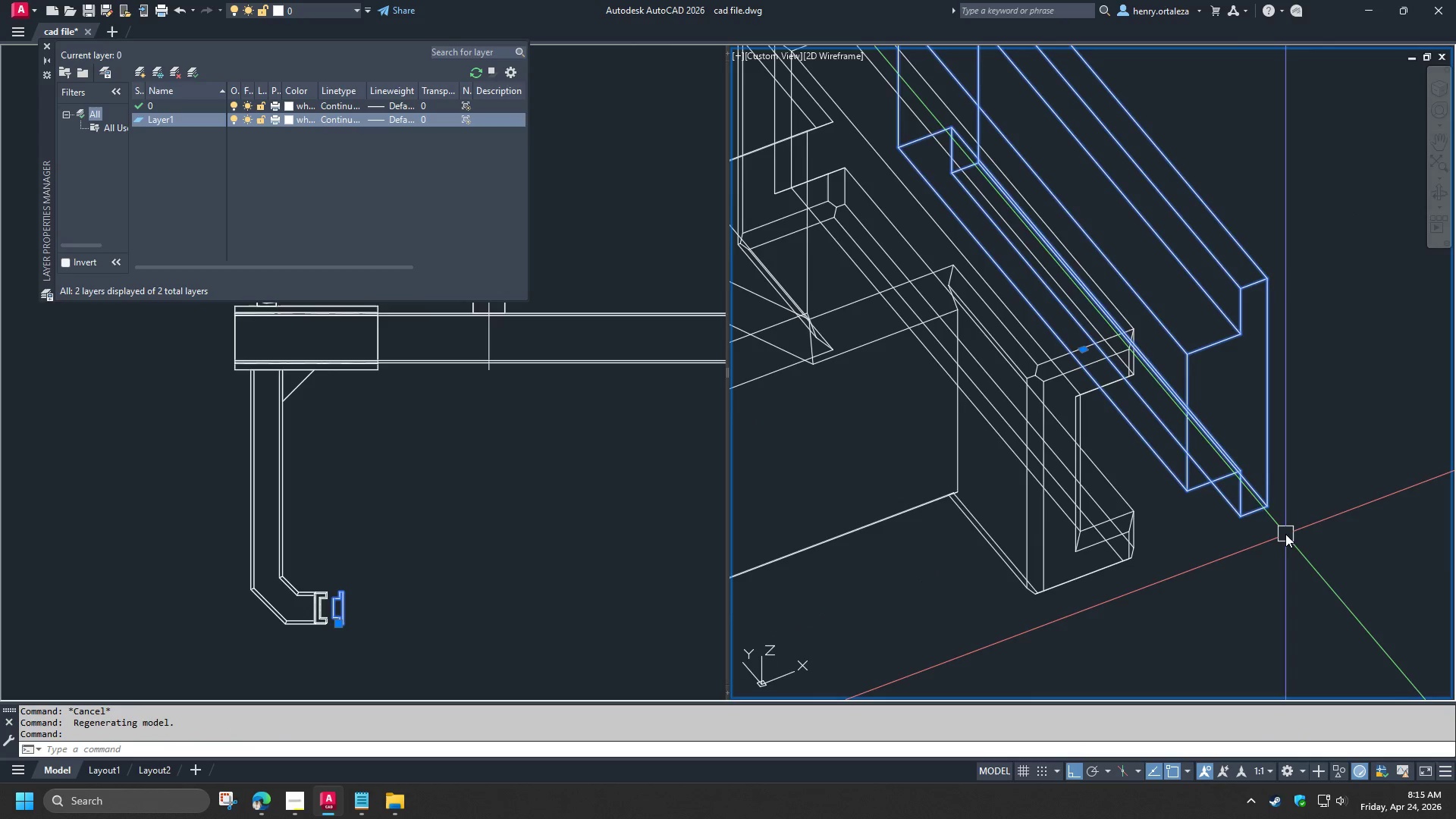 
key(M)
 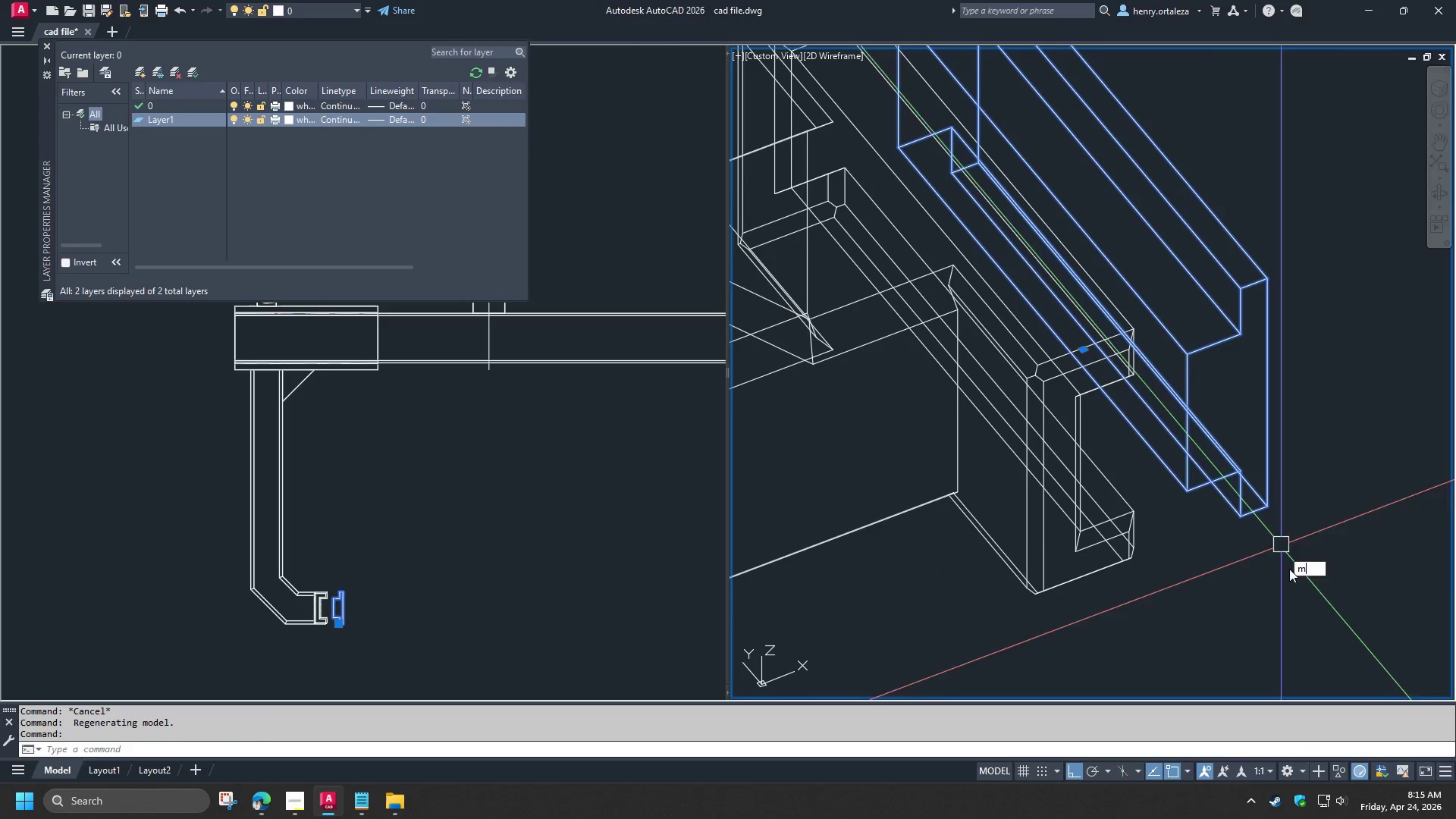 
key(Space)
 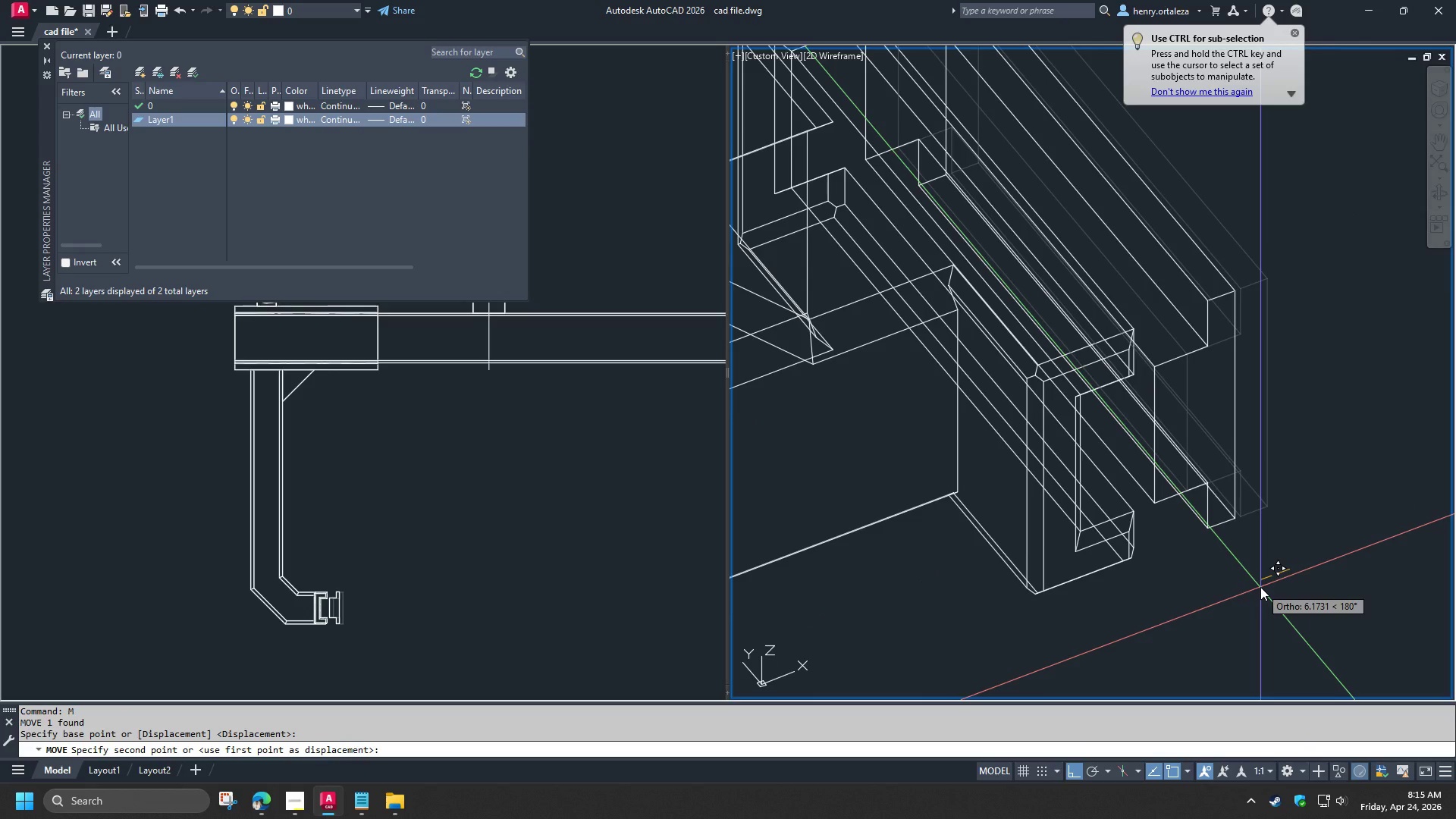 
key(Numpad2)
 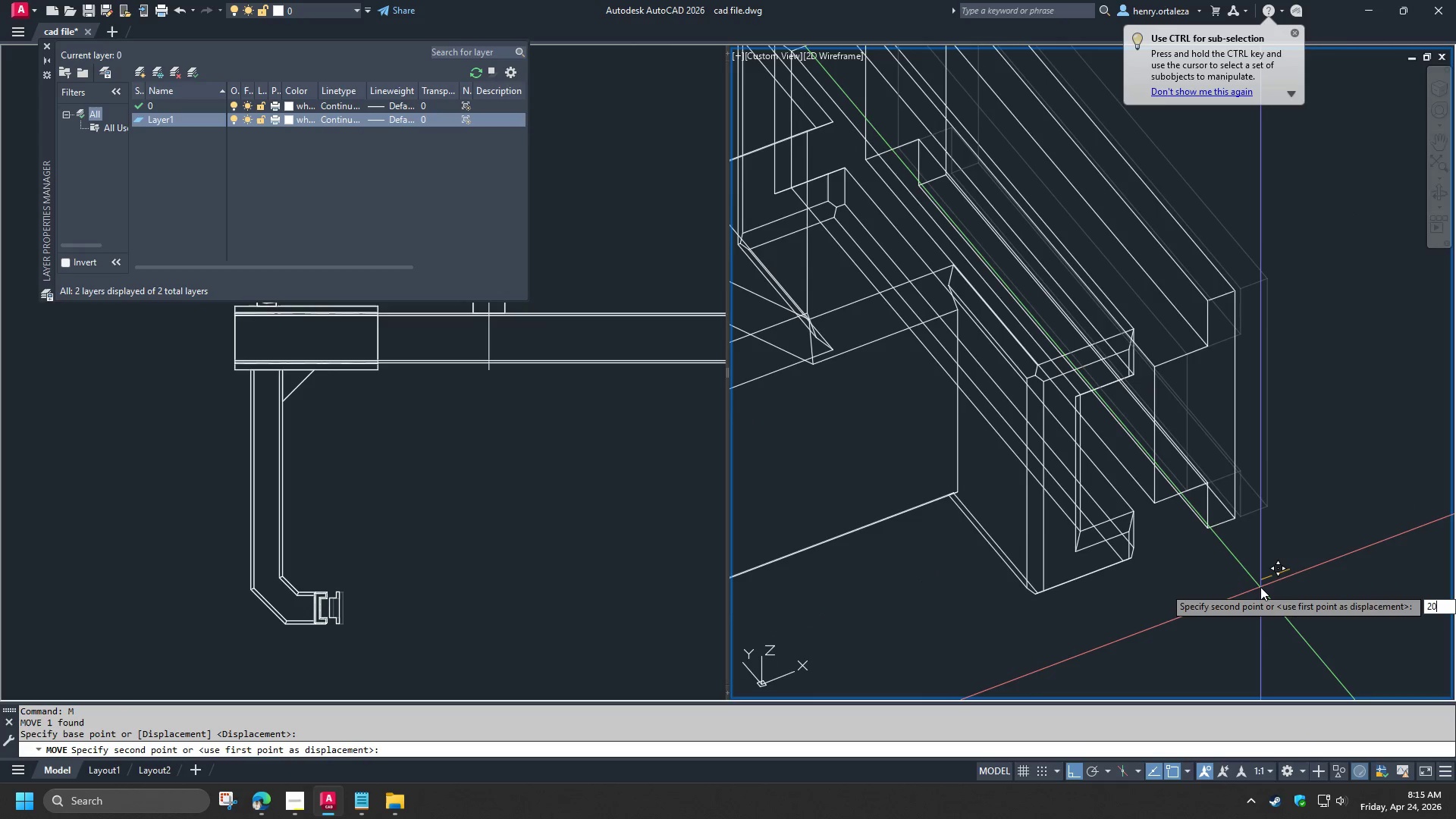 
key(Numpad0)
 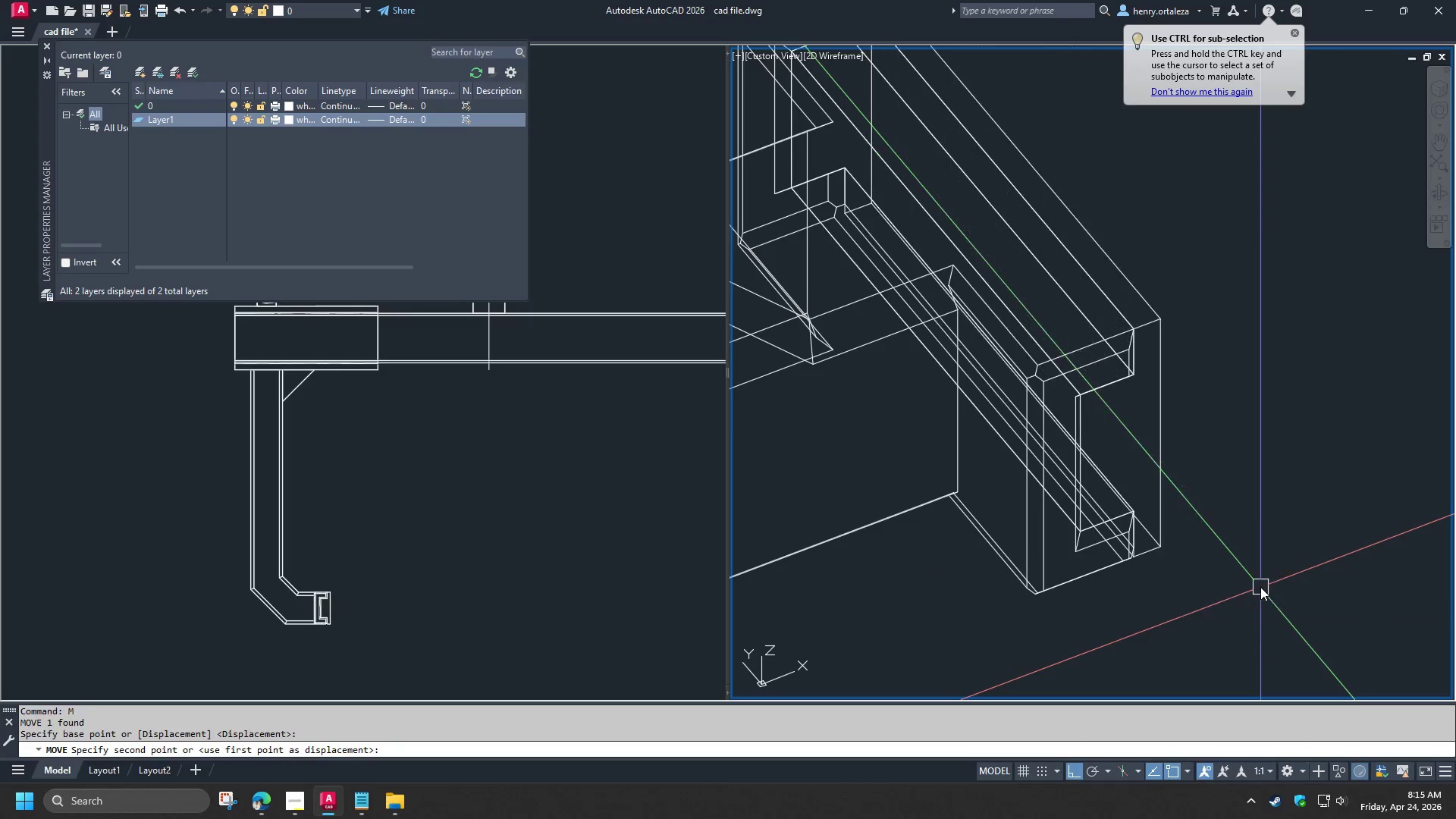 
key(NumpadEnter)
 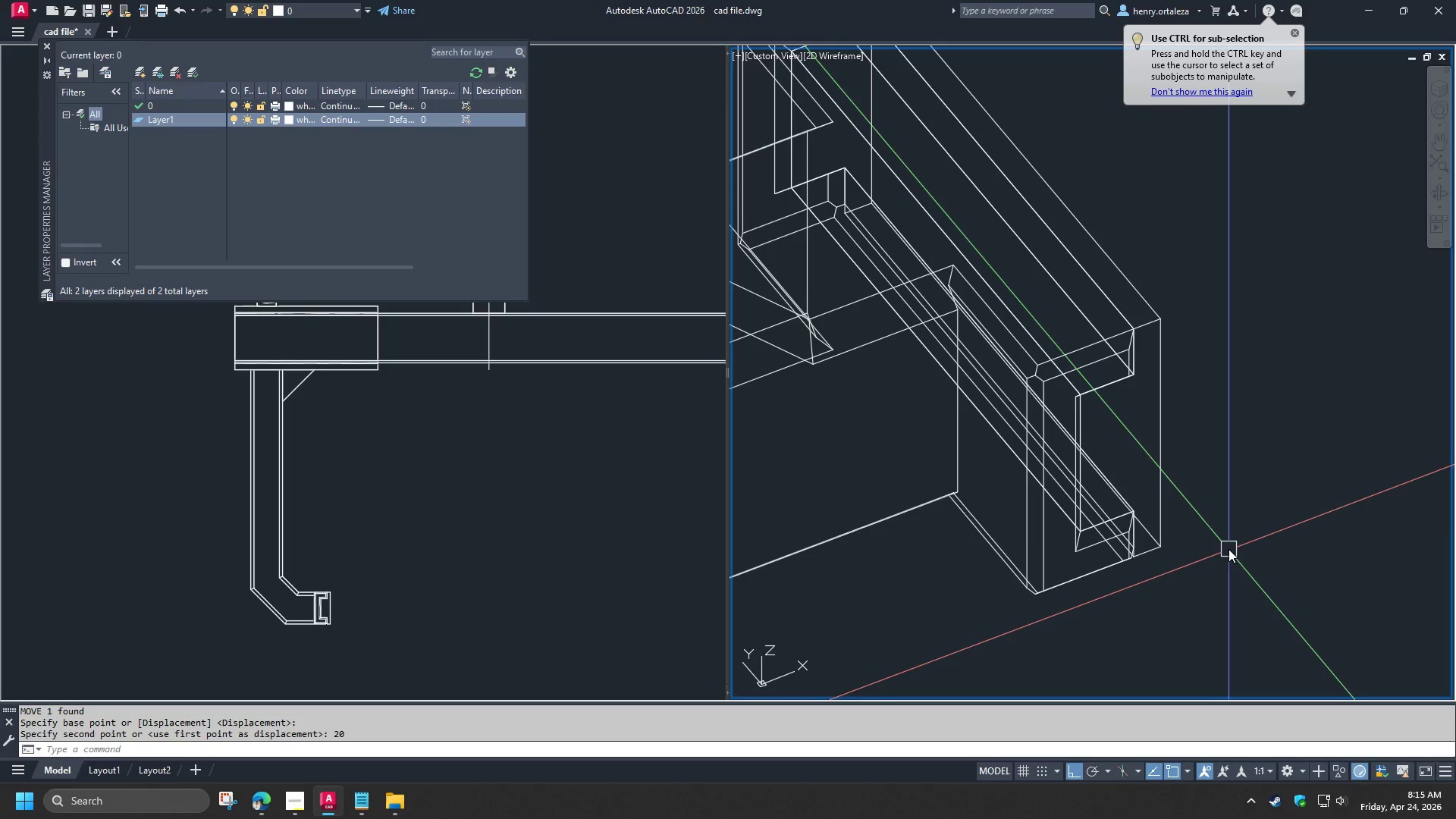 
hold_key(key=ShiftLeft, duration=0.8)
 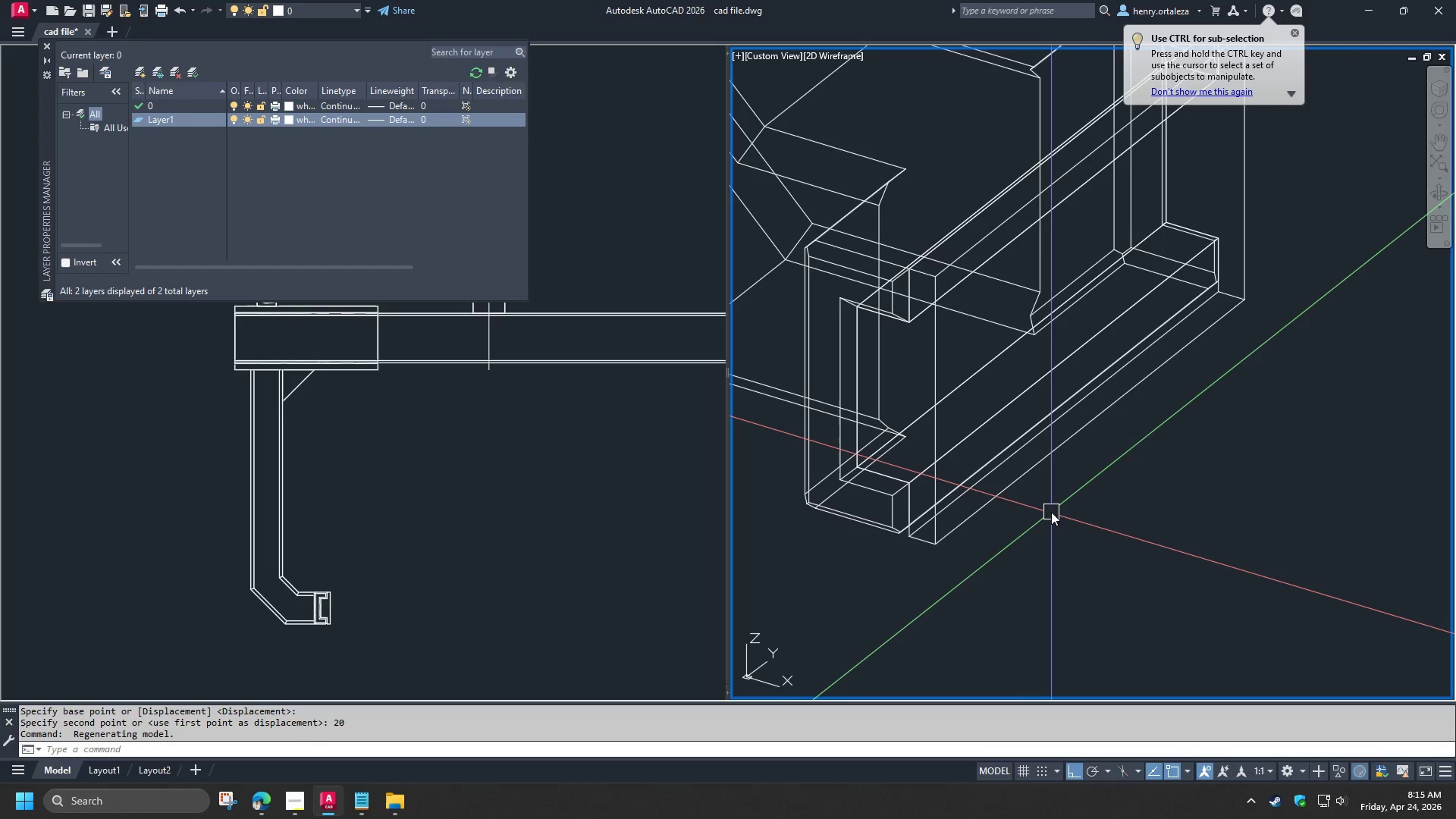 
type(vs s )
 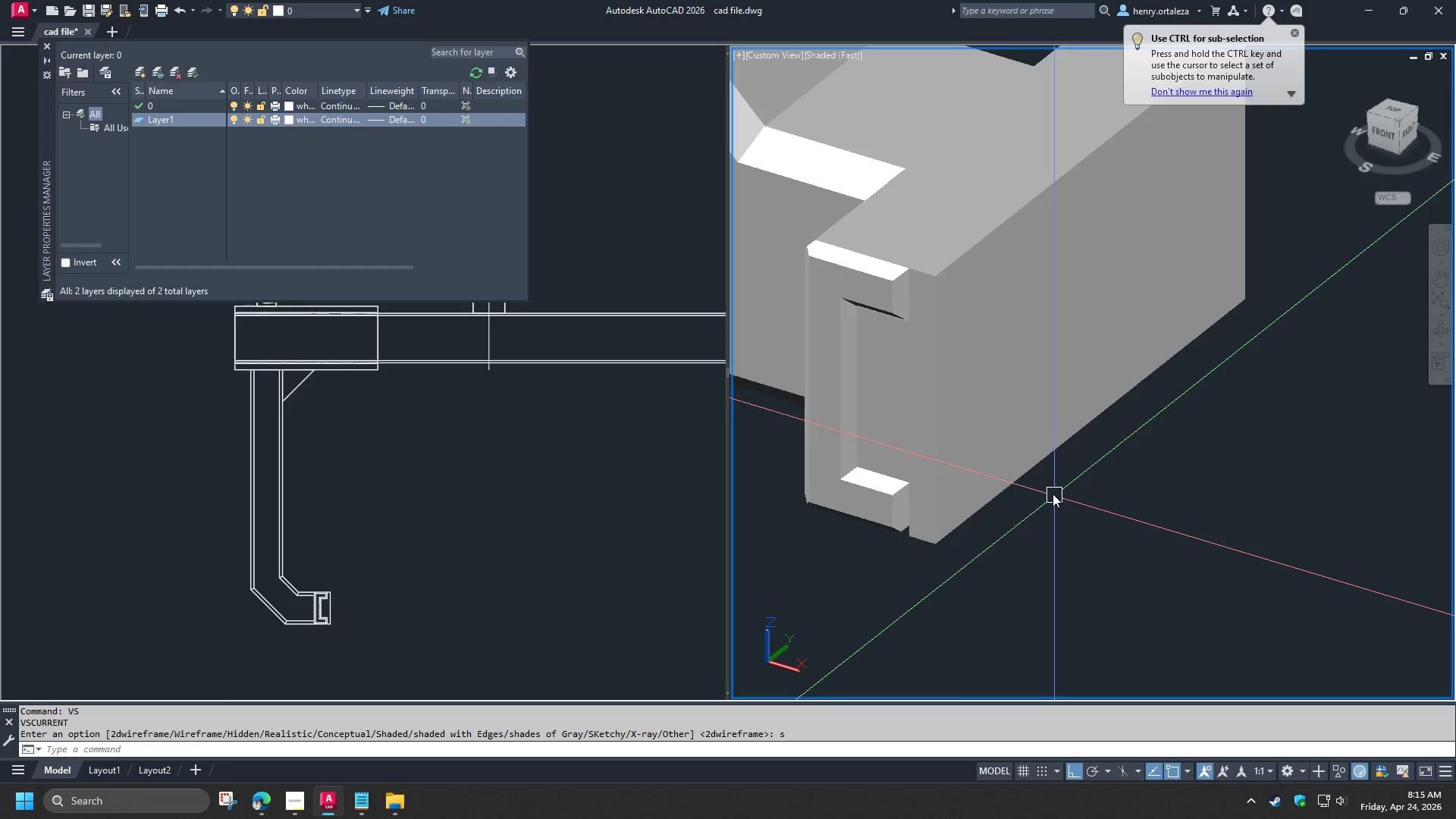 
hold_key(key=ShiftLeft, duration=1.53)
 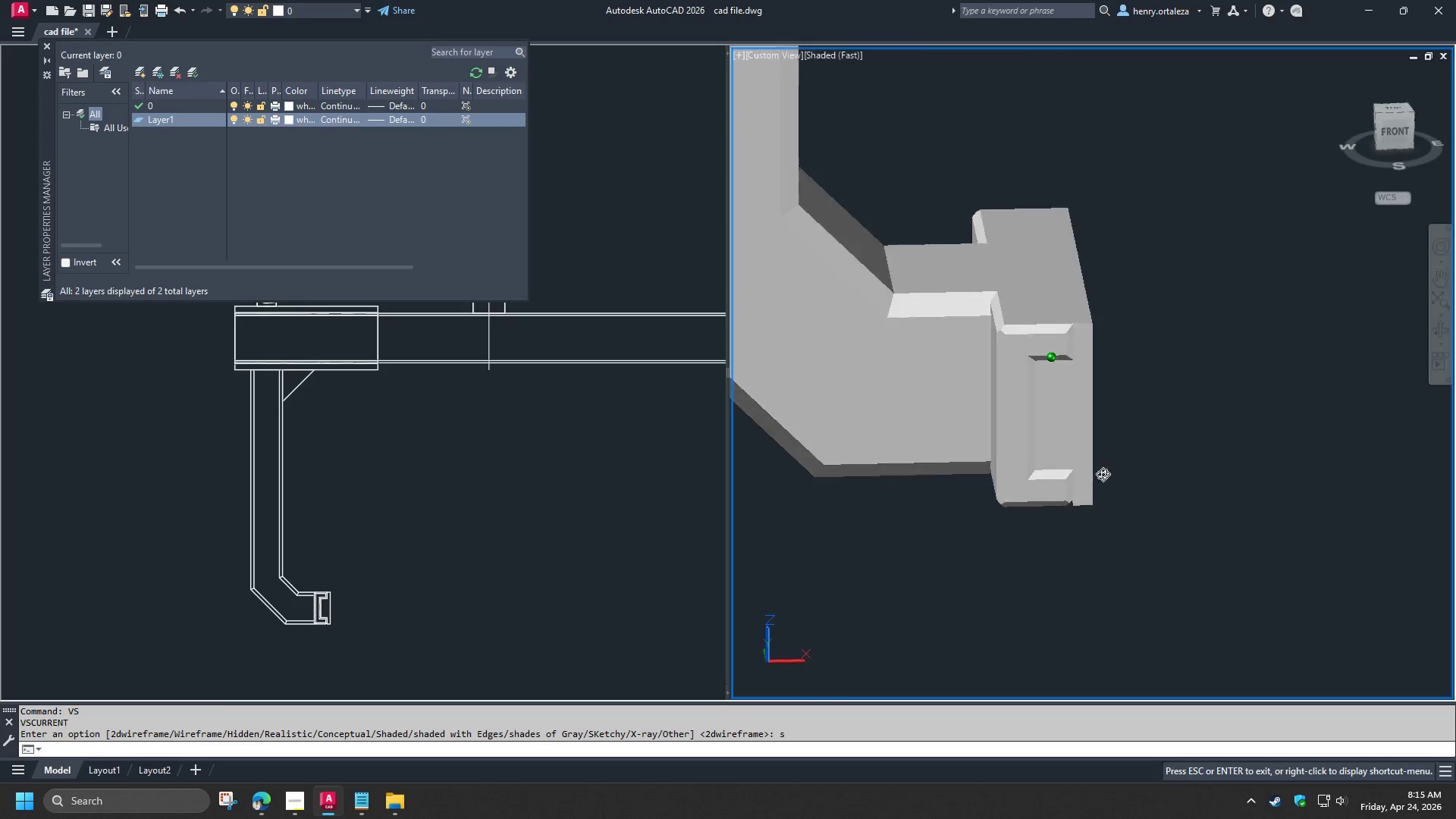 
scroll: coordinate [1051, 493], scroll_direction: down, amount: 1.0
 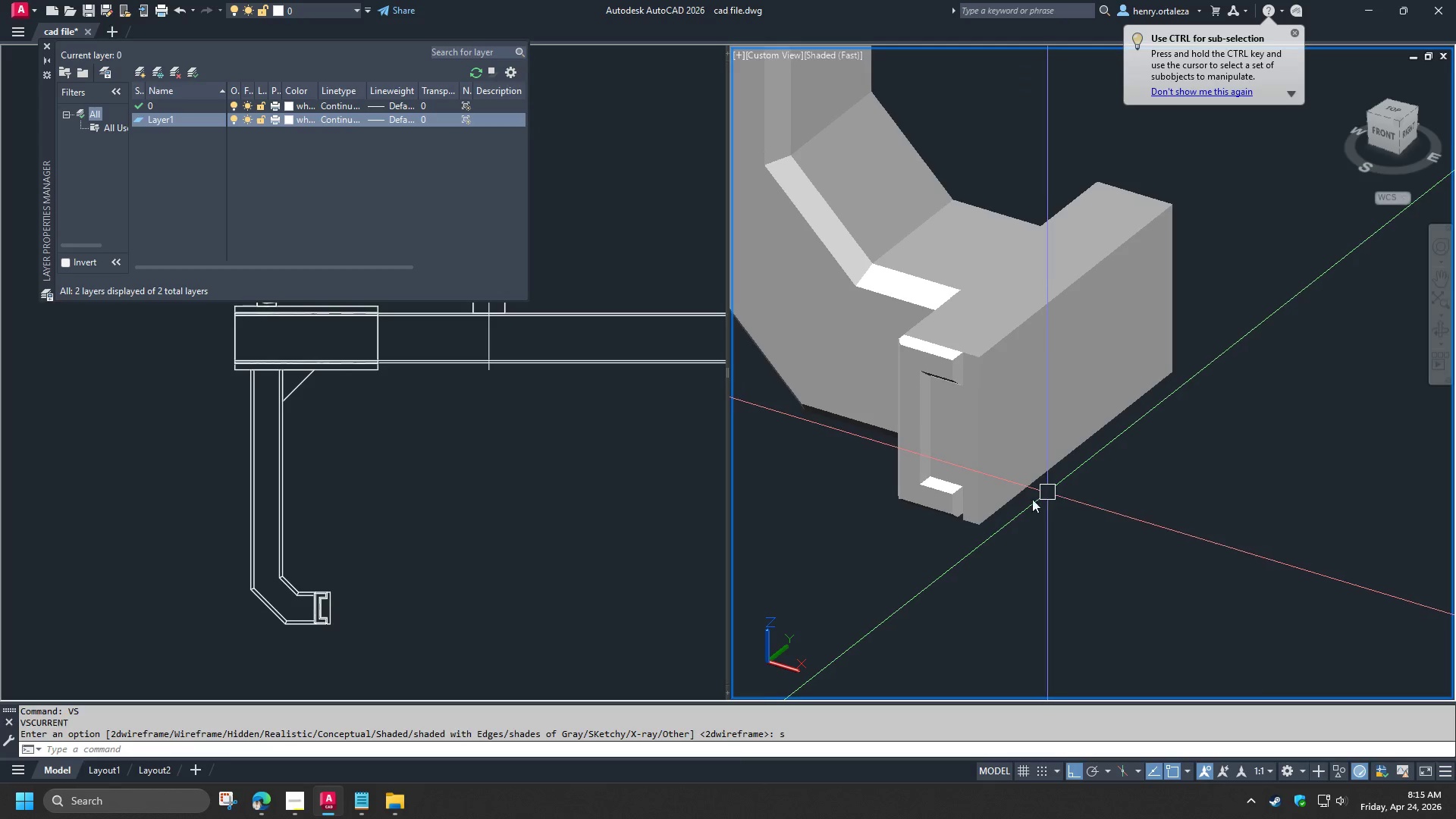 
hold_key(key=ShiftLeft, duration=1.52)
 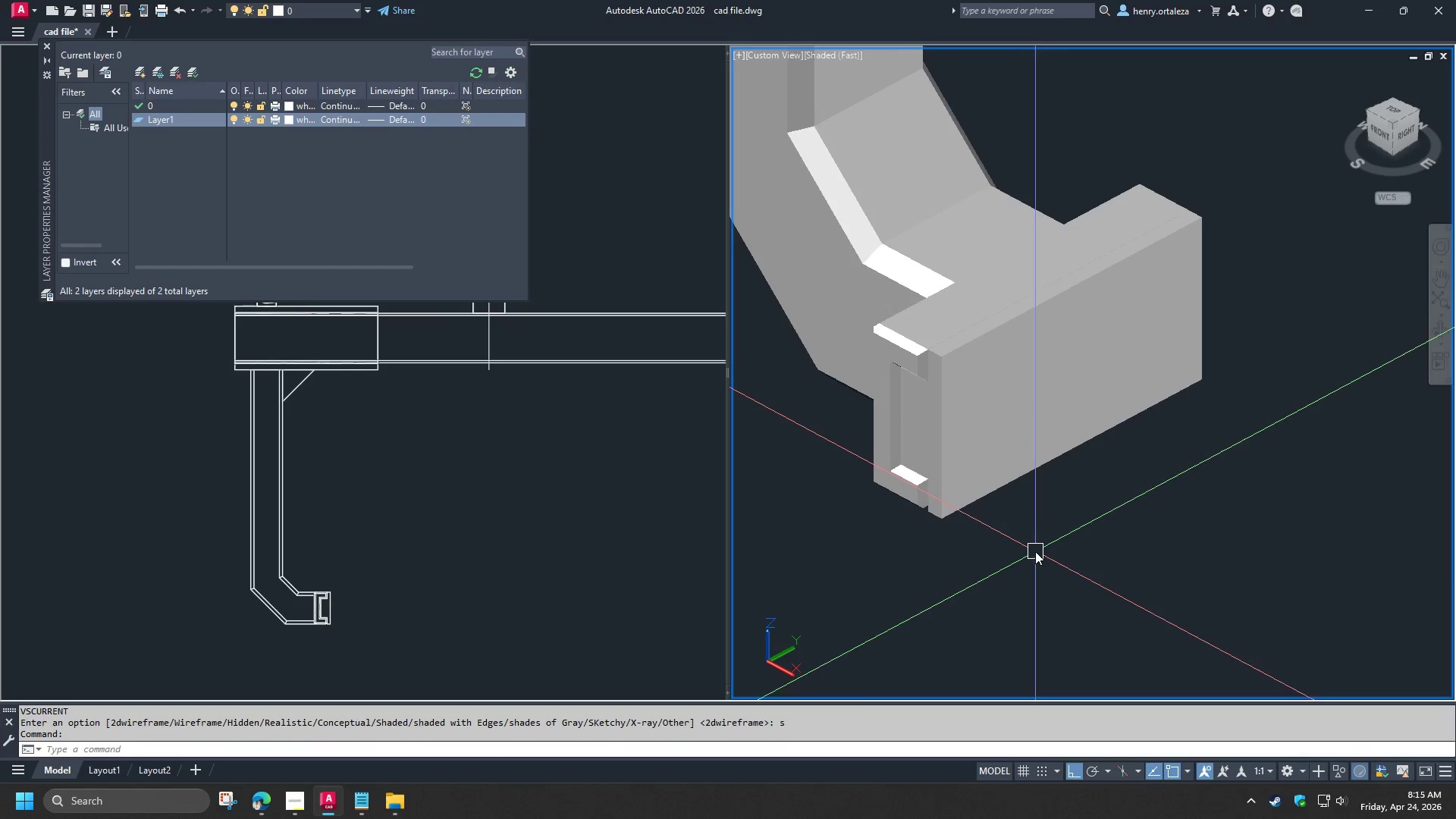 
key(Shift+ShiftLeft)
 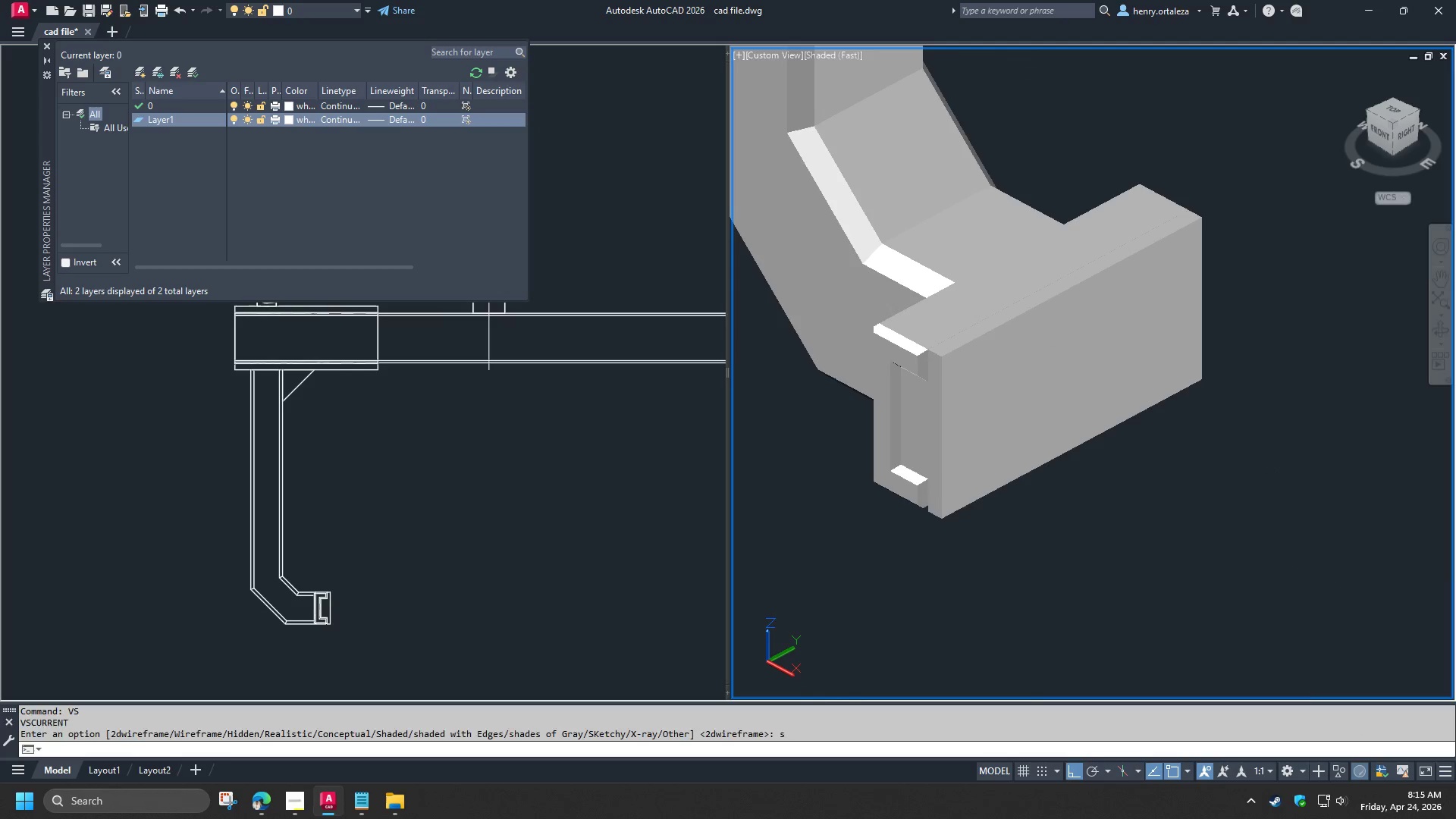 
key(Shift+ShiftLeft)
 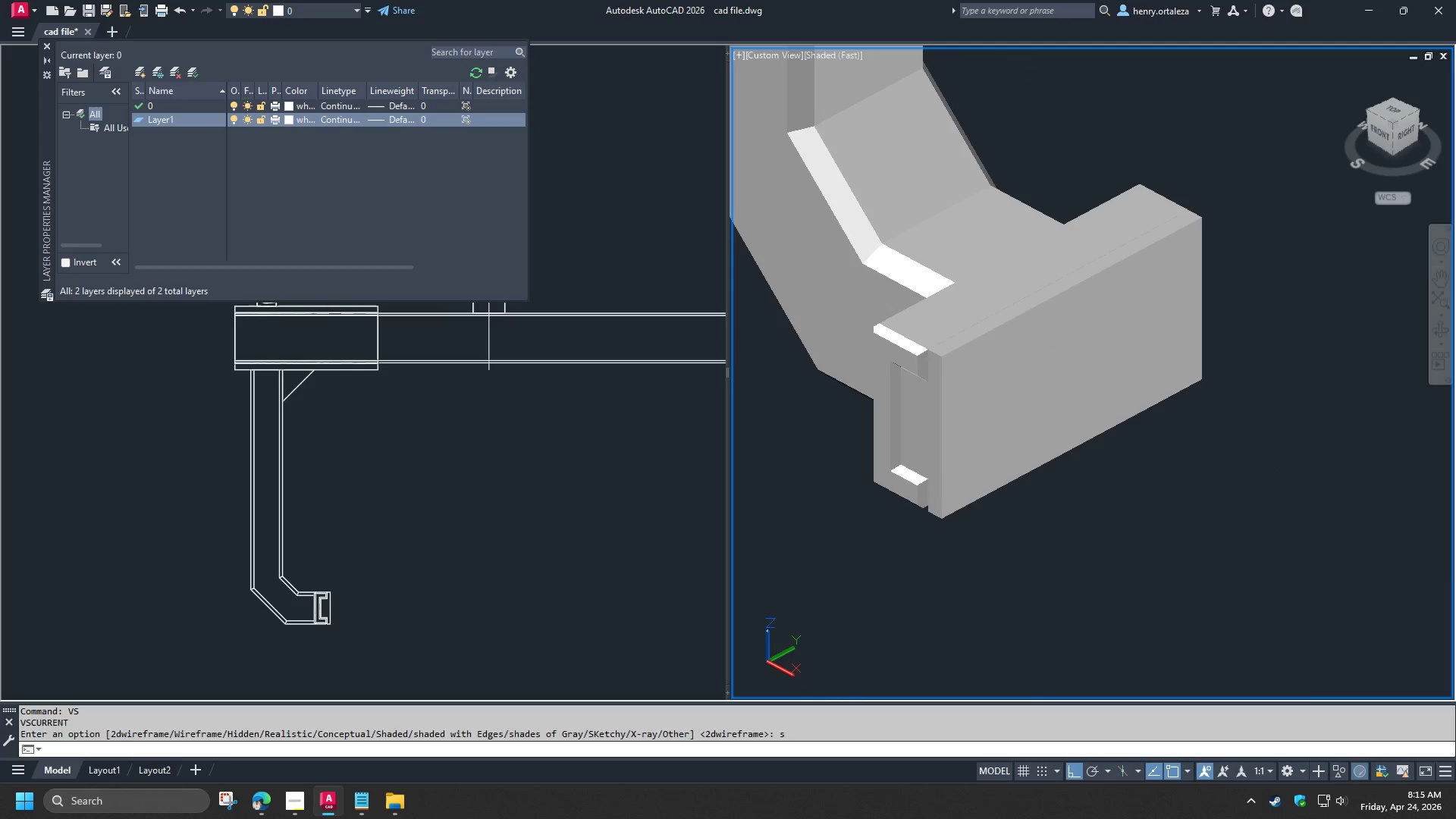 
key(Shift+ShiftLeft)
 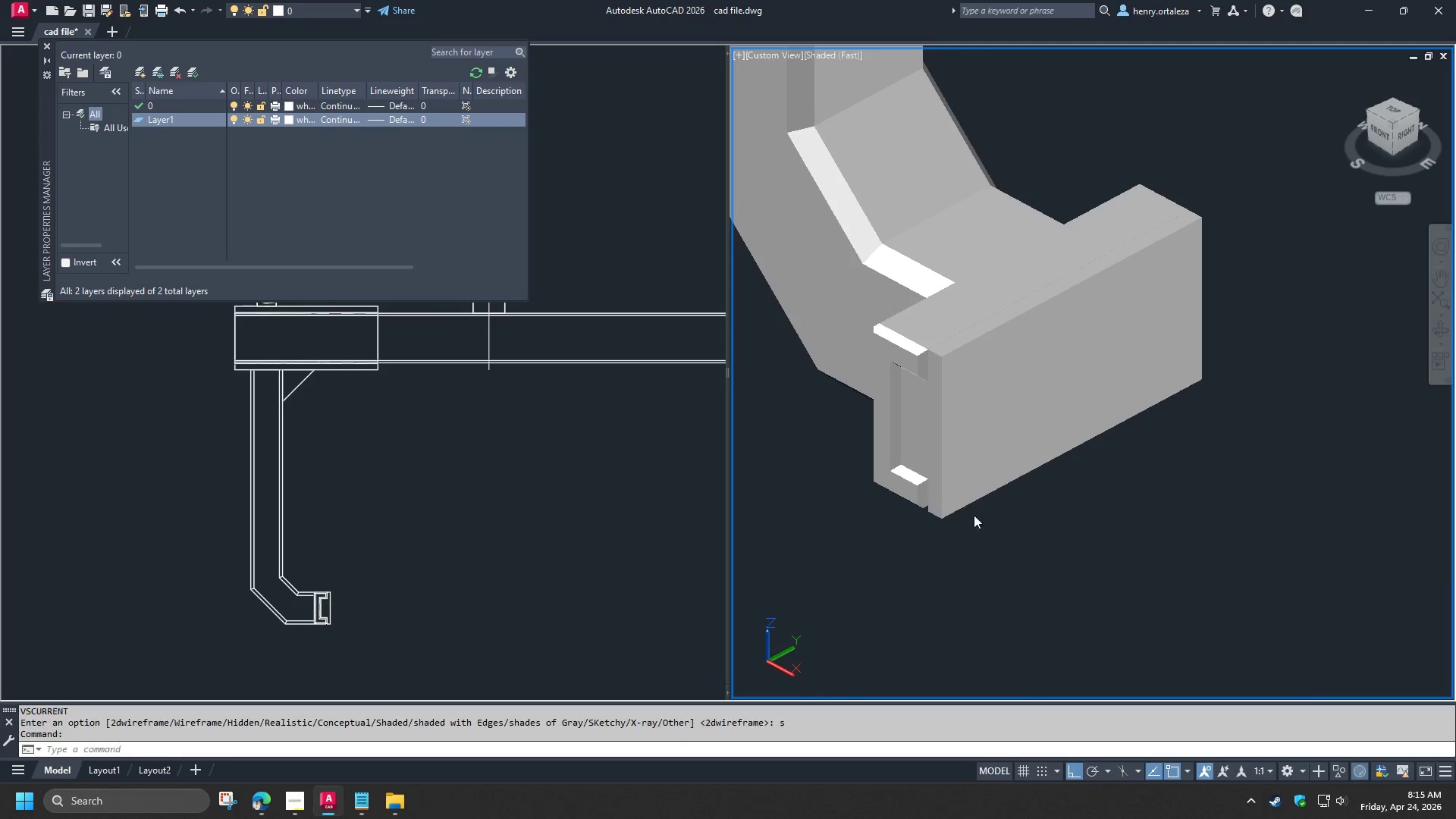 
key(Shift+ShiftLeft)
 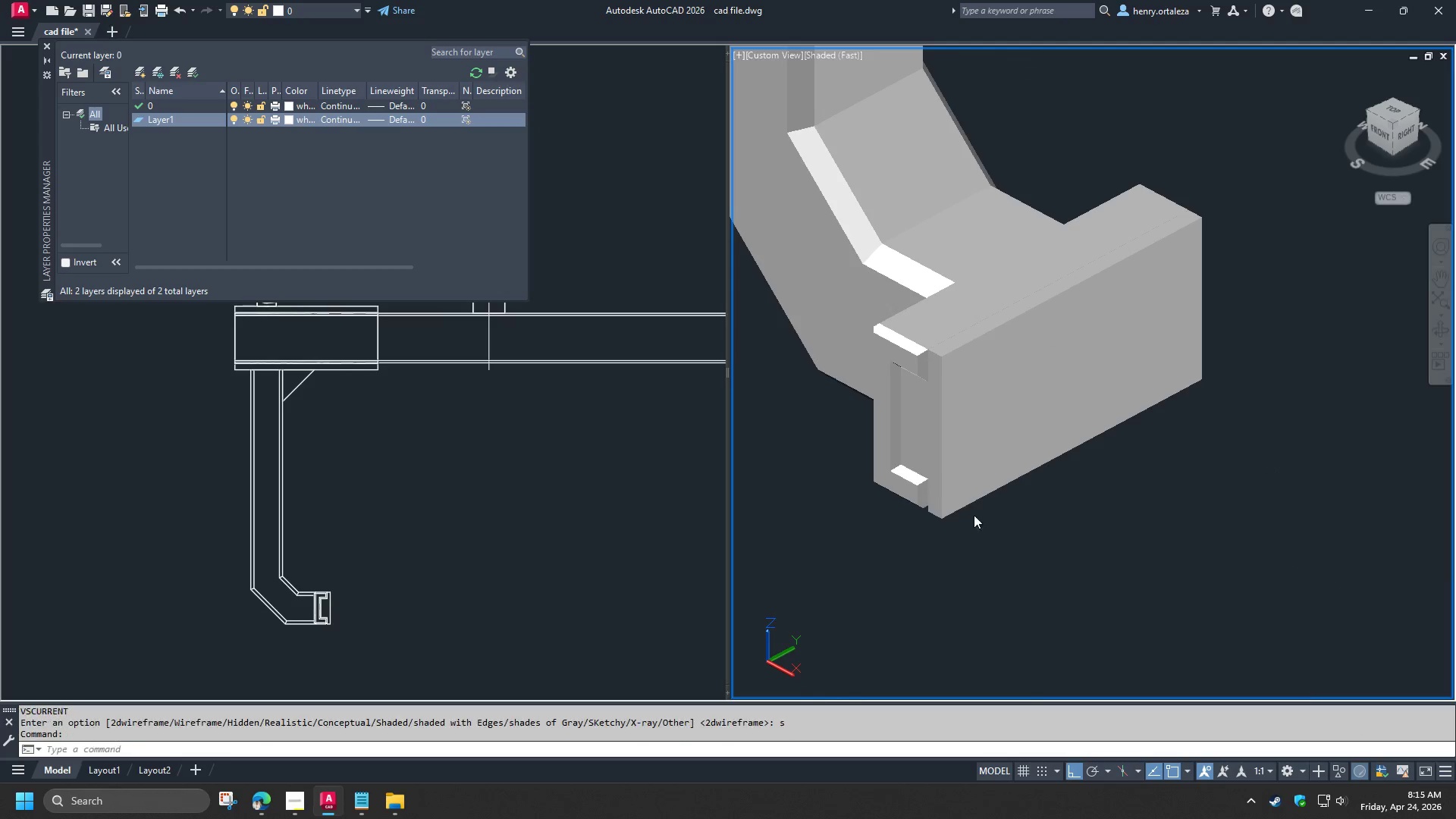 
key(Shift+ShiftLeft)
 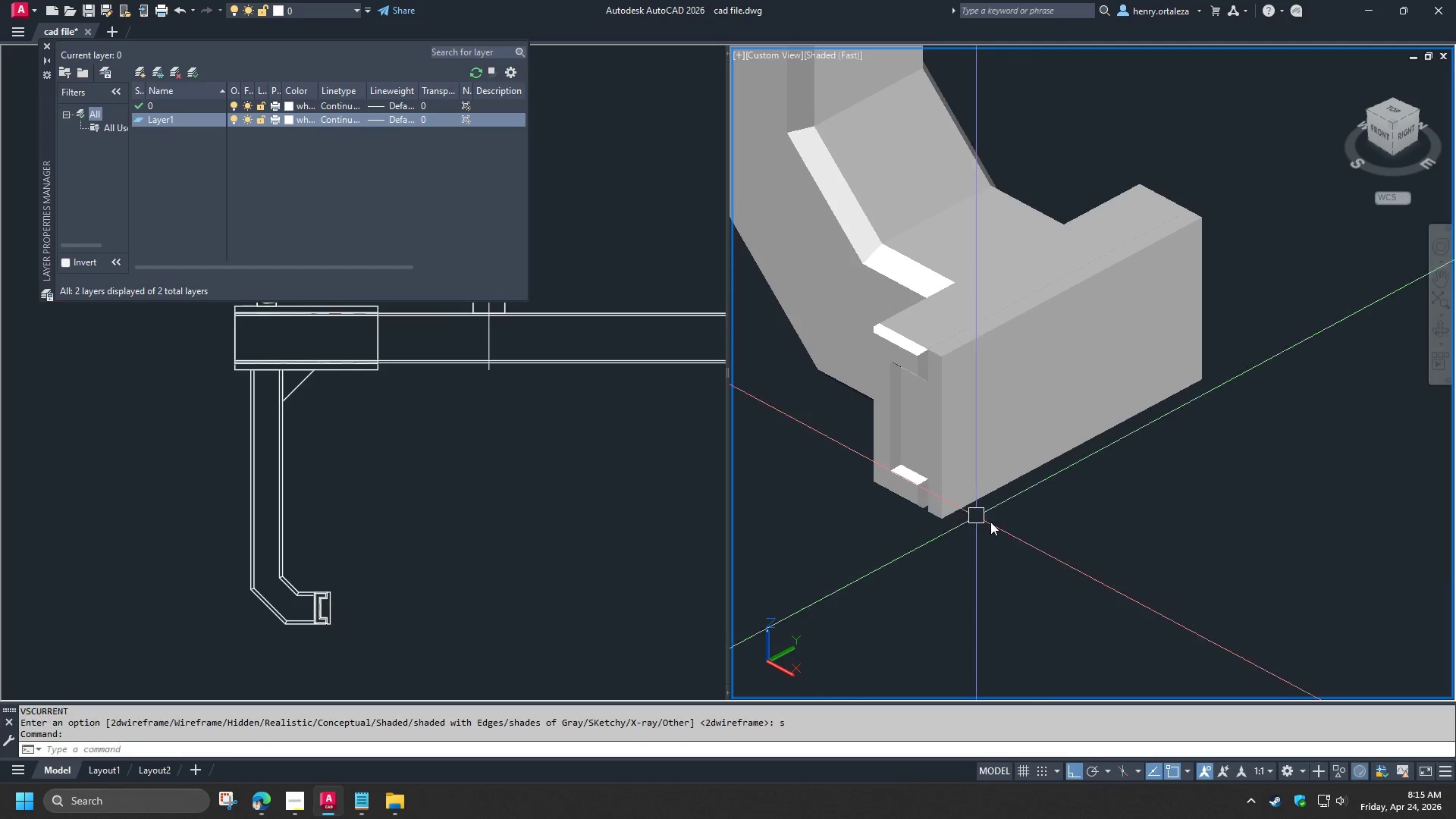 
key(Shift+ShiftLeft)
 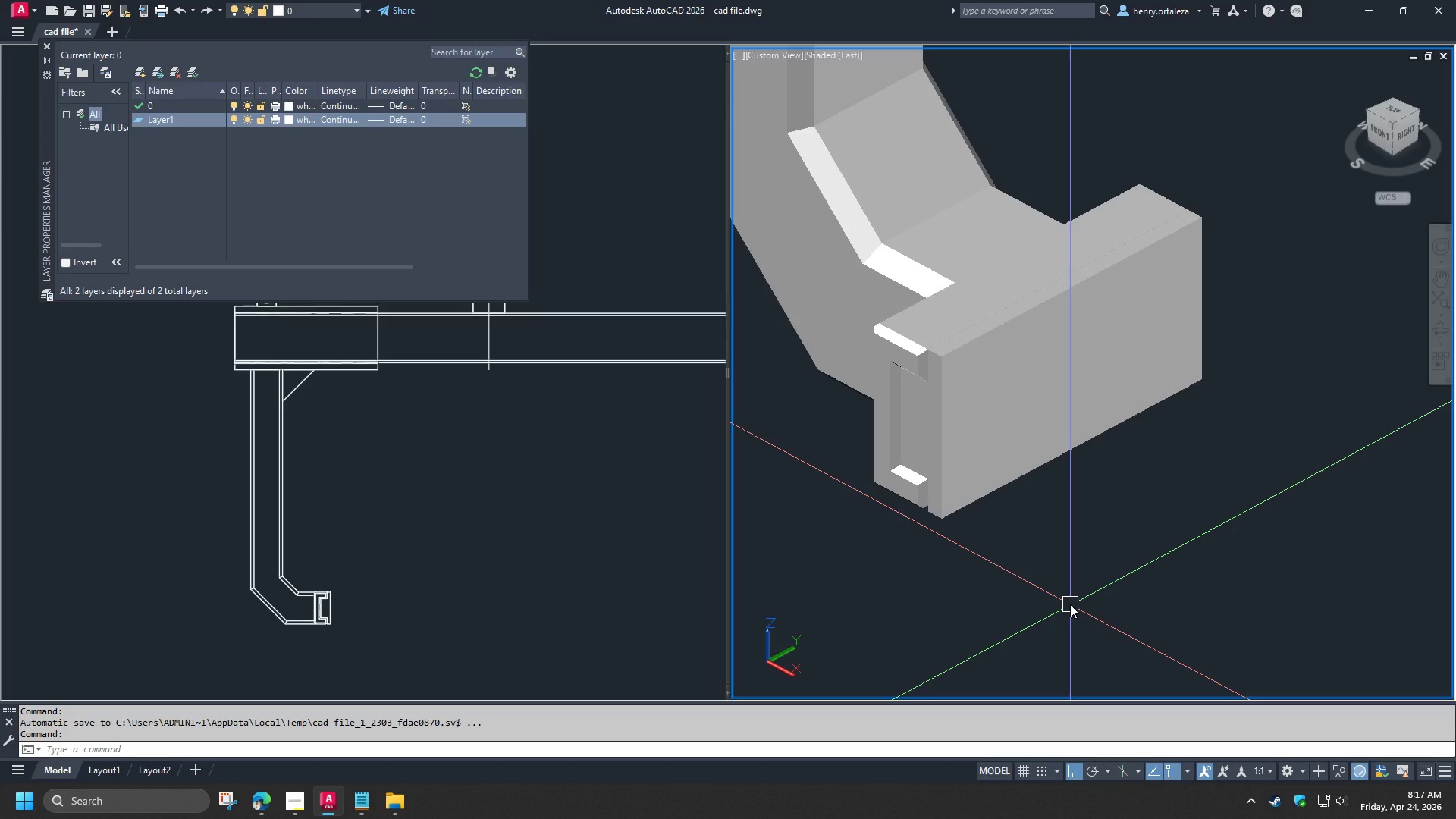 
wait(144.48)
 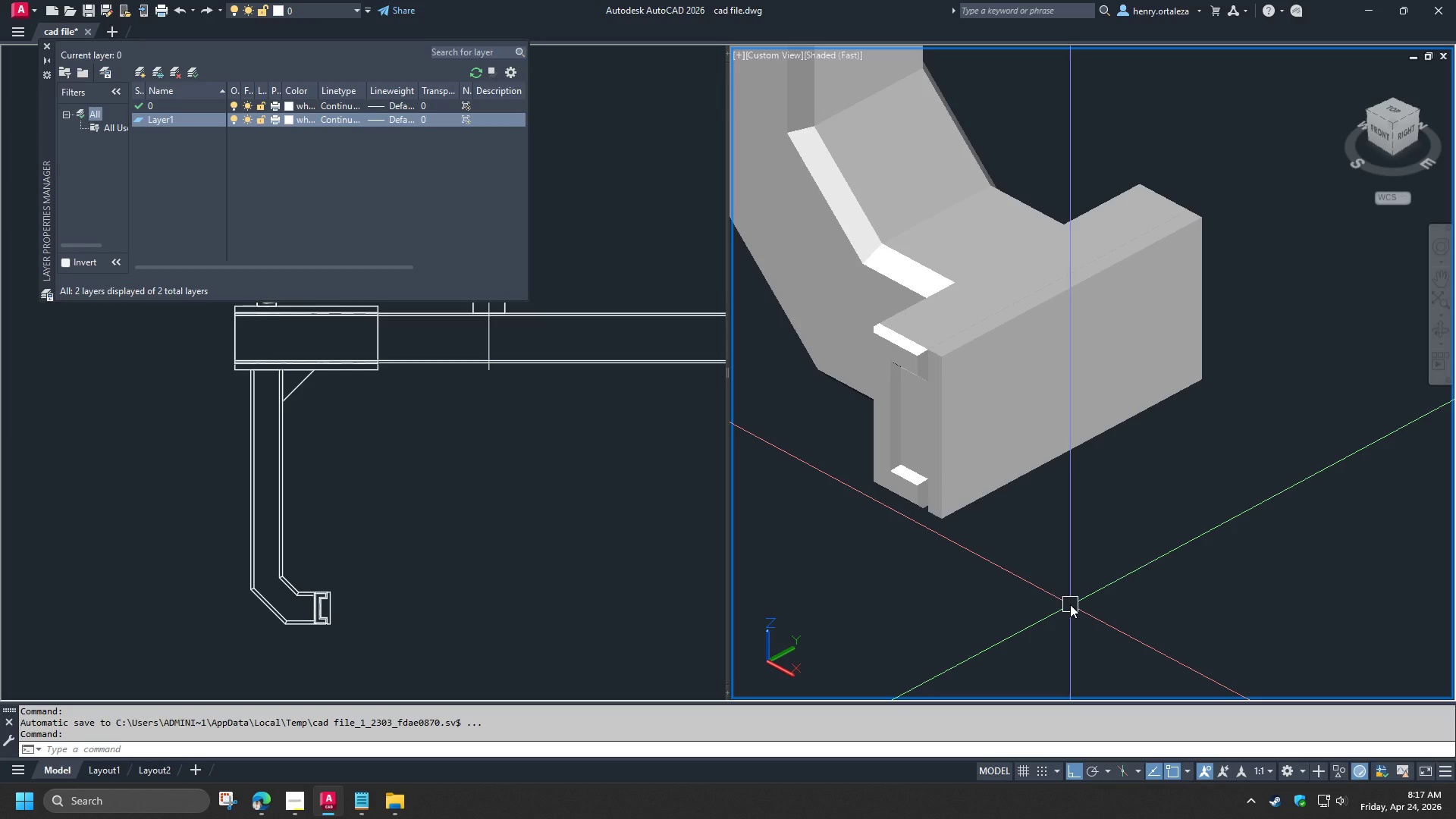 
scroll: coordinate [935, 523], scroll_direction: up, amount: 2.0
 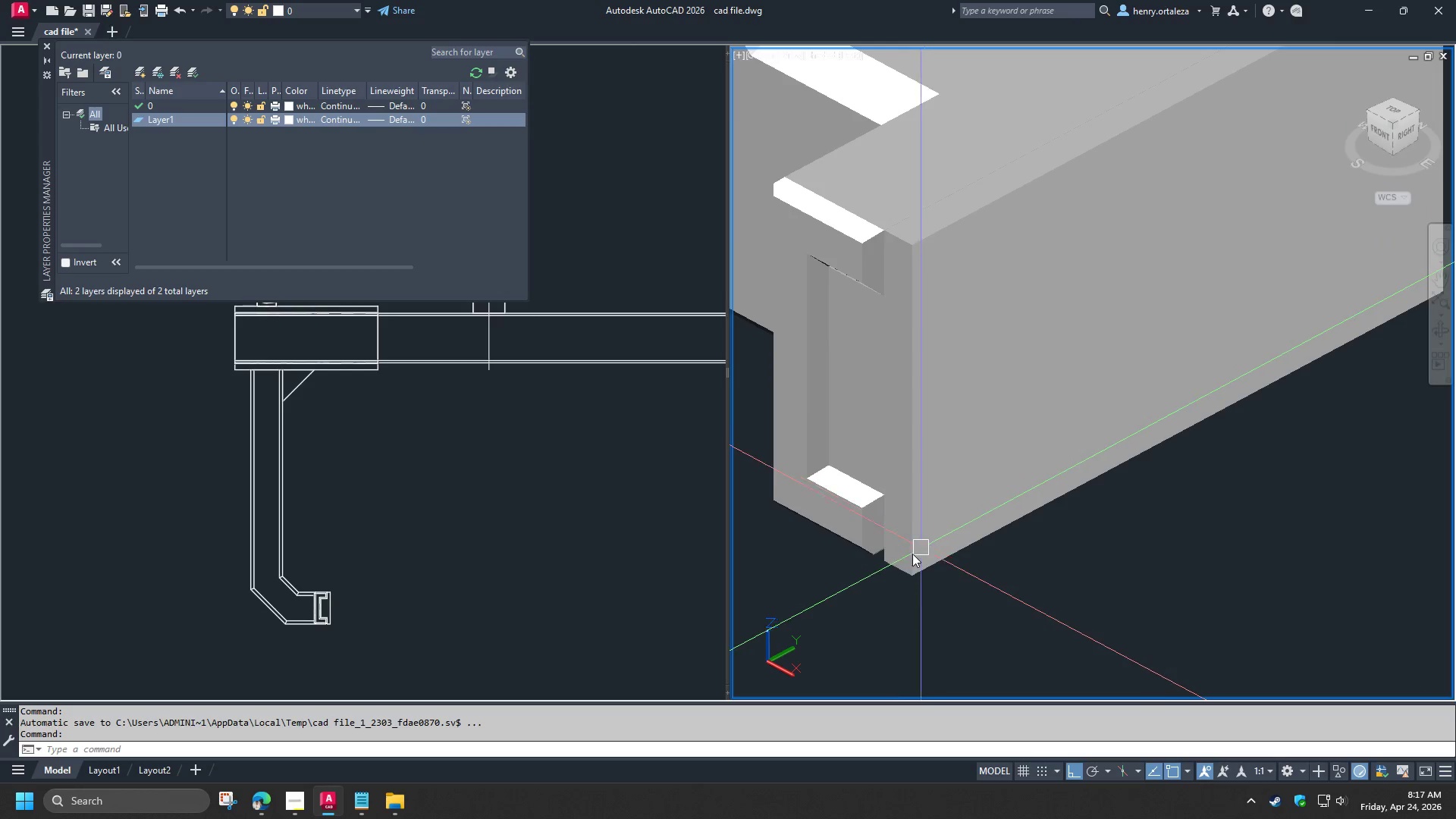 
hold_key(key=ShiftLeft, duration=1.52)
 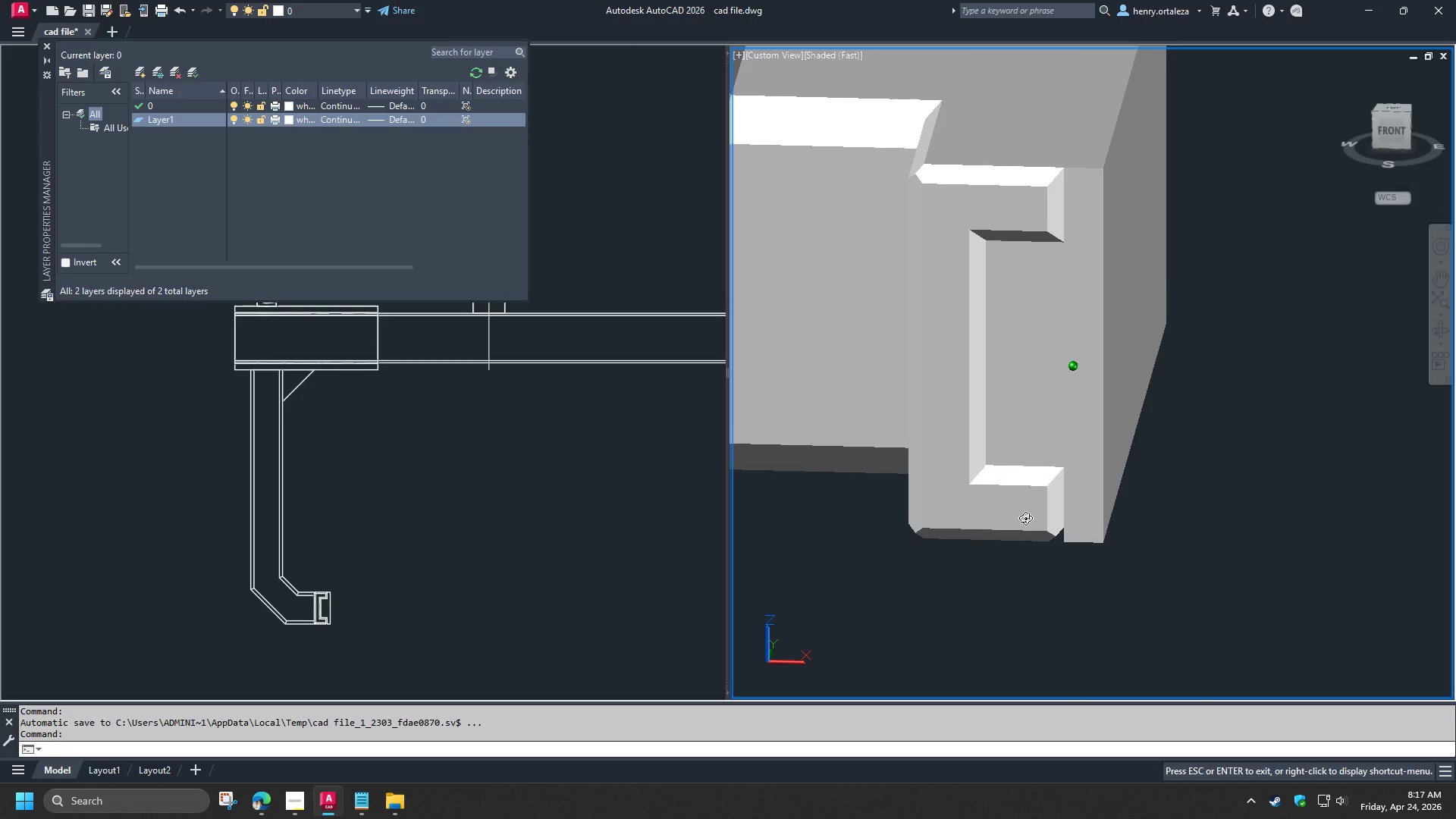 
hold_key(key=ShiftLeft, duration=1.5)
 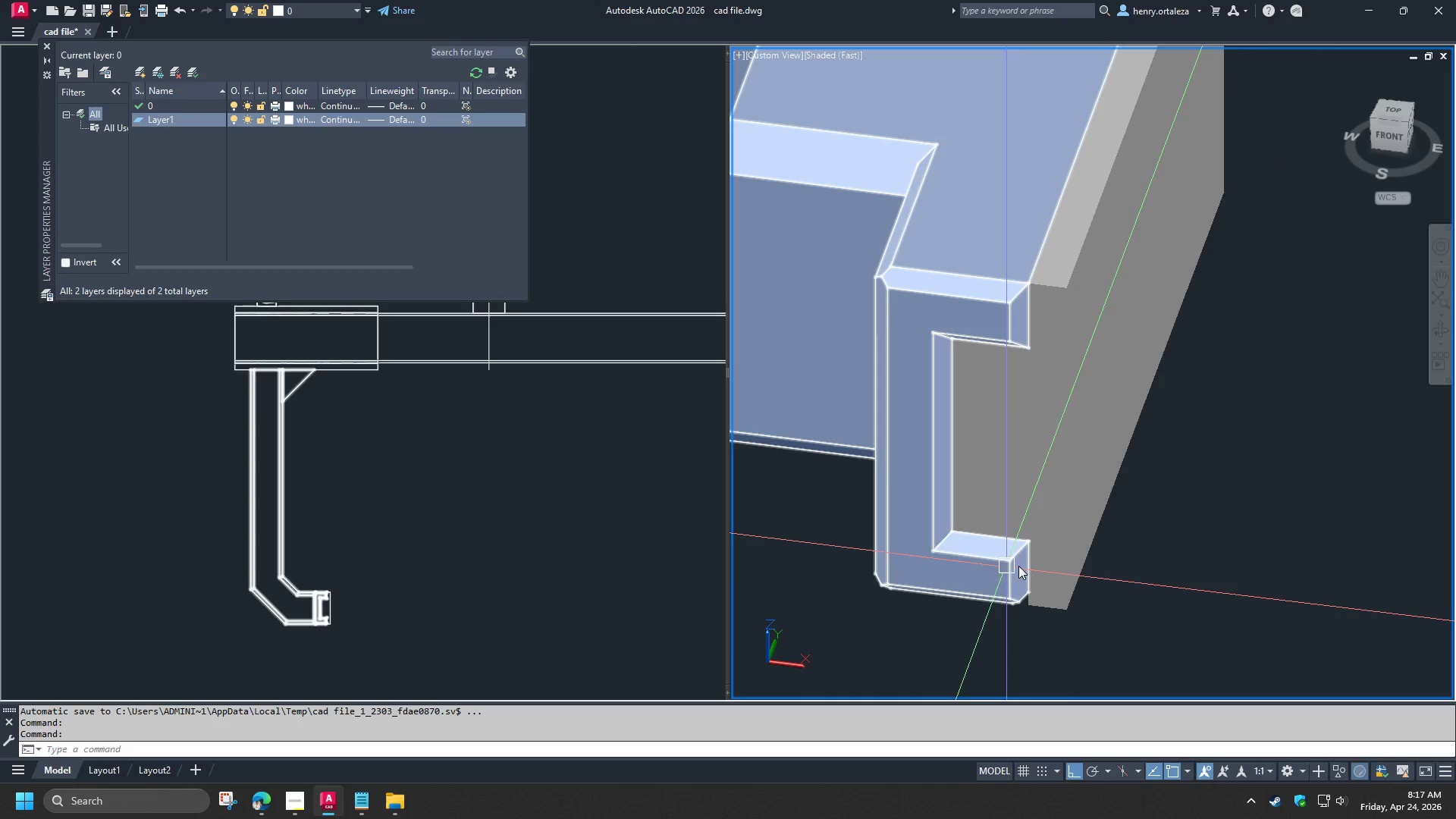 
key(Shift+ShiftLeft)
 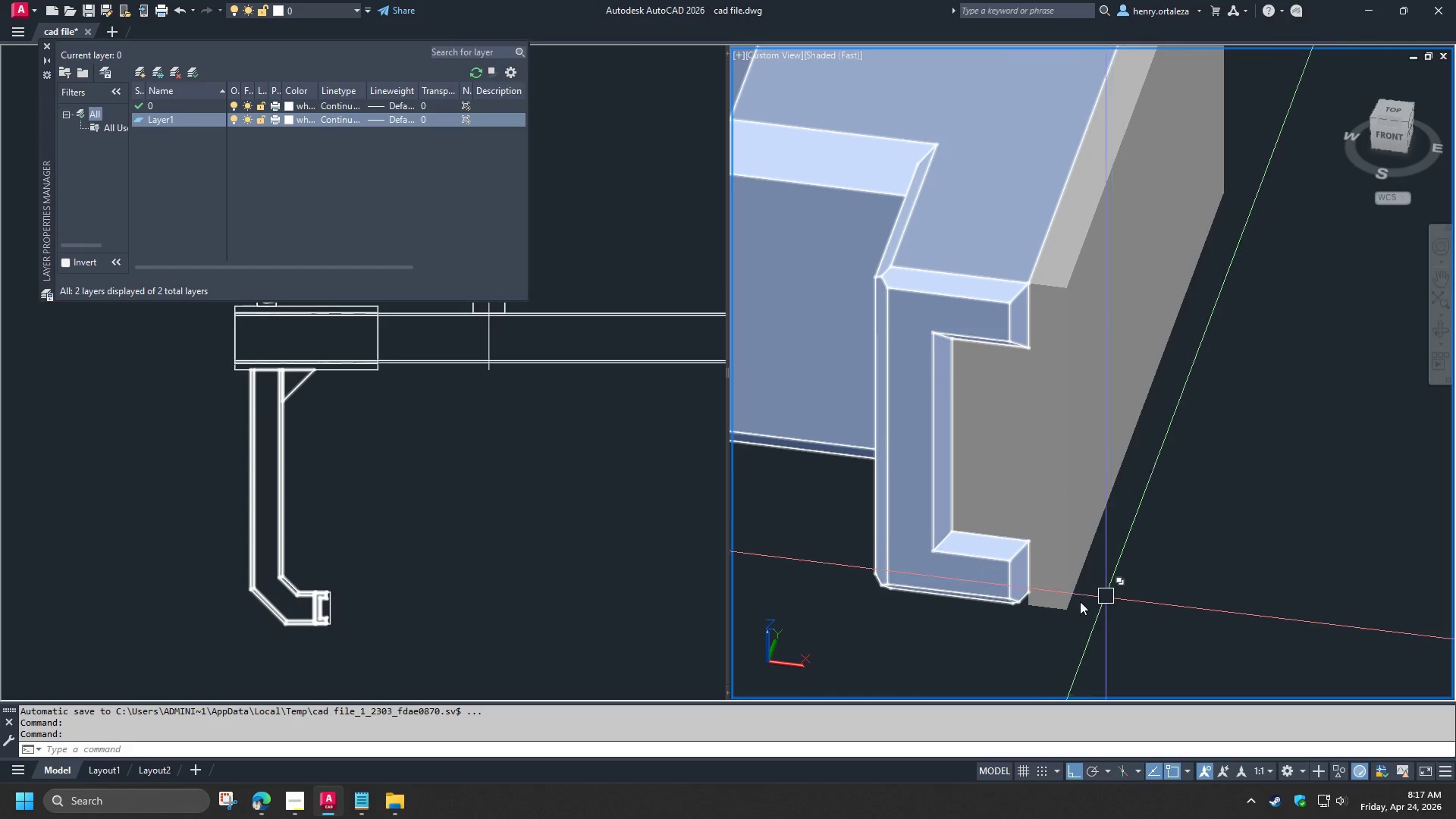 
scroll: coordinate [1075, 604], scroll_direction: up, amount: 2.0
 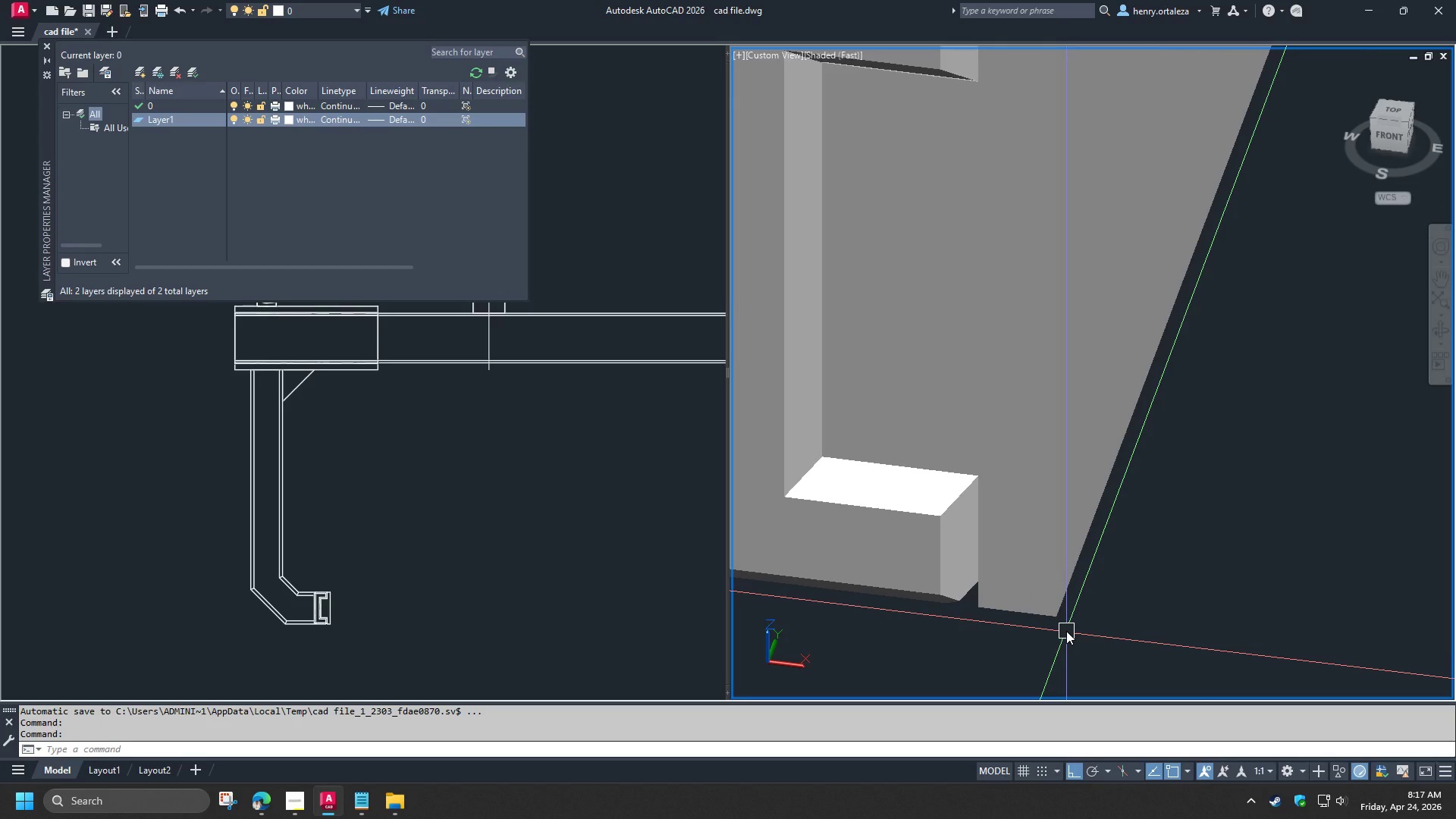 
hold_key(key=ShiftLeft, duration=1.53)
 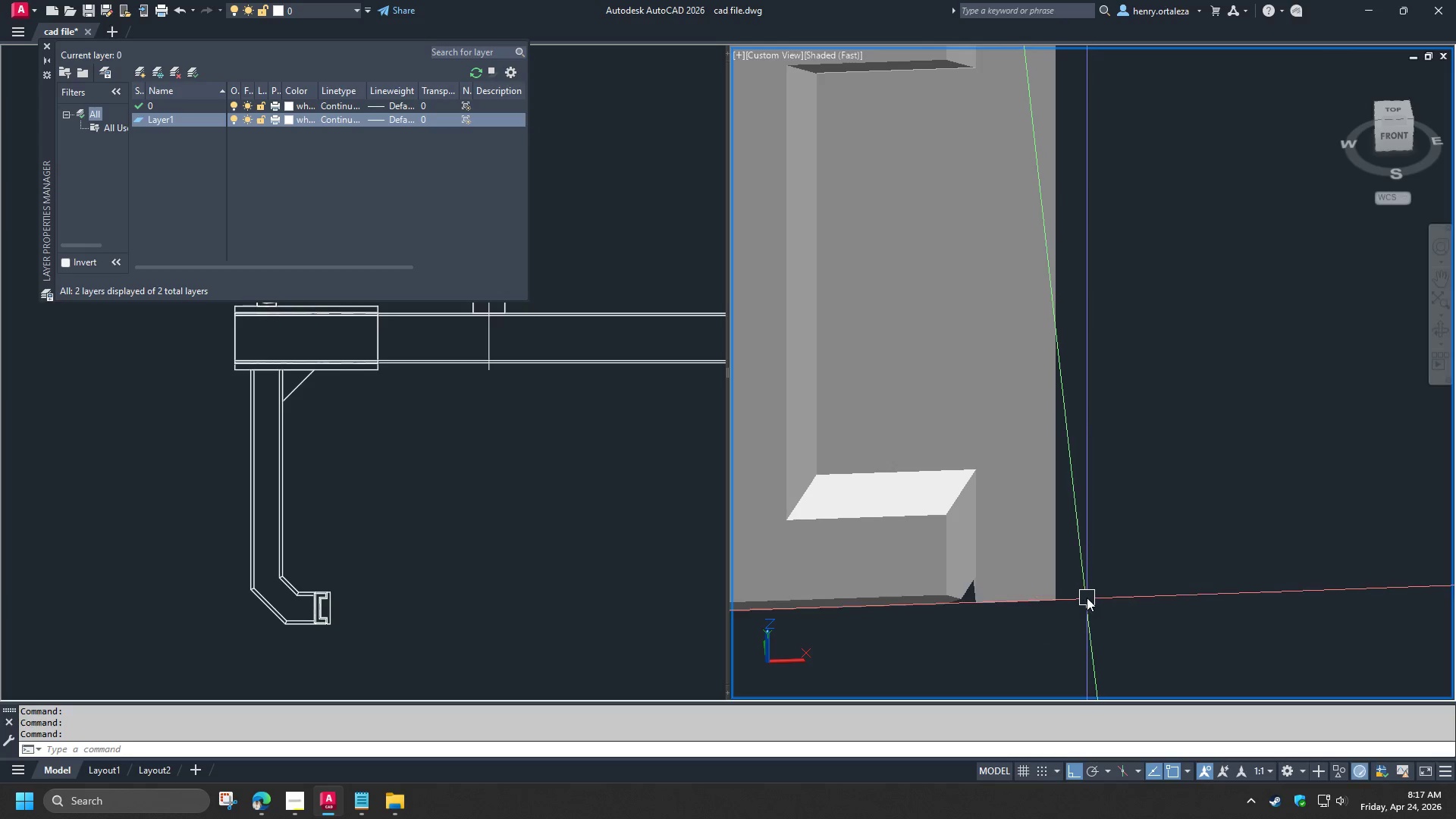 
key(Control+W)
 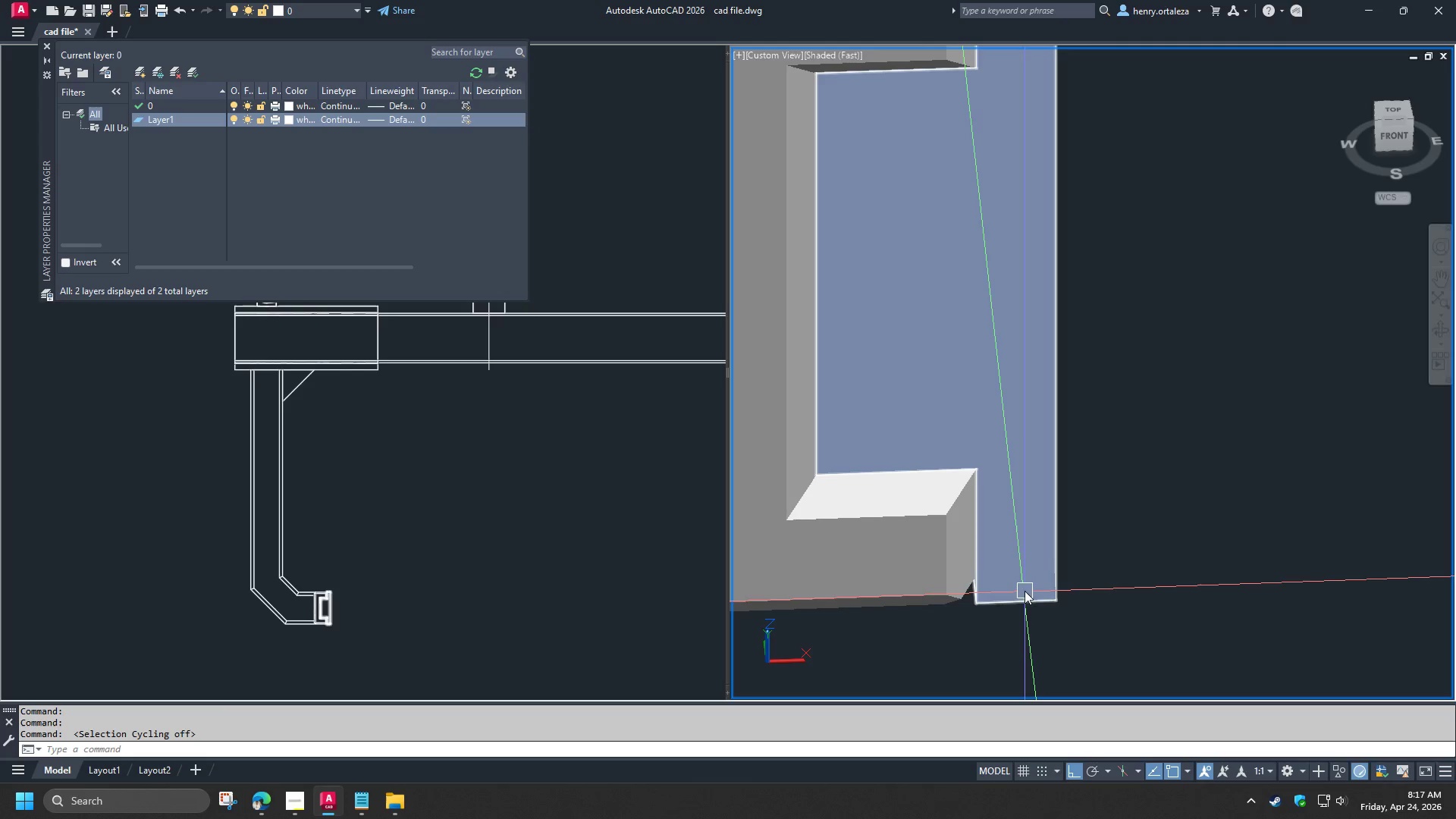 
type(vs 2 )
 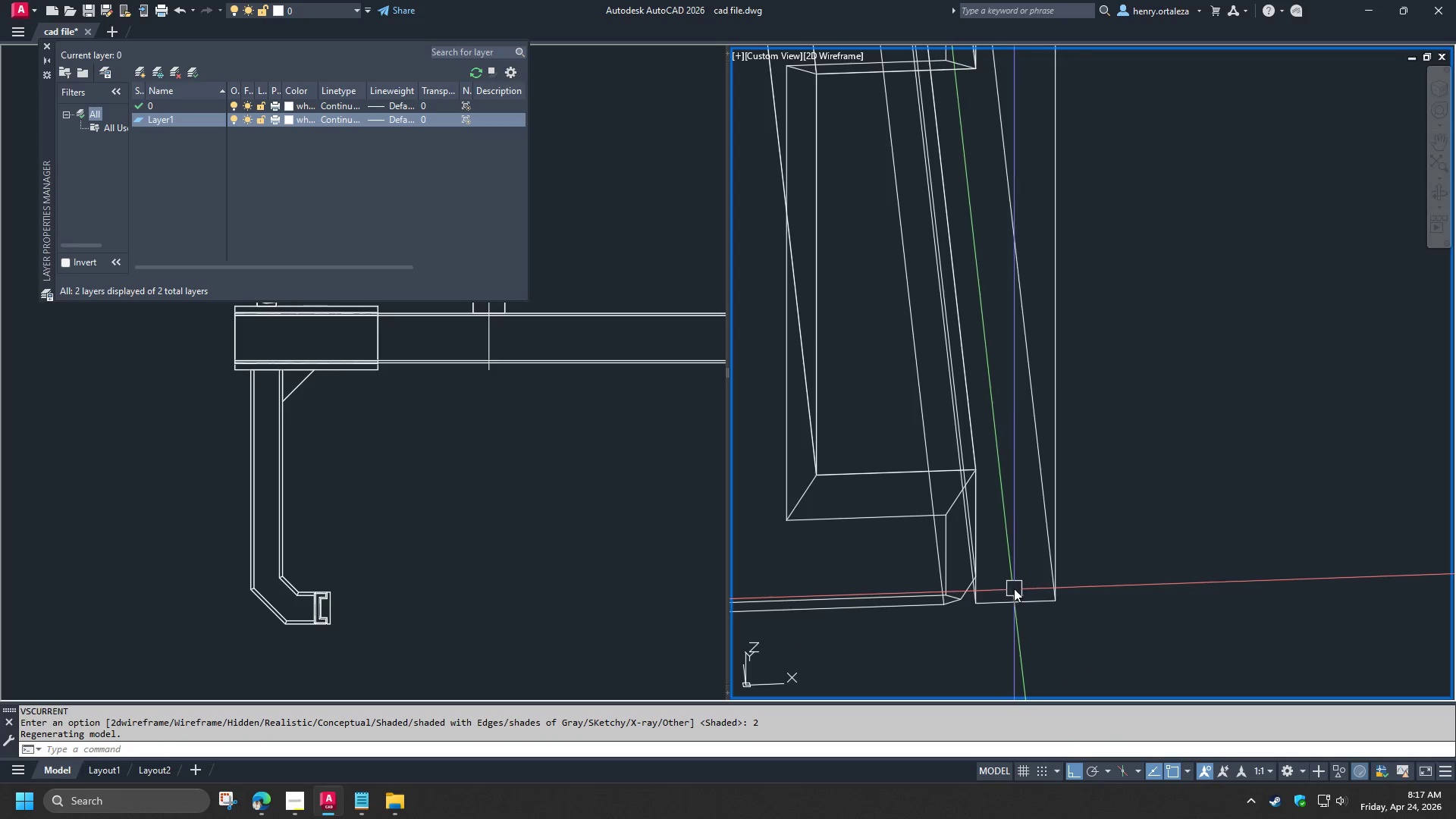 
hold_key(key=ControlLeft, duration=0.8)
left_click([1011, 580])
 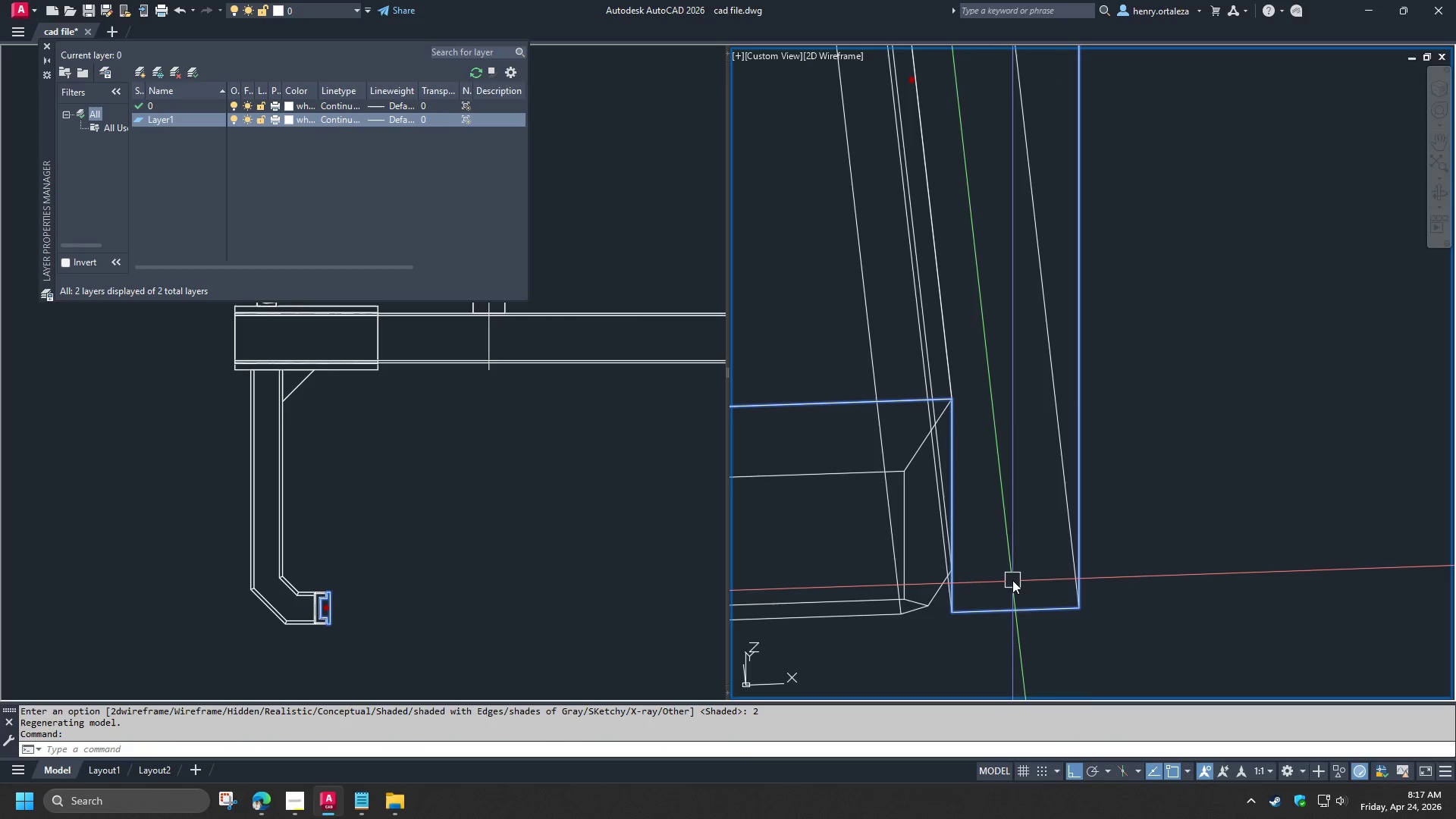 
scroll: coordinate [1013, 588], scroll_direction: up, amount: 1.0
 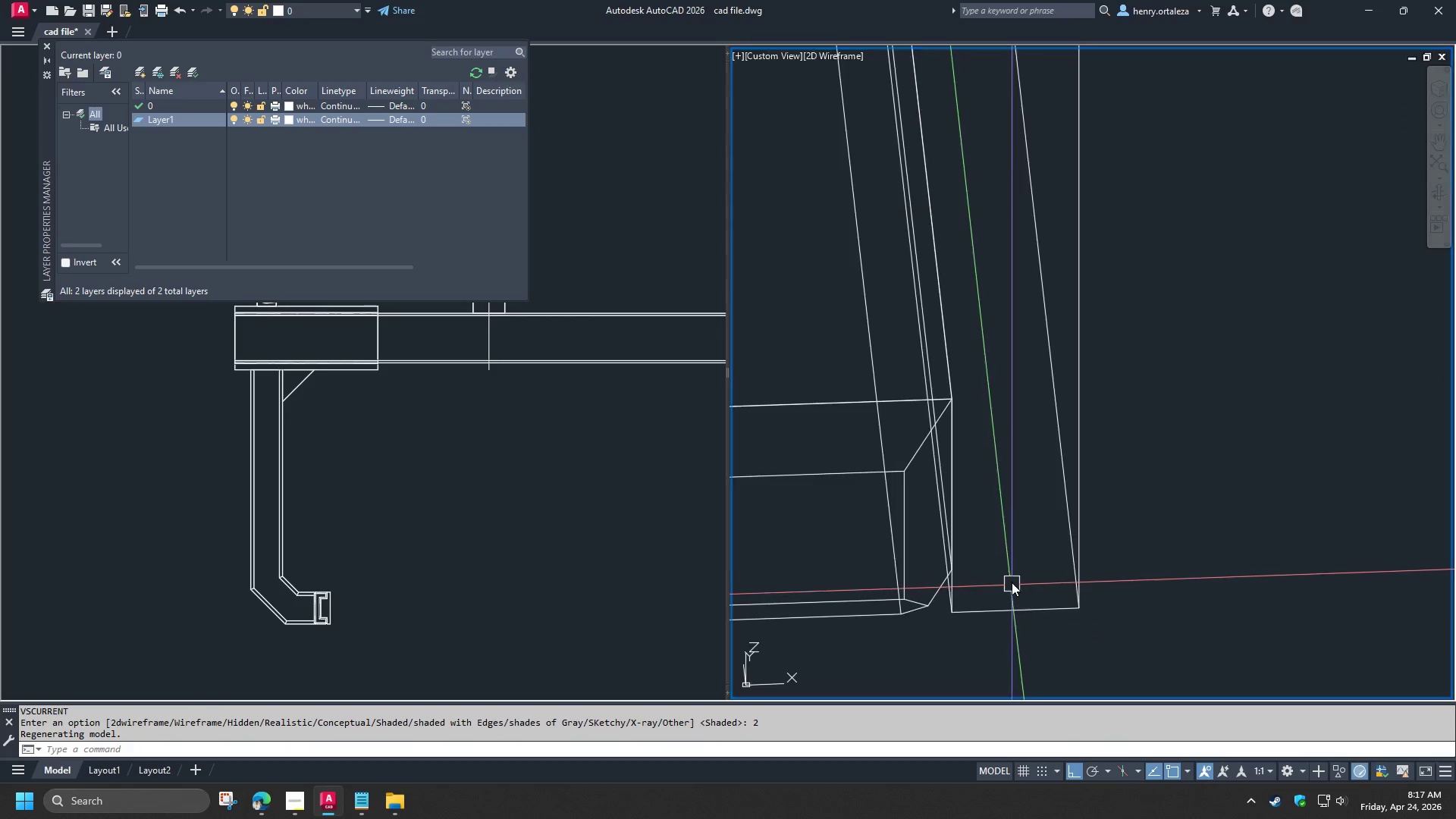 
key(F1)
 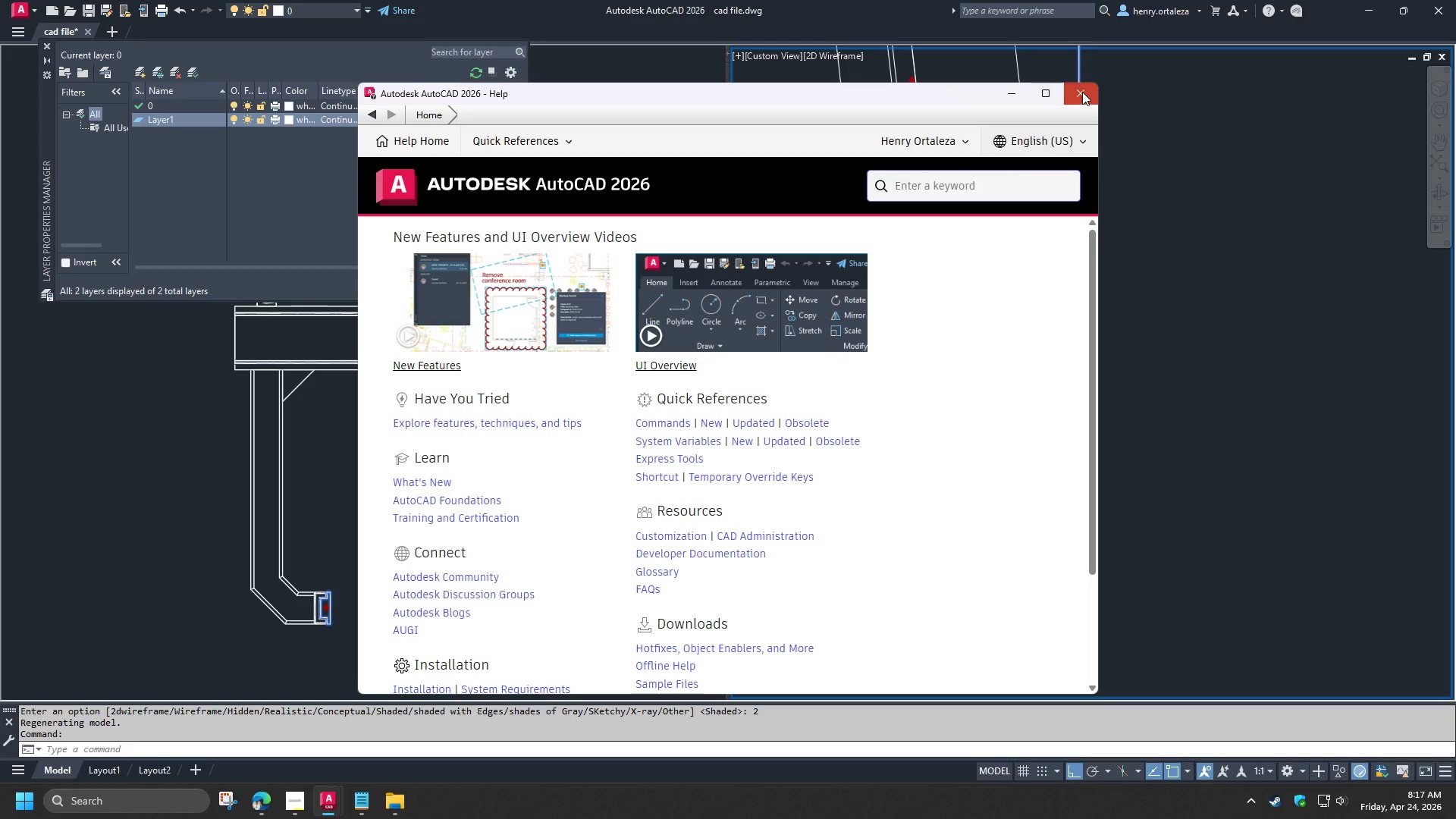 
key(Escape)
 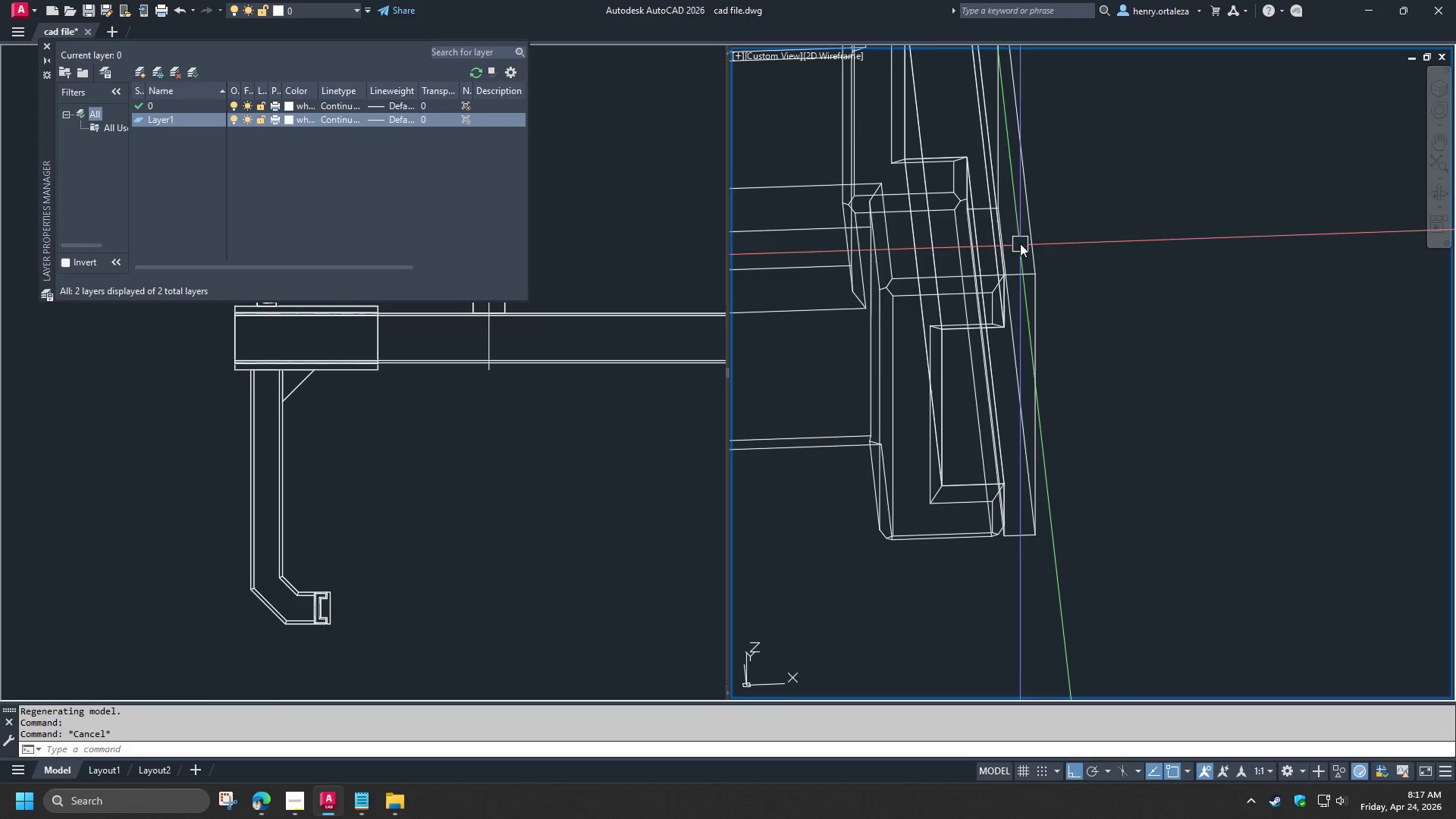 
scroll: coordinate [1020, 513], scroll_direction: down, amount: 3.0
 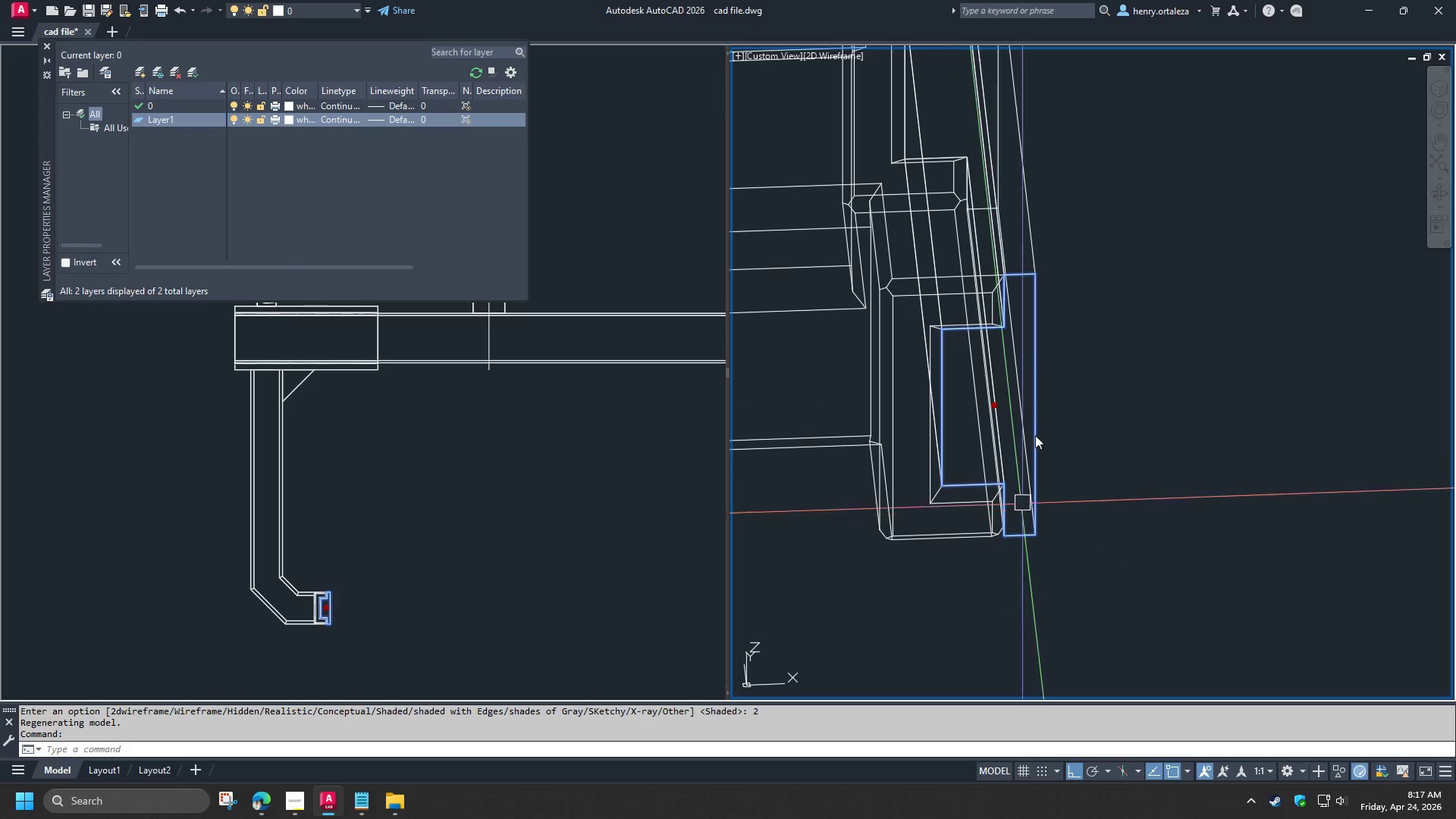 
hold_key(key=ControlLeft, duration=0.7)
 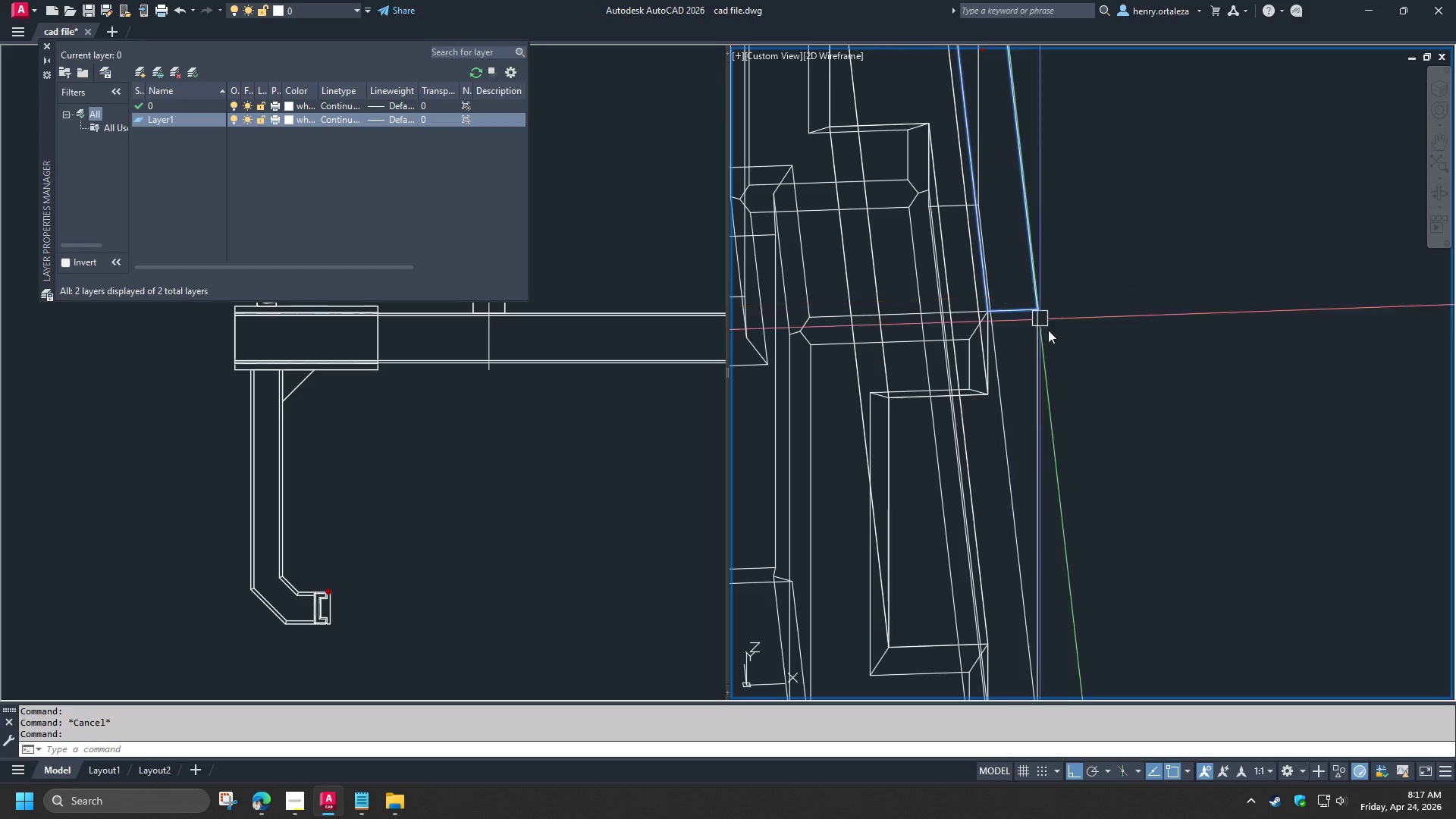 
scroll: coordinate [1020, 243], scroll_direction: up, amount: 2.0
 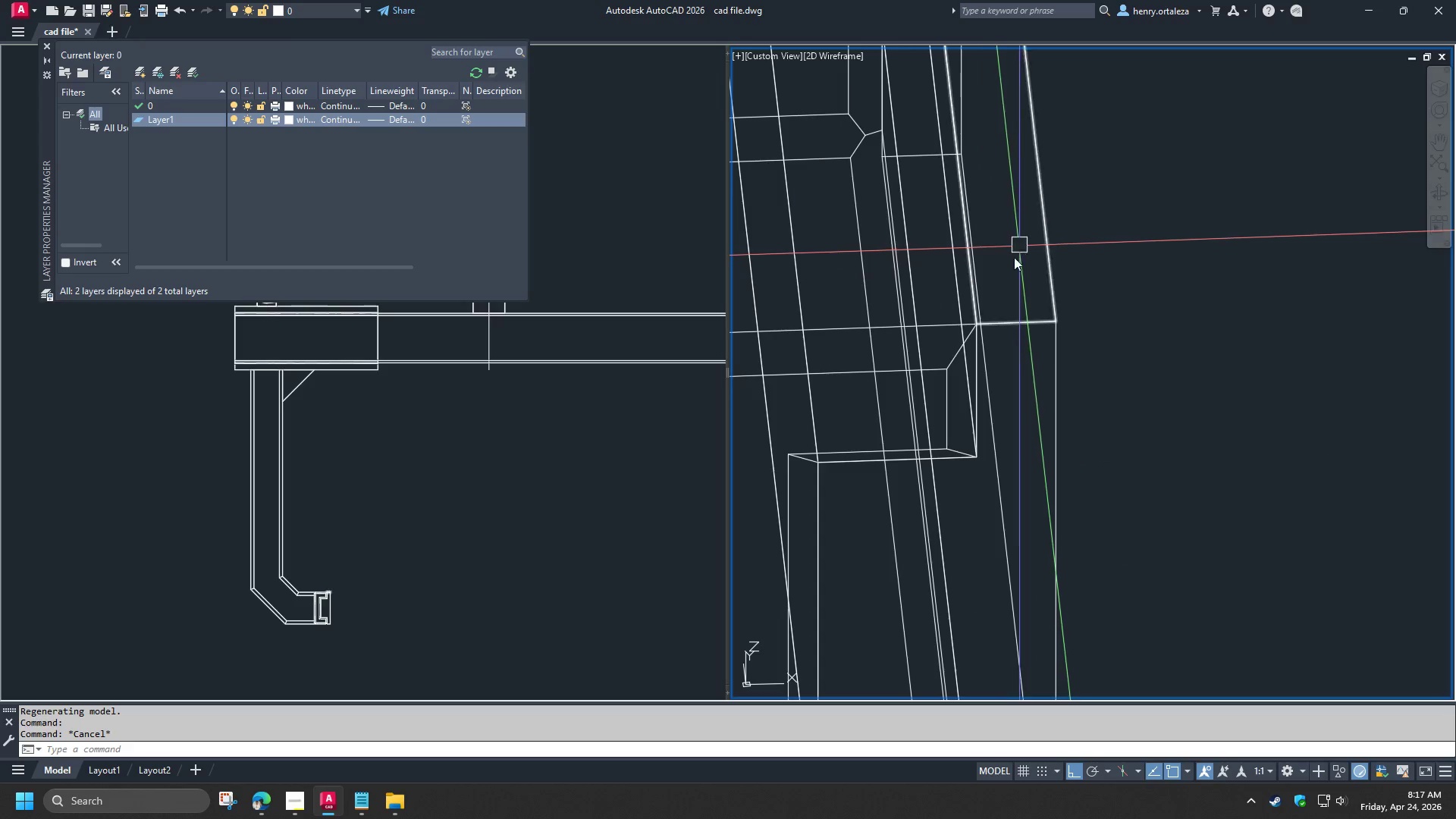 
left_click([1007, 263])
 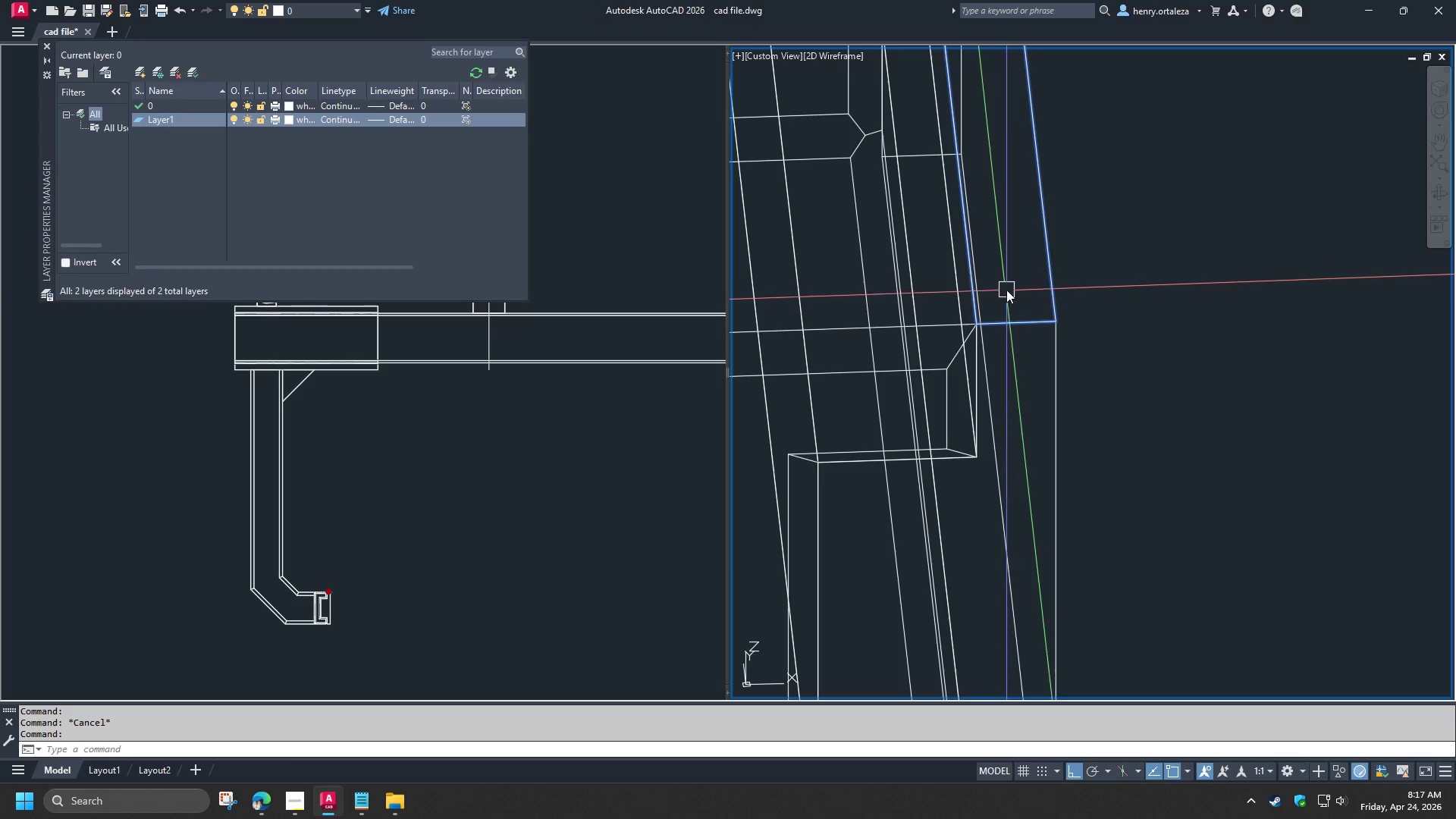 
hold_key(key=ShiftLeft, duration=1.5)
 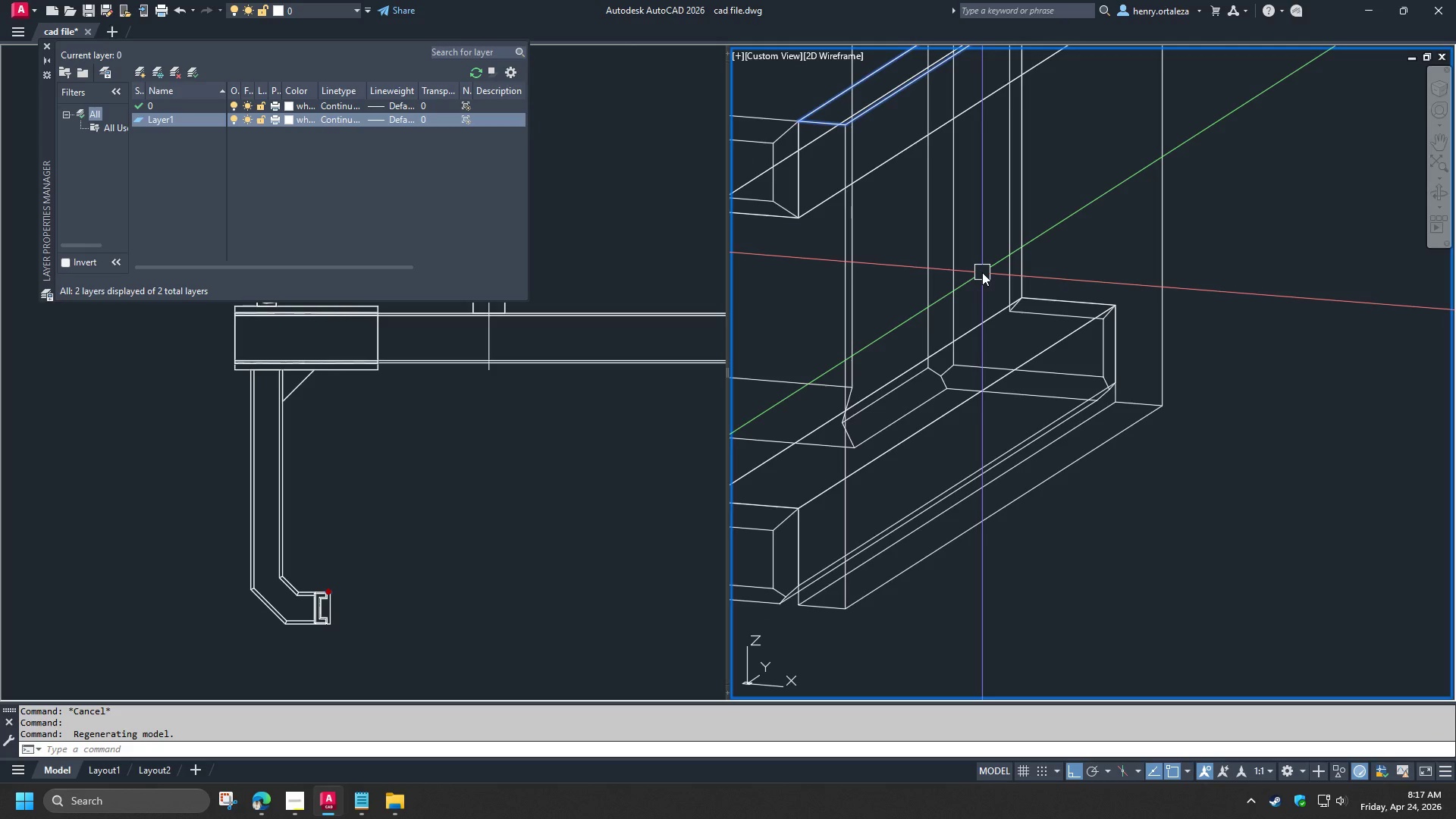 
scroll: coordinate [1006, 290], scroll_direction: down, amount: 1.0
 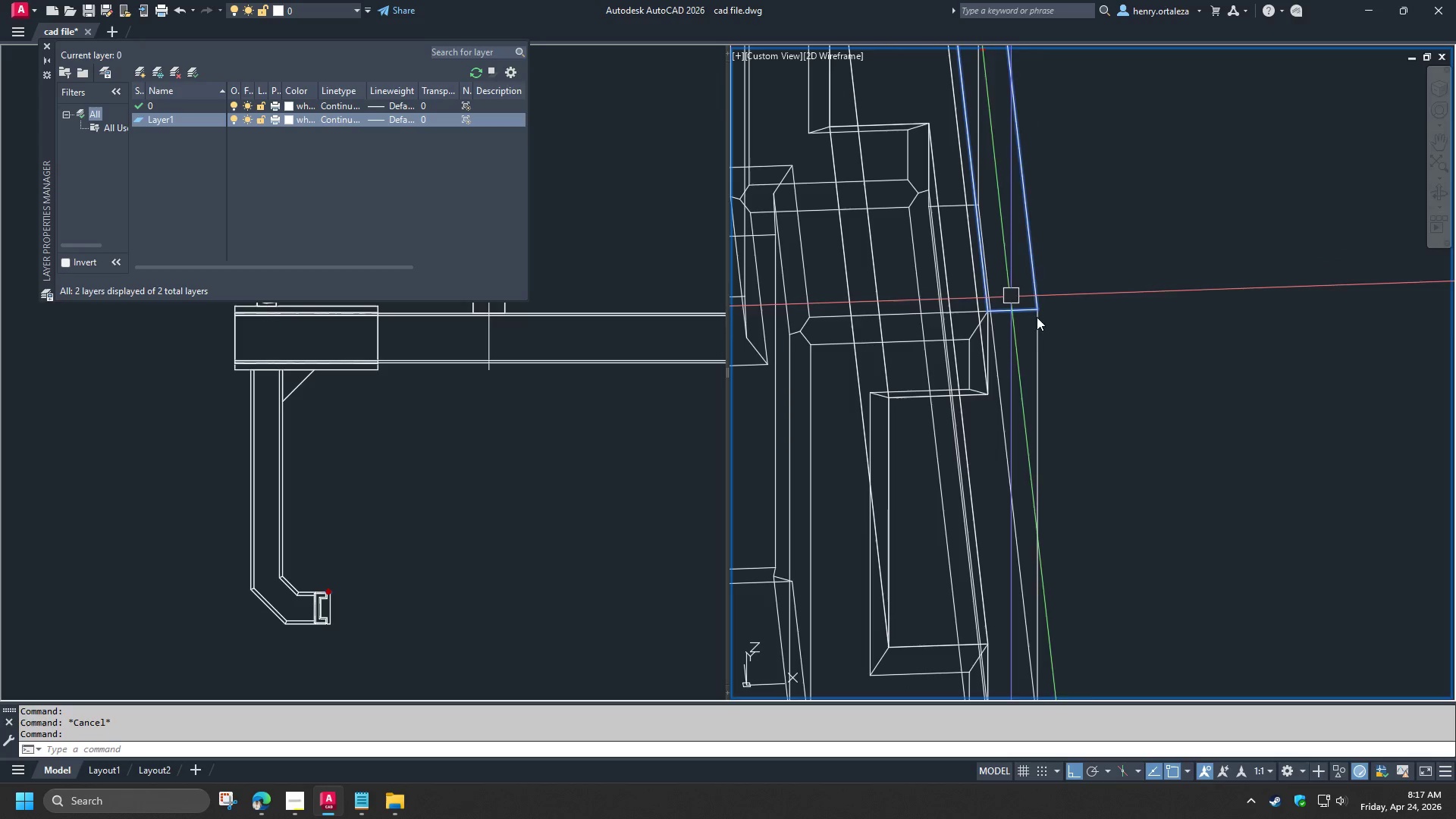 
key(Shift+ShiftLeft)
 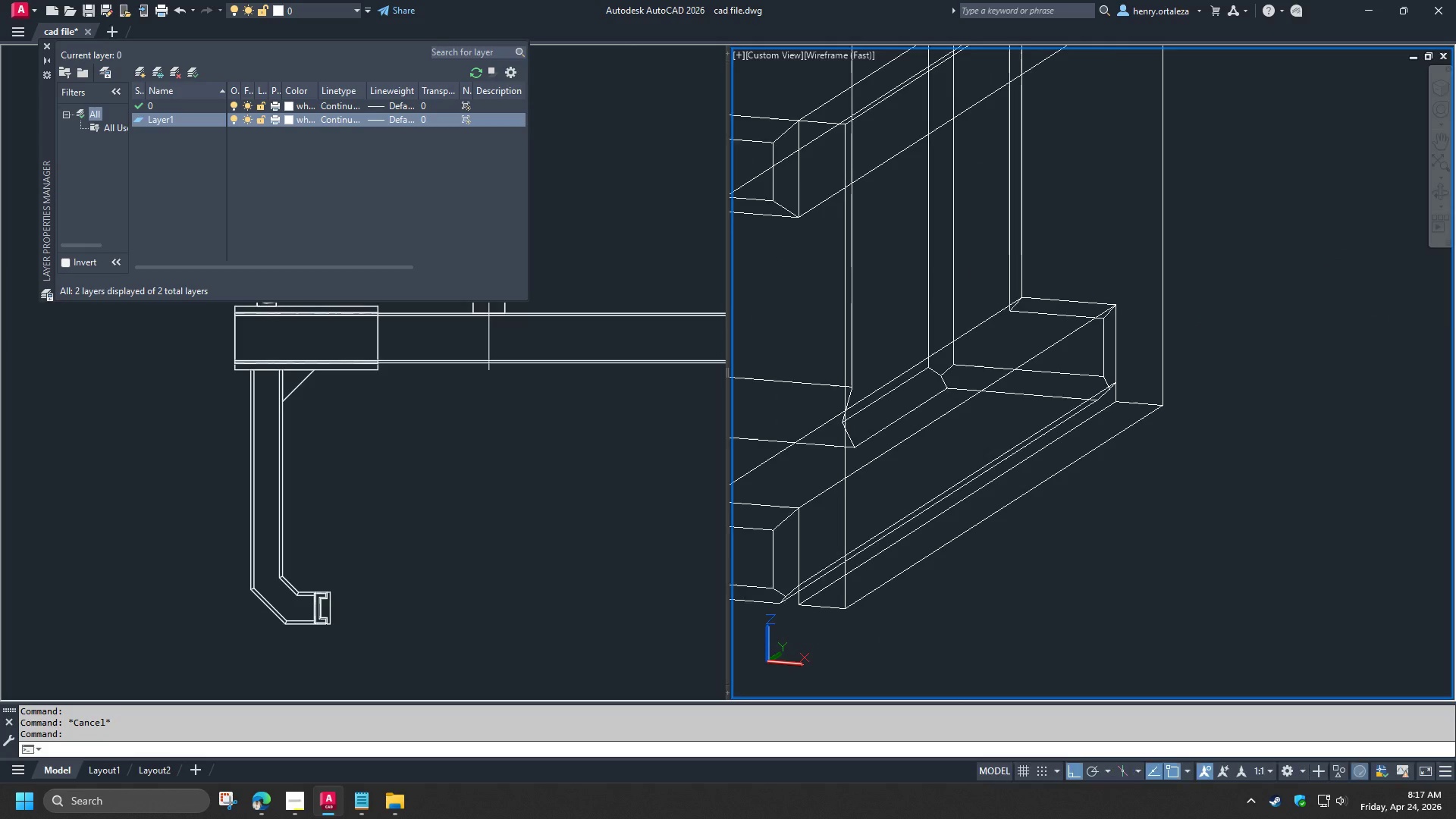 
key(Shift+ShiftLeft)
 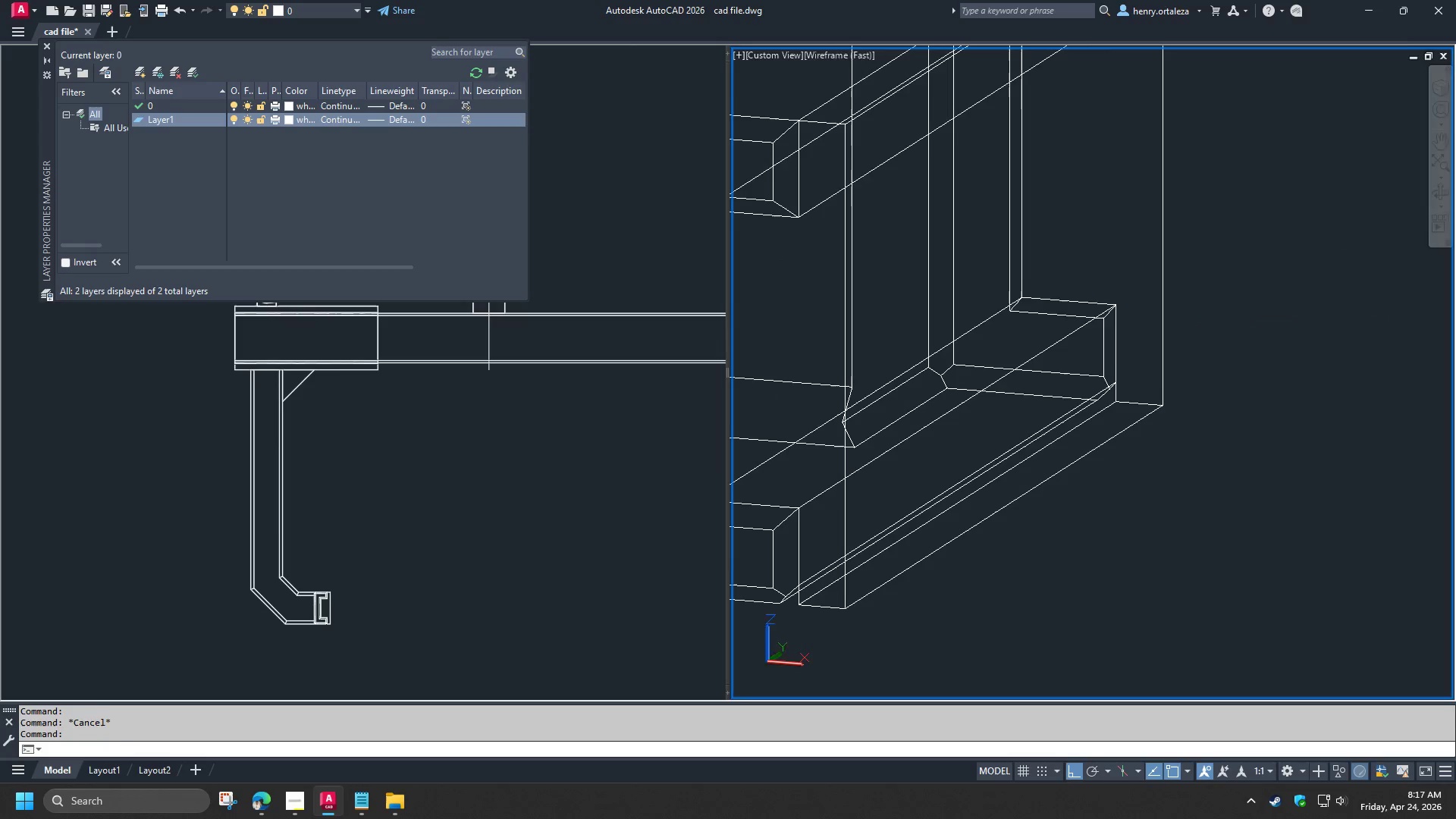 
key(Shift+ShiftLeft)
 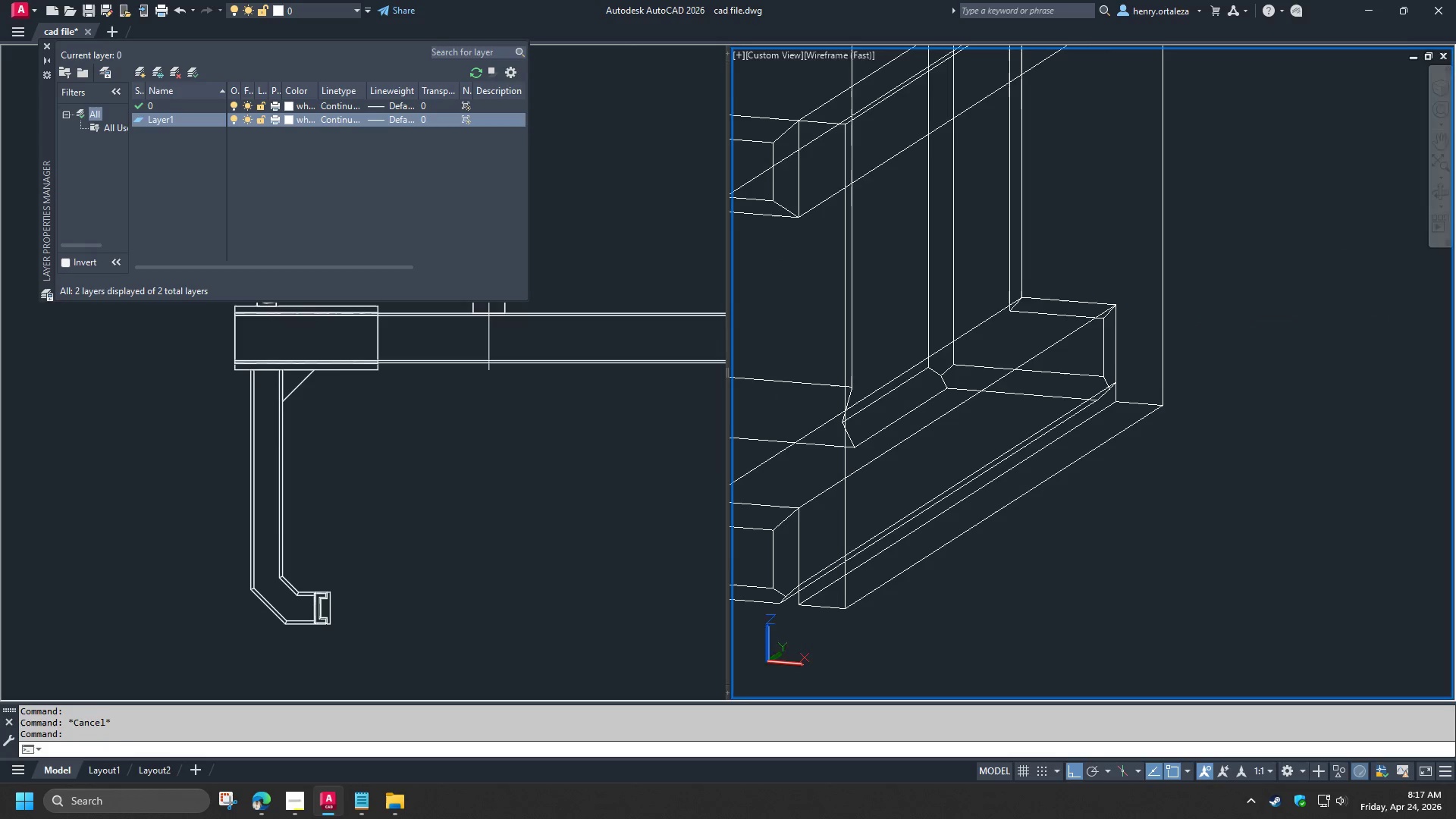 
key(Shift+ShiftLeft)
 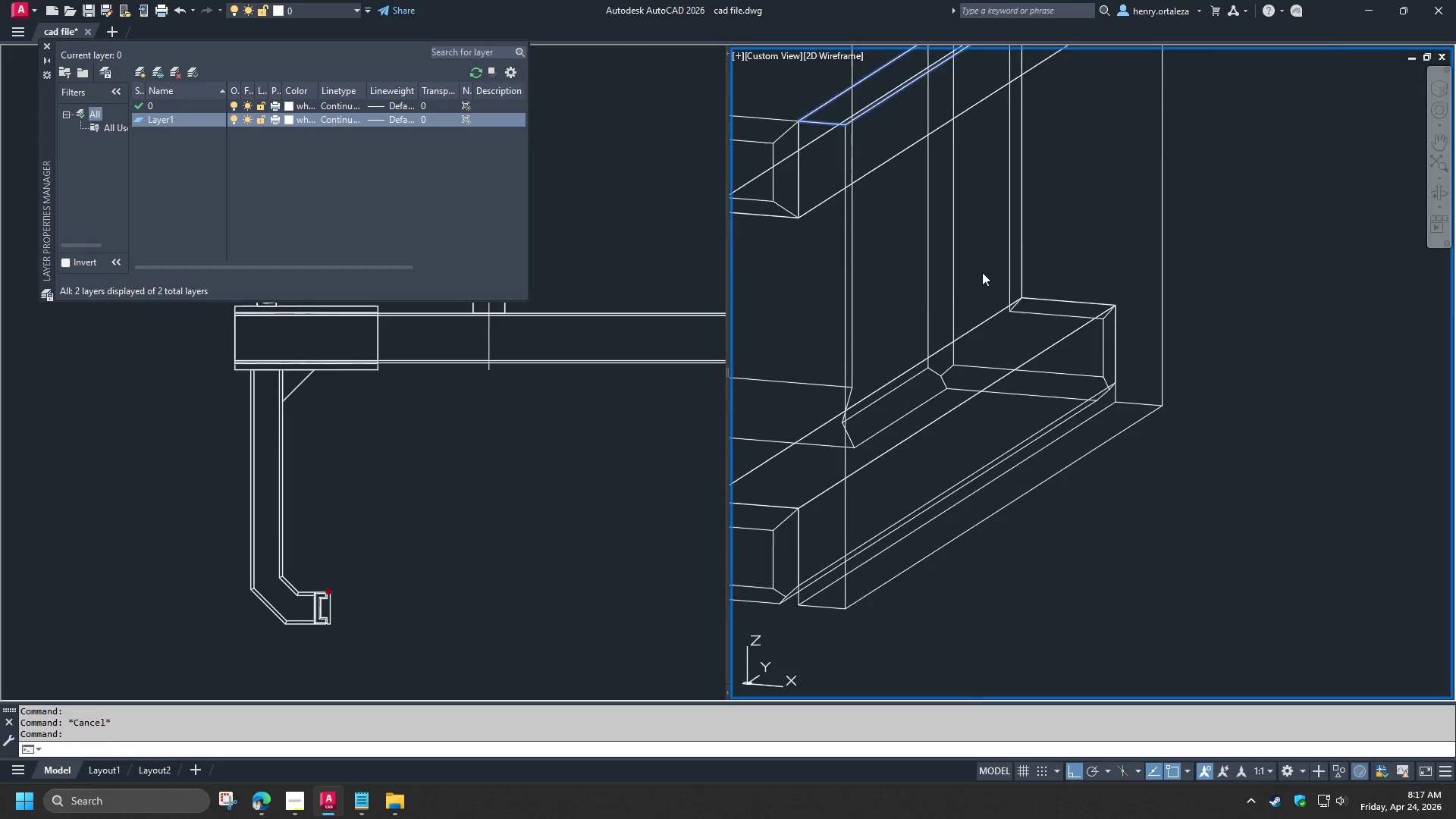 
key(Shift+ShiftLeft)
 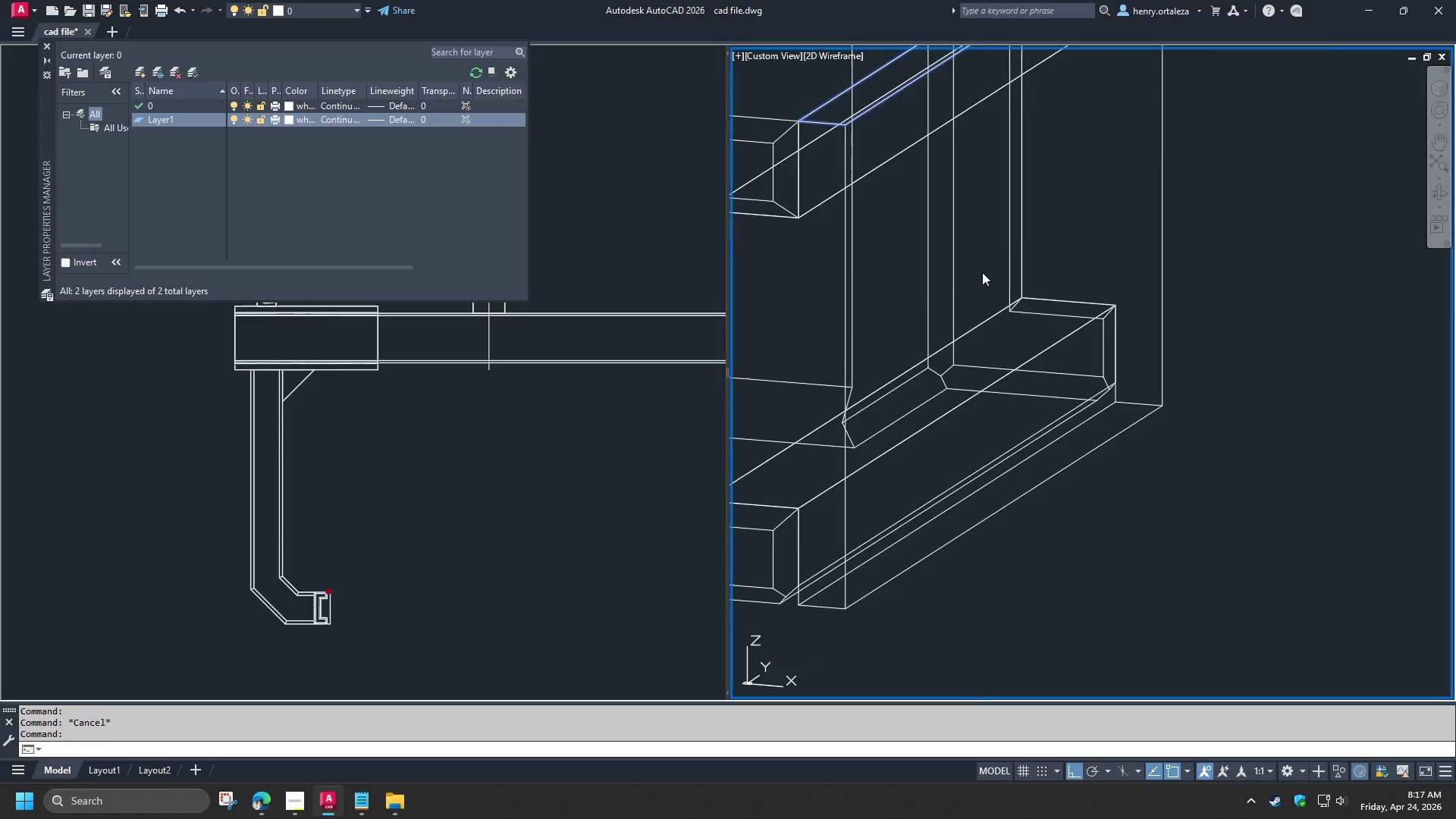 
key(Shift+ShiftLeft)
 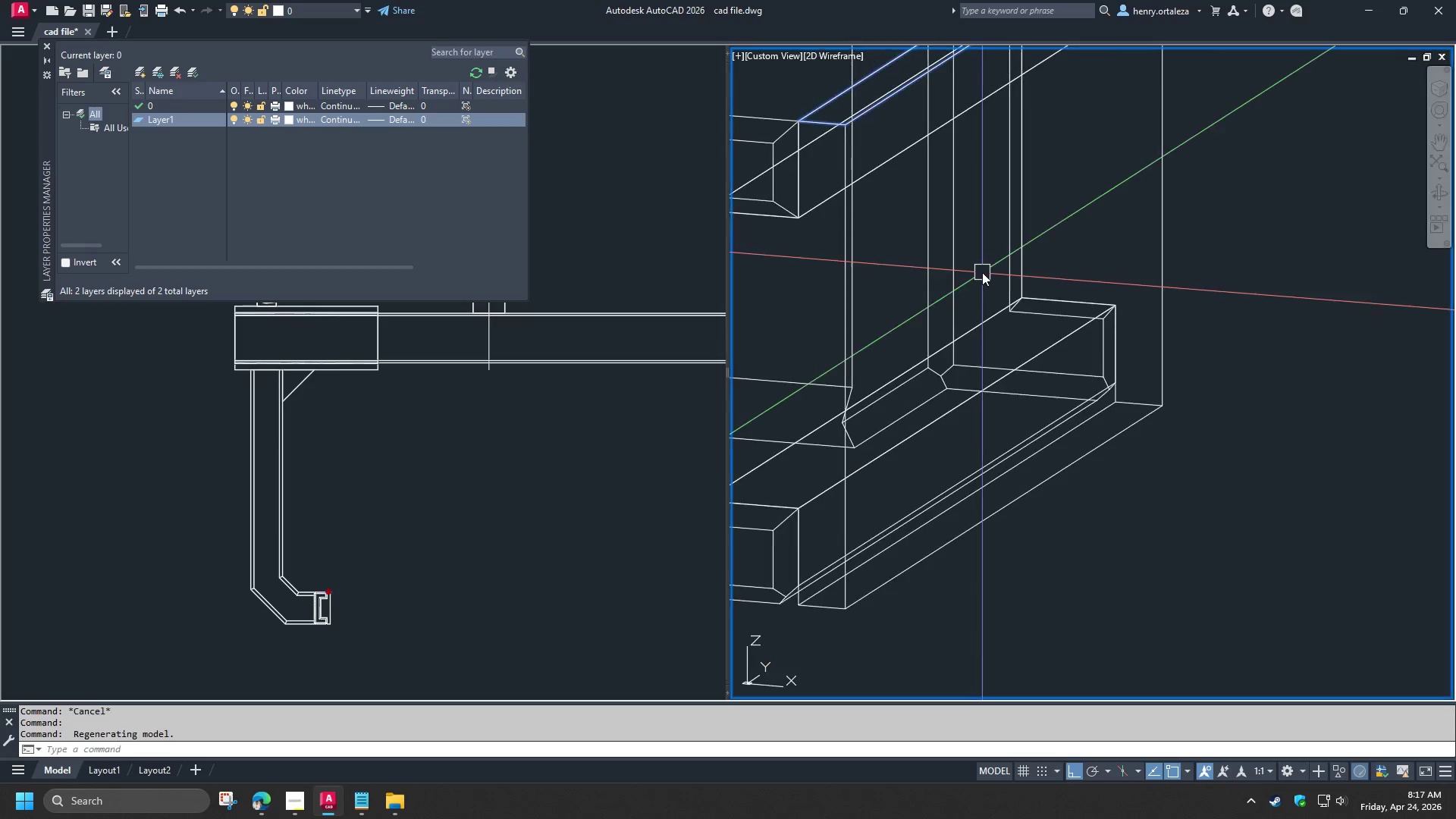 
key(Shift+ShiftLeft)
 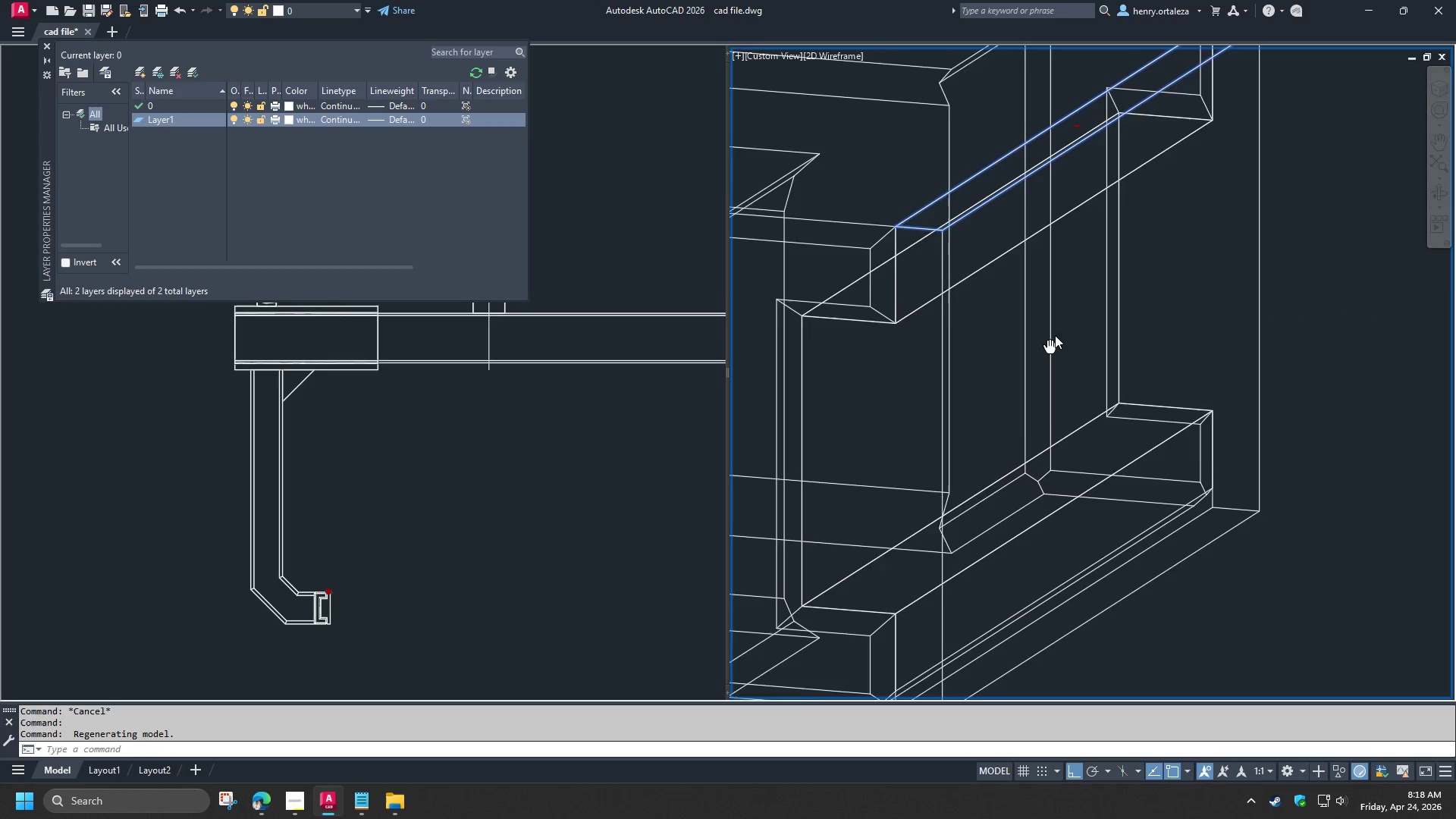 
key(Escape)
 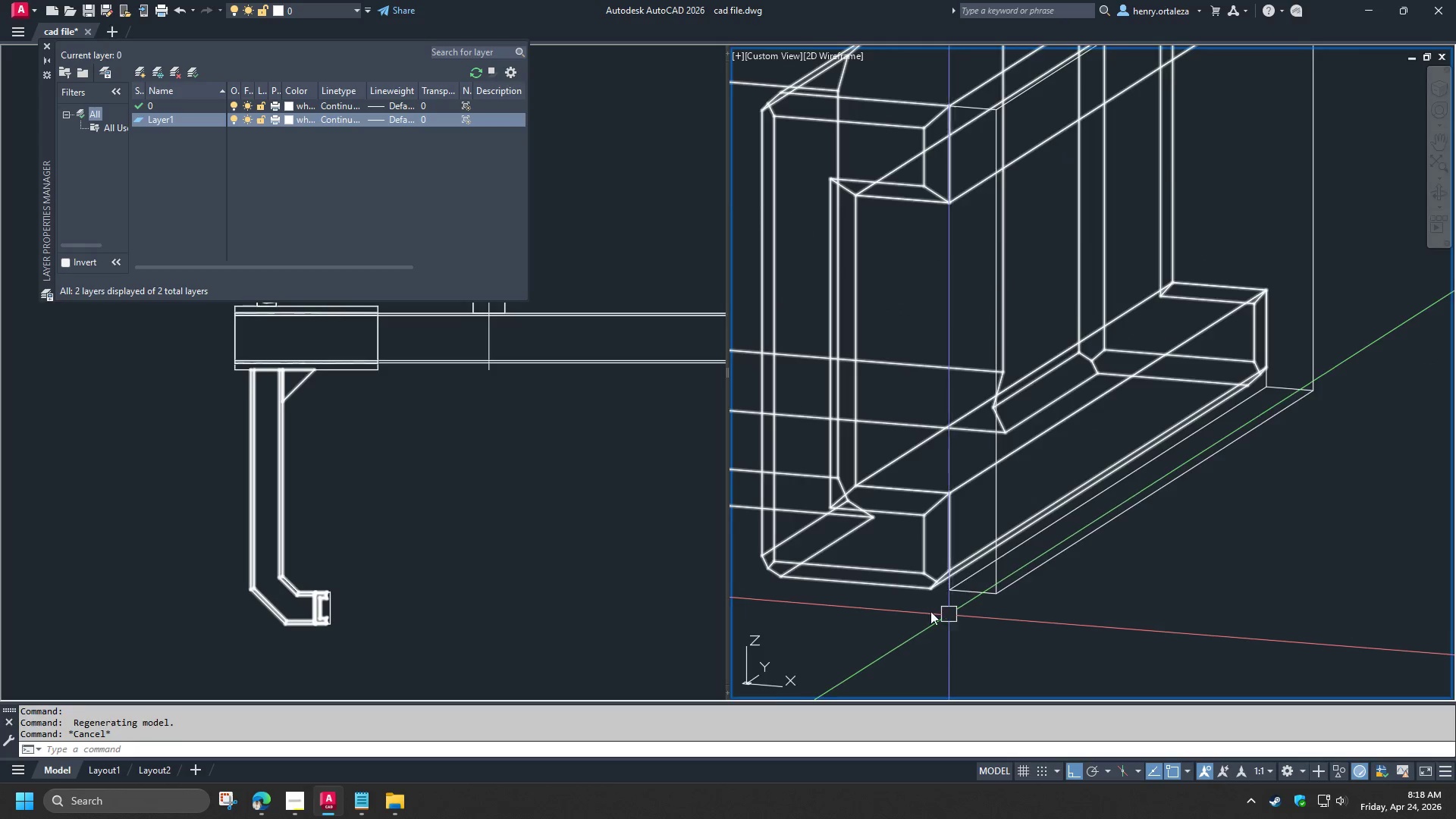 
scroll: coordinate [940, 595], scroll_direction: down, amount: 1.0
 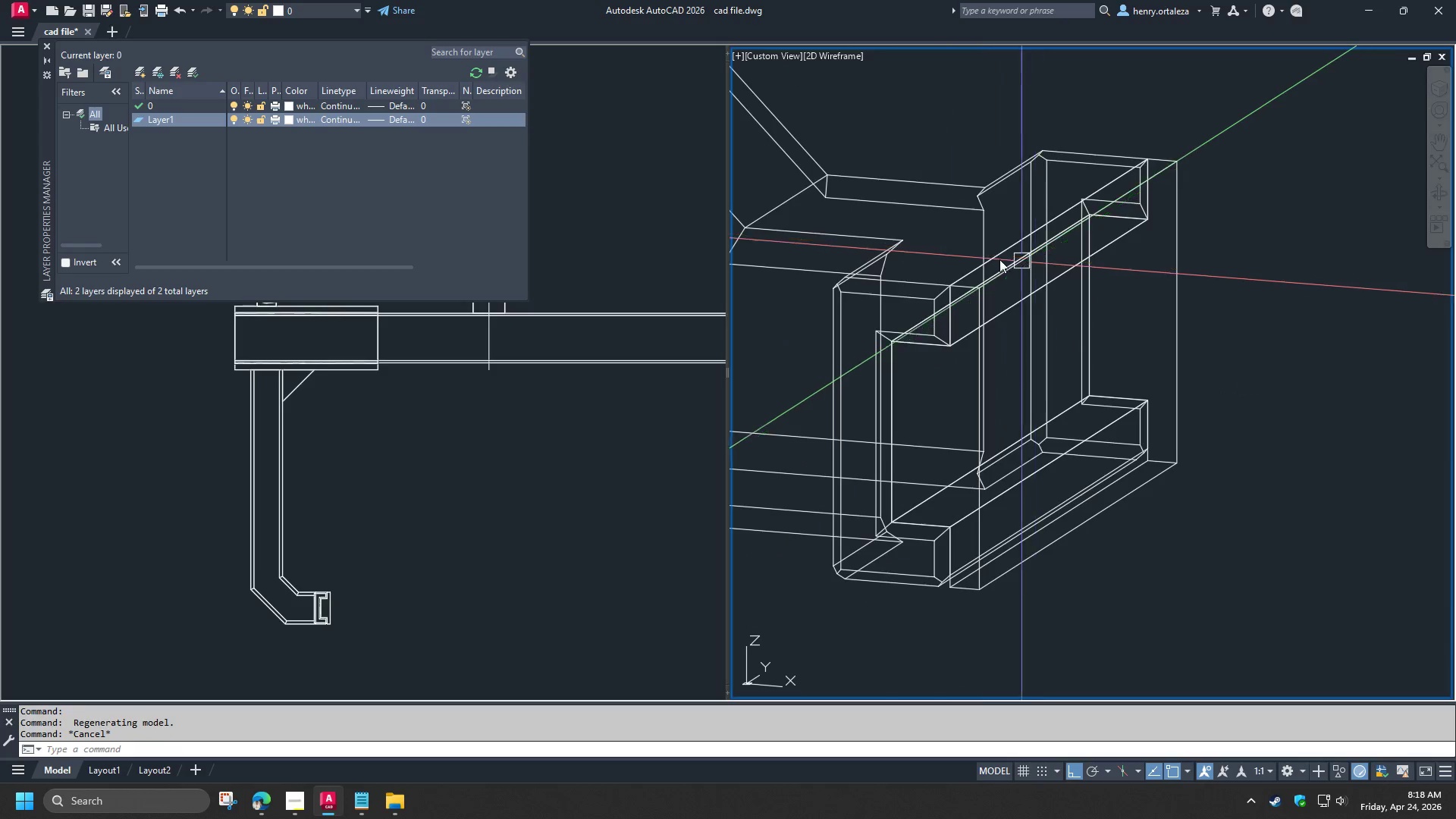 
scroll: coordinate [978, 265], scroll_direction: up, amount: 2.0
 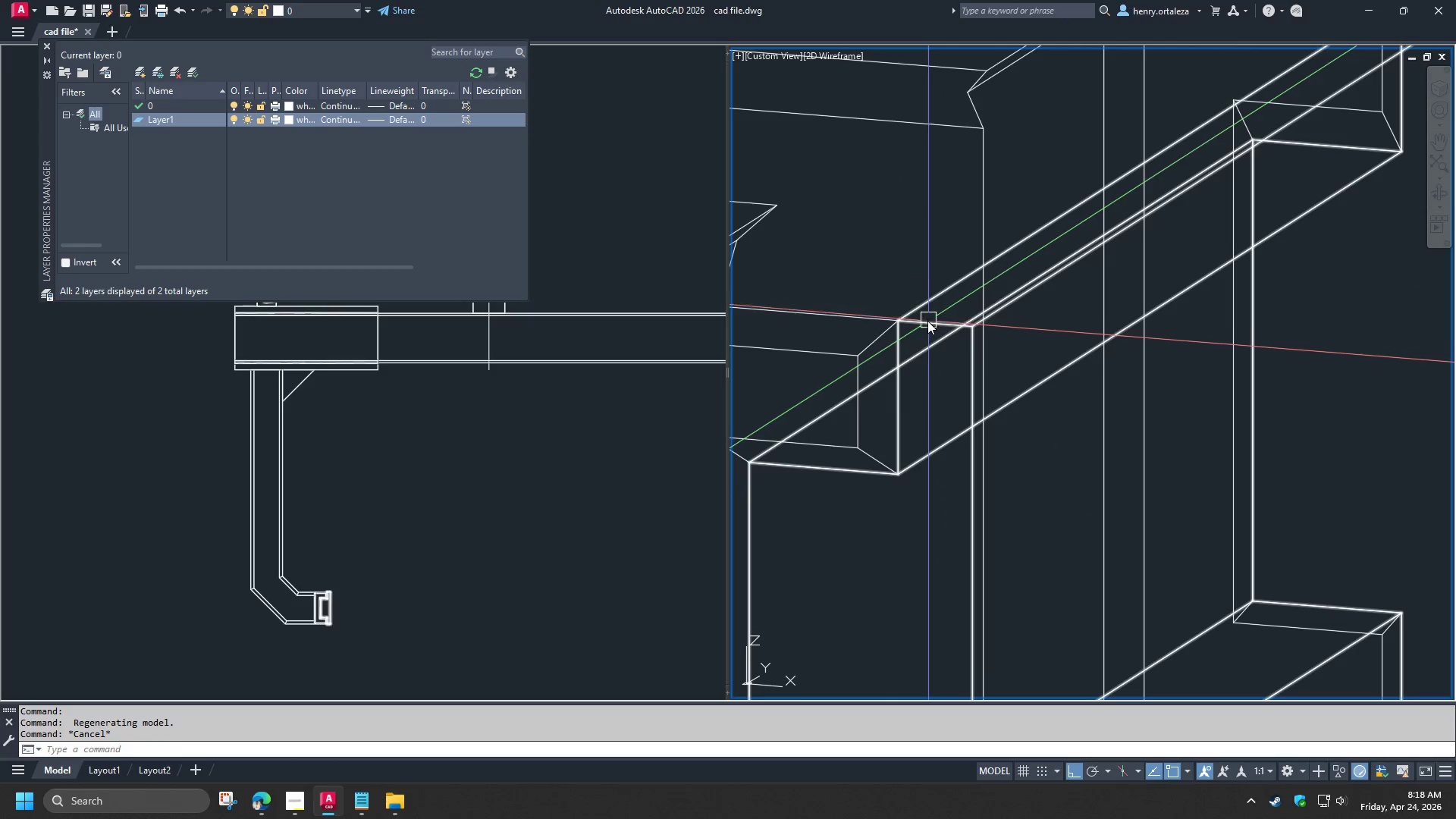 
left_click([927, 321])
 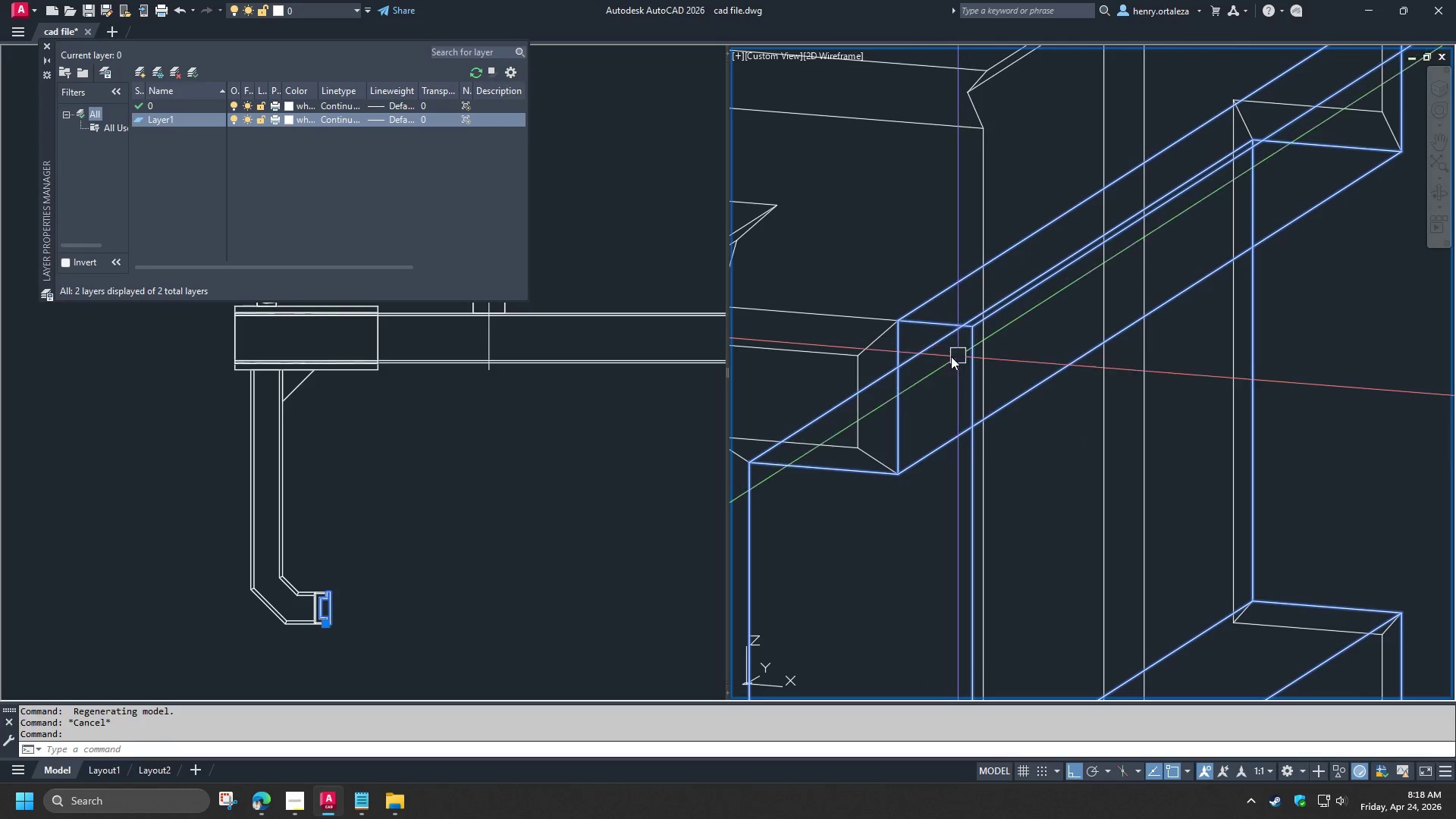 
scroll: coordinate [947, 356], scroll_direction: down, amount: 2.0
 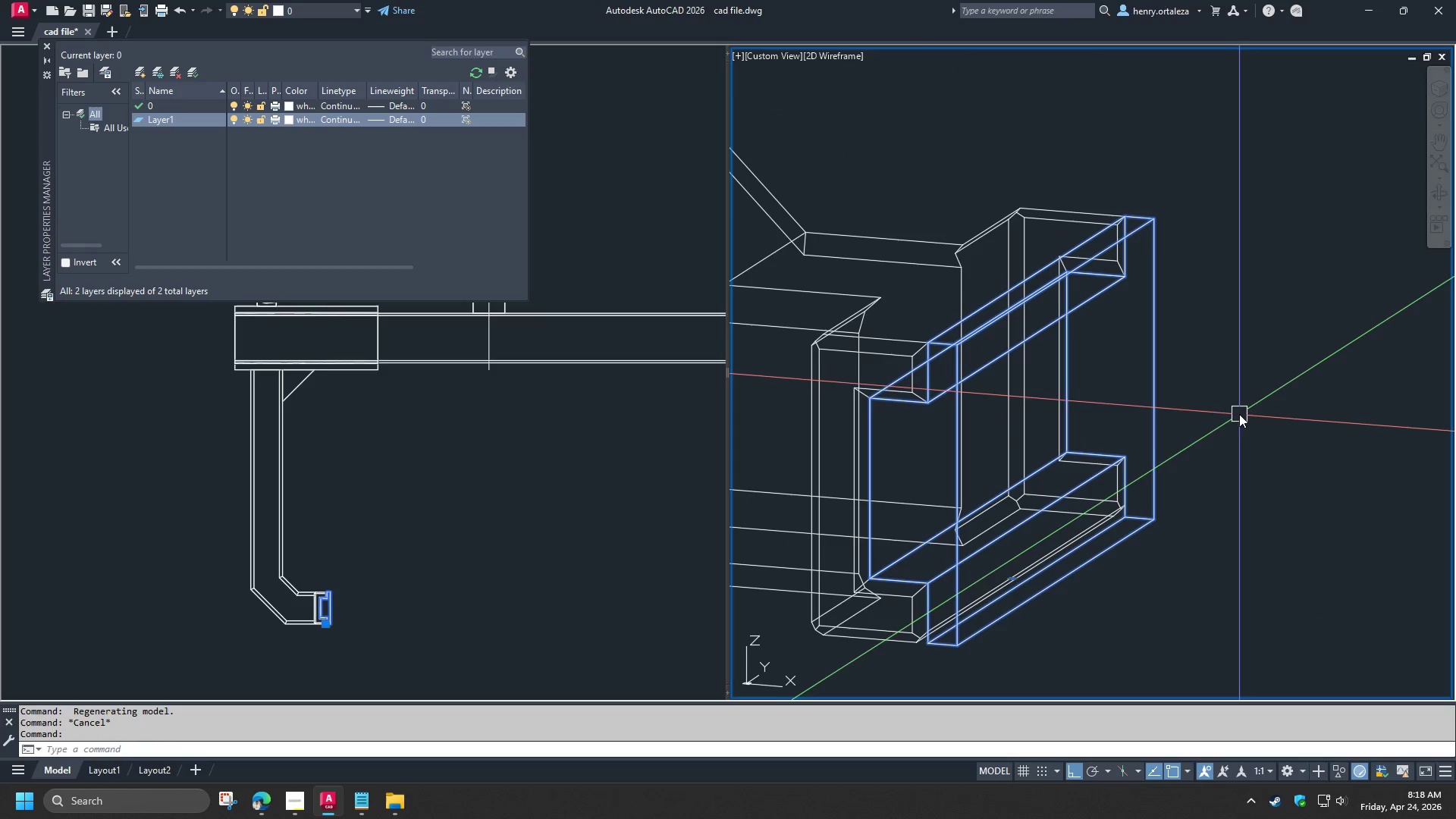 
key(M)
 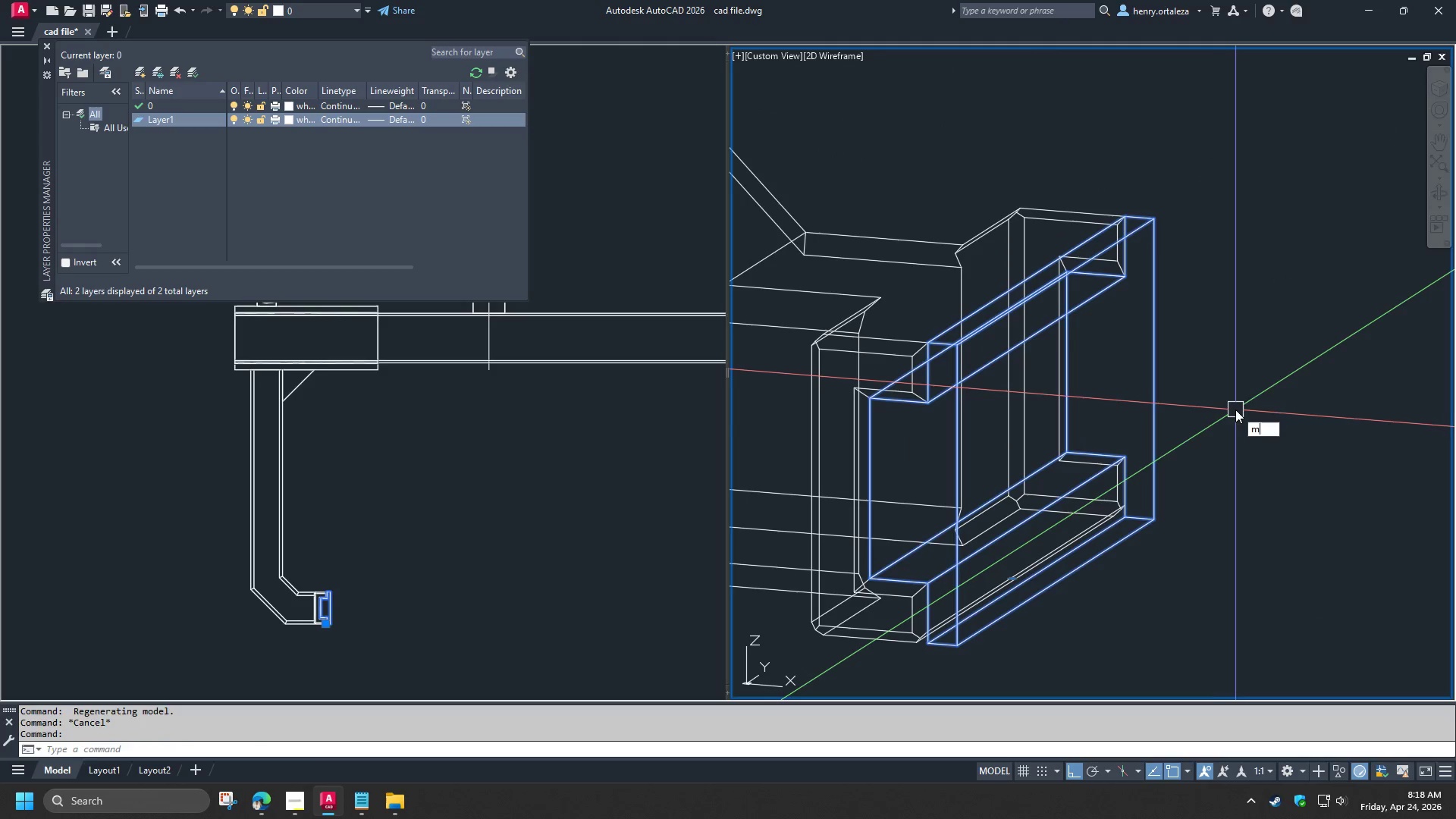 
key(Space)
 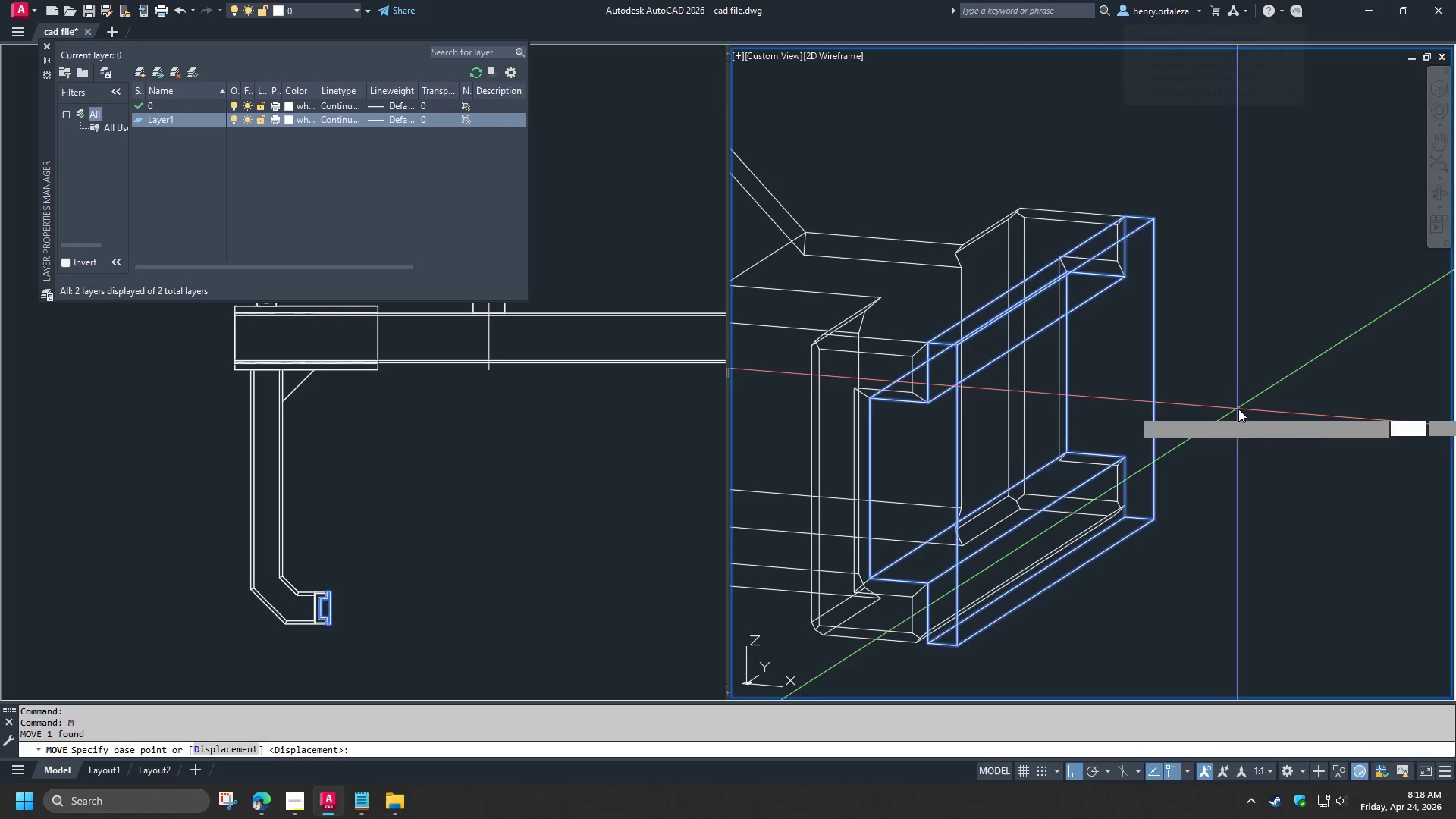 
left_click_drag(start_coordinate=[1237, 409], to_coordinate=[1247, 411])
 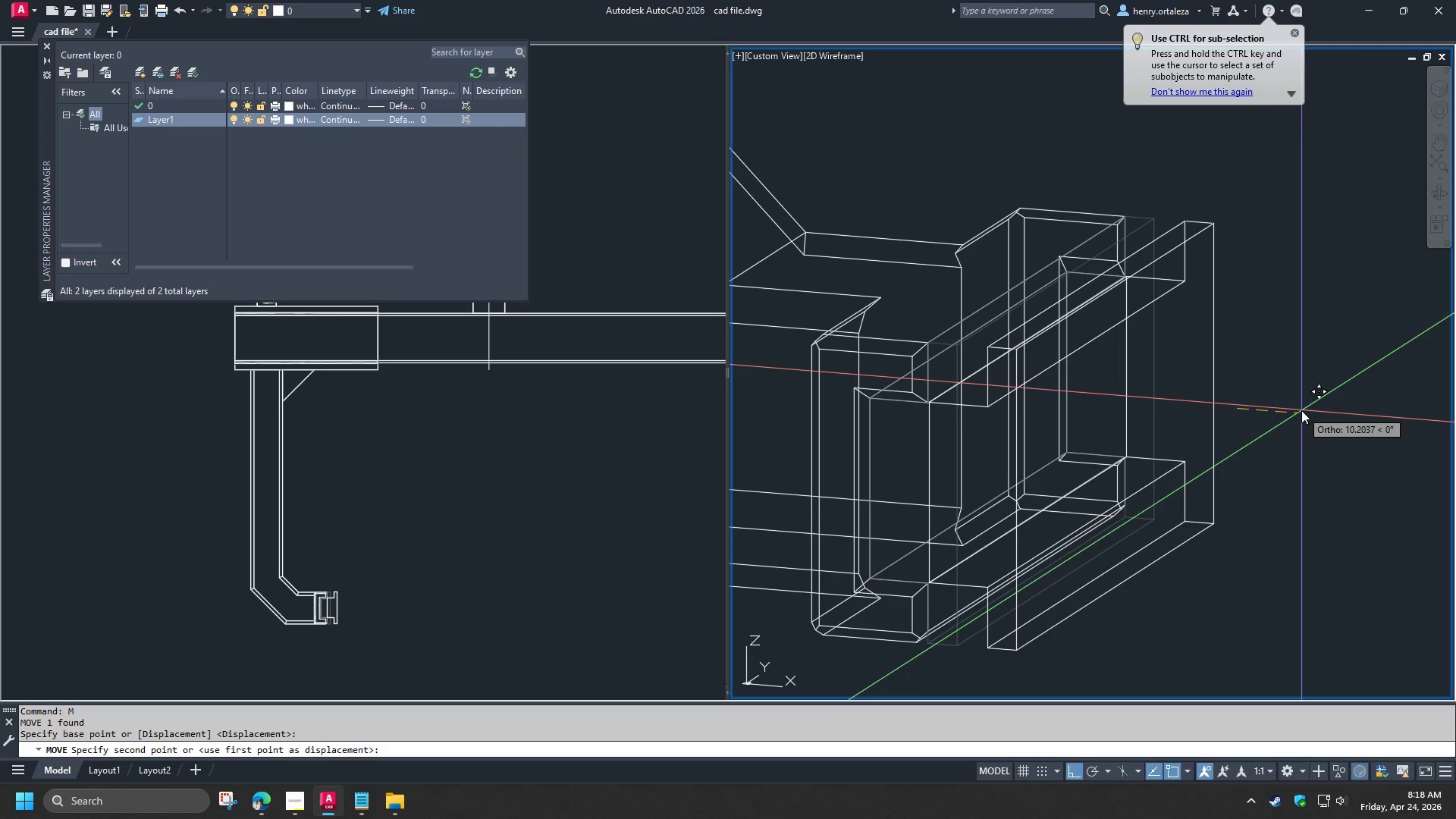 
key(Numpad2)
 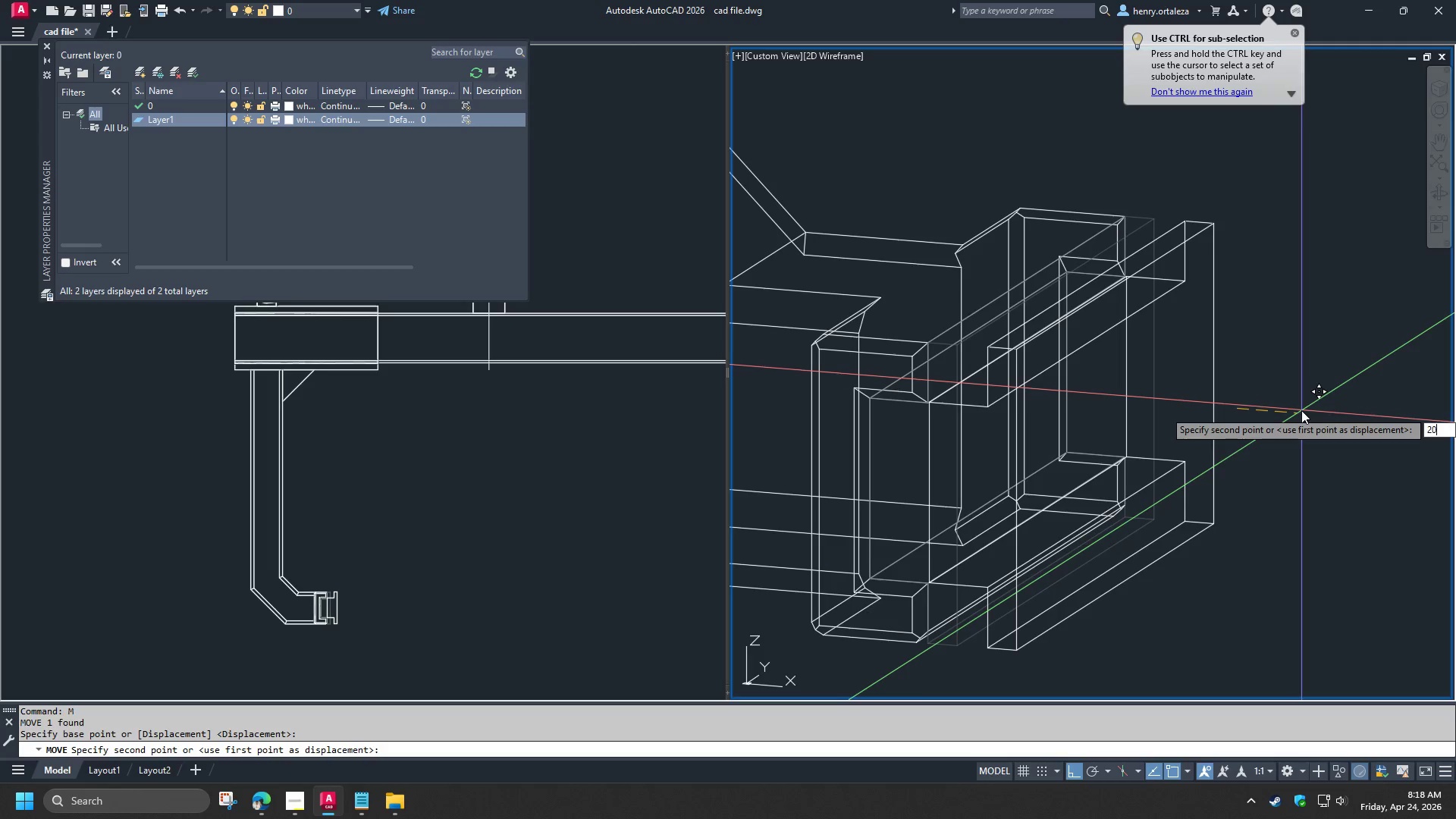 
key(Numpad0)
 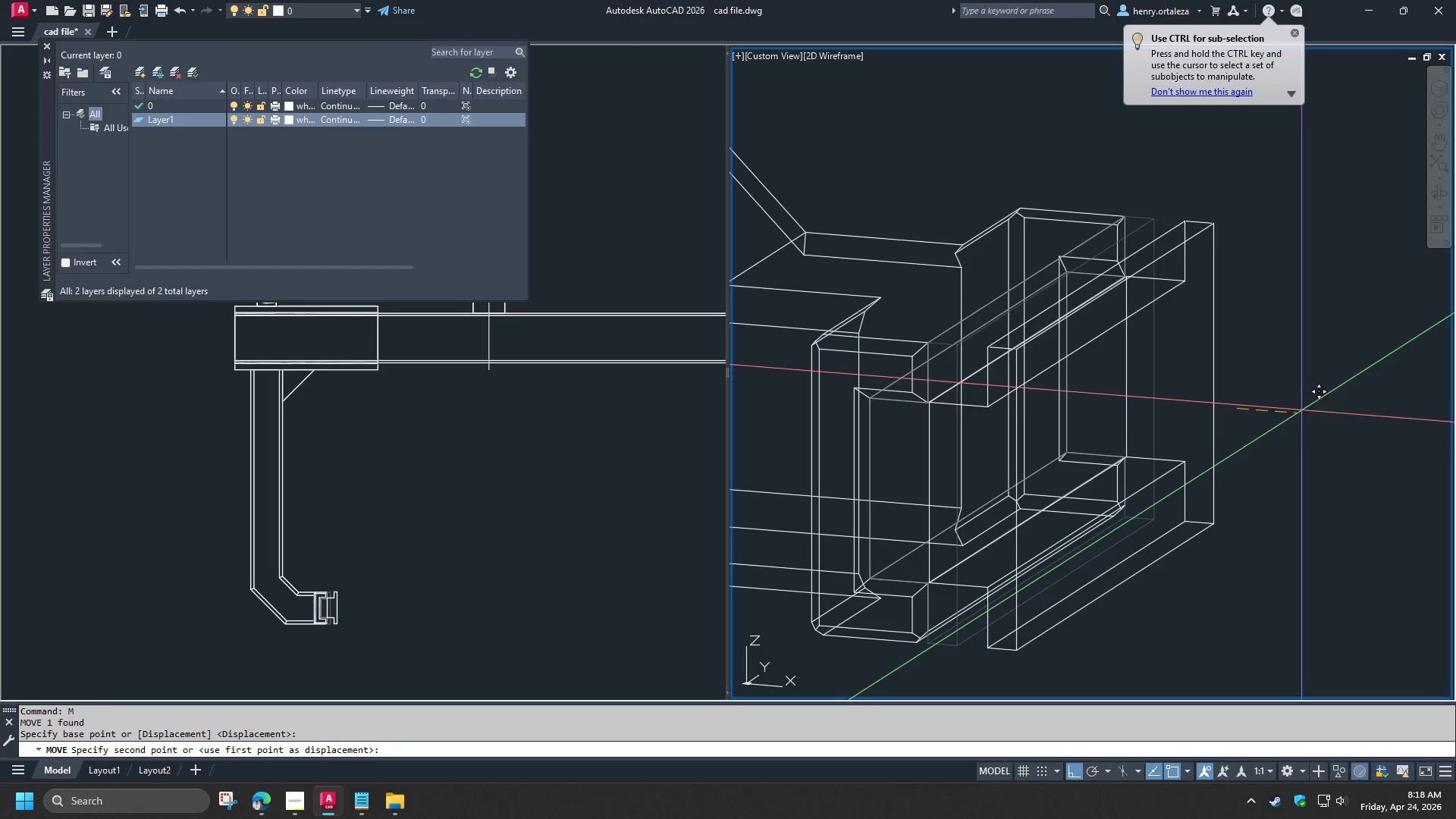 
key(NumpadEnter)
 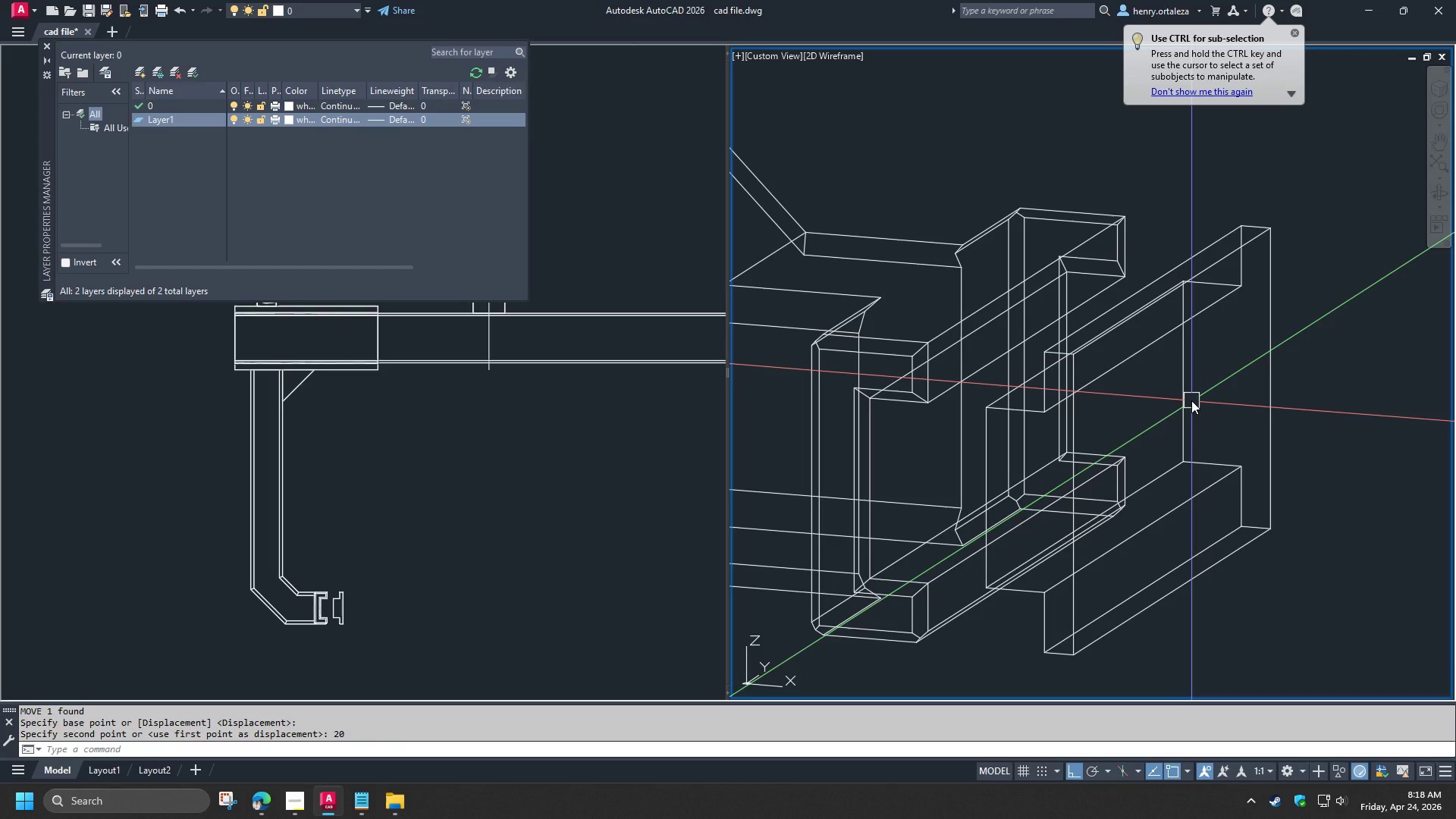 
type(cha)
 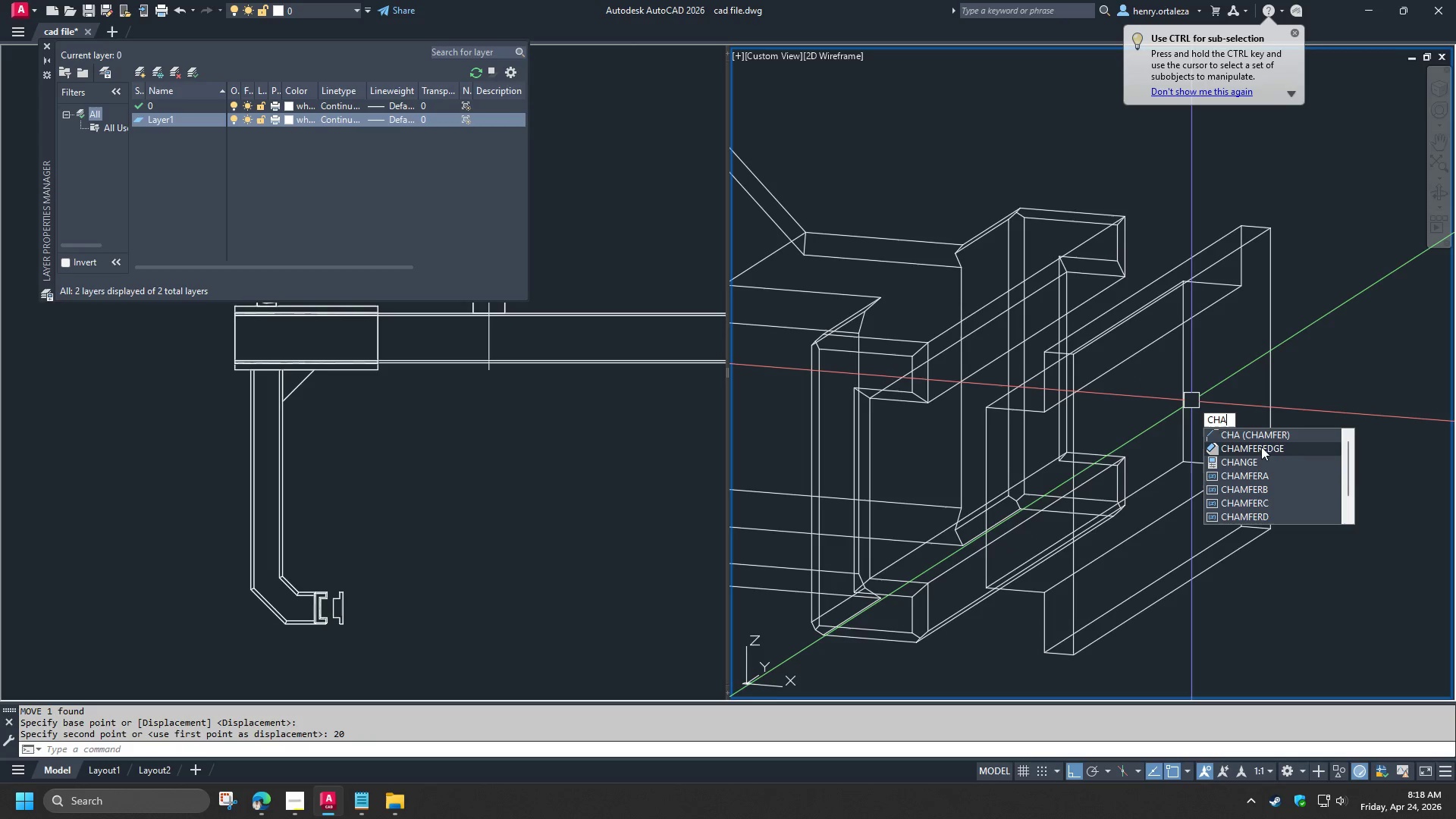 
left_click([1259, 448])
 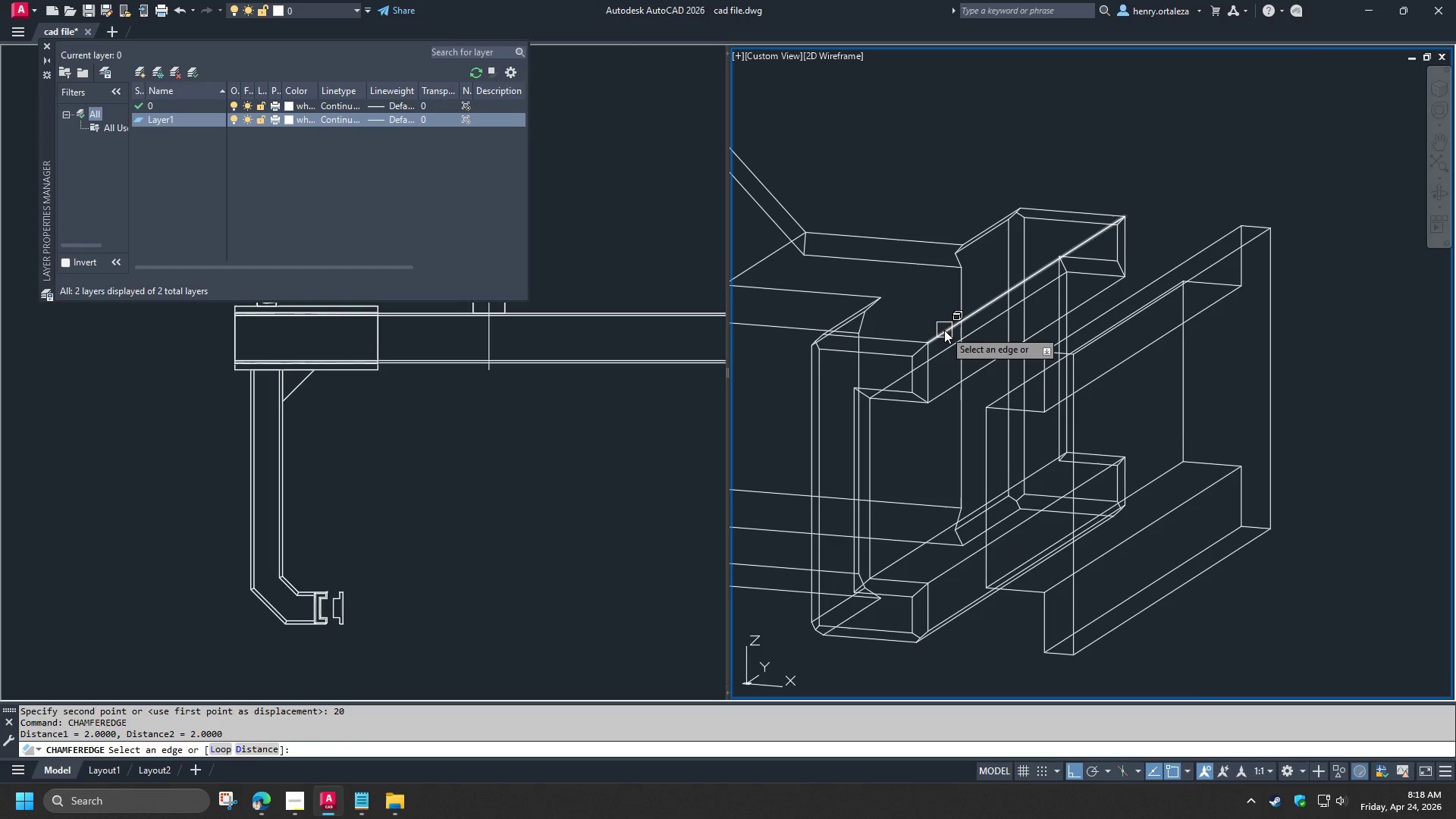 
left_click([944, 330])
 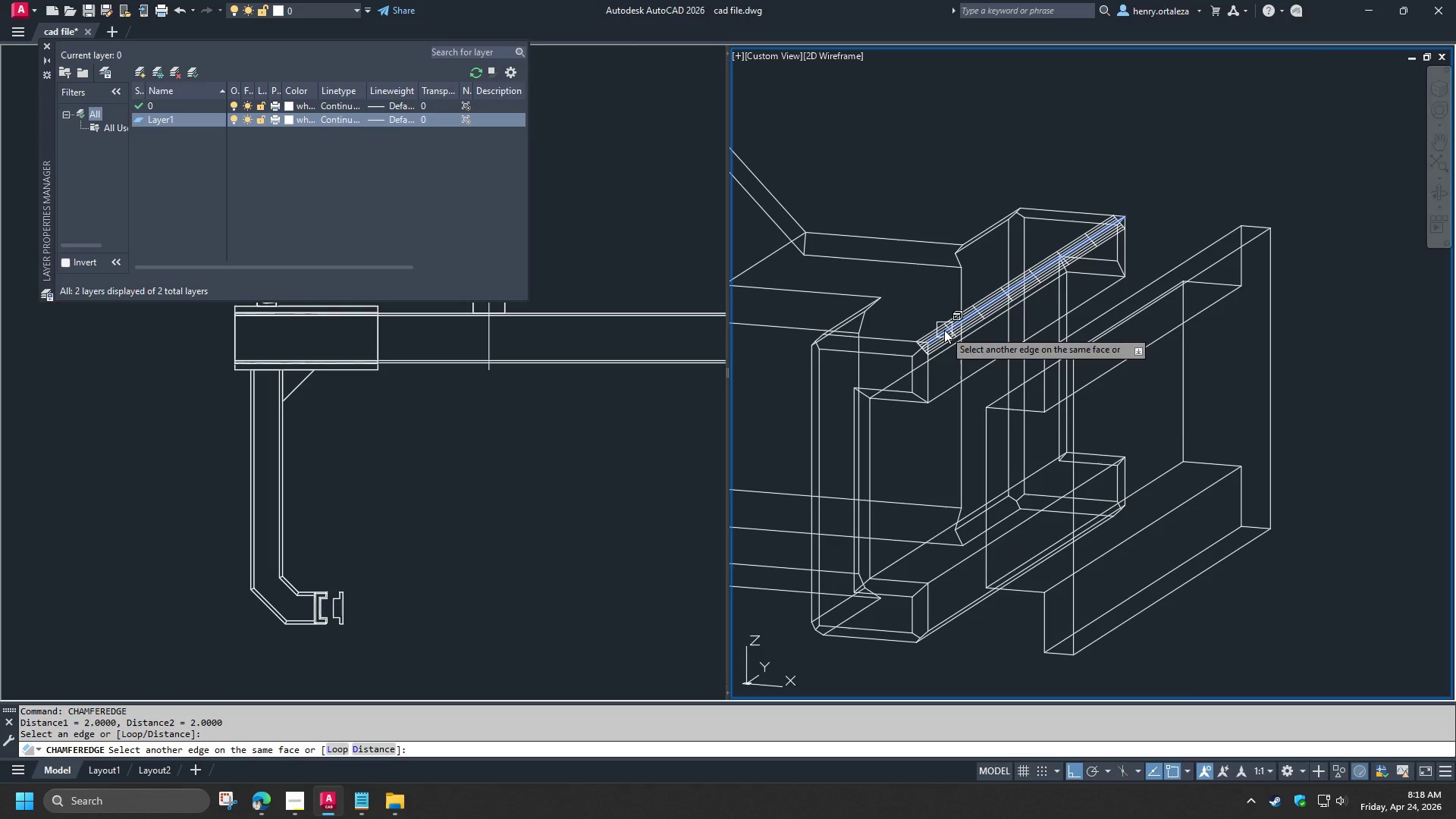 
key(Space)
 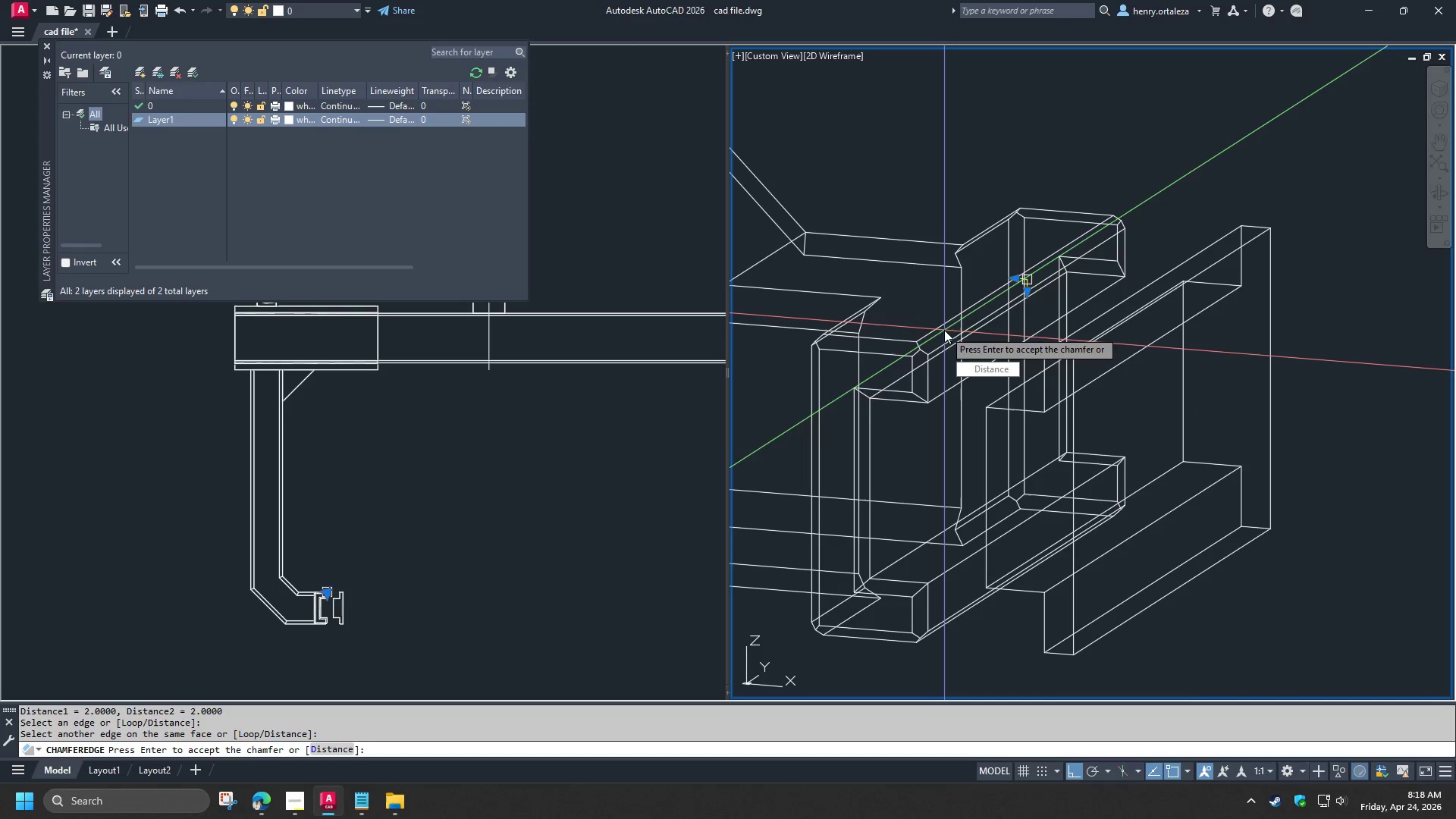 
key(Space)
 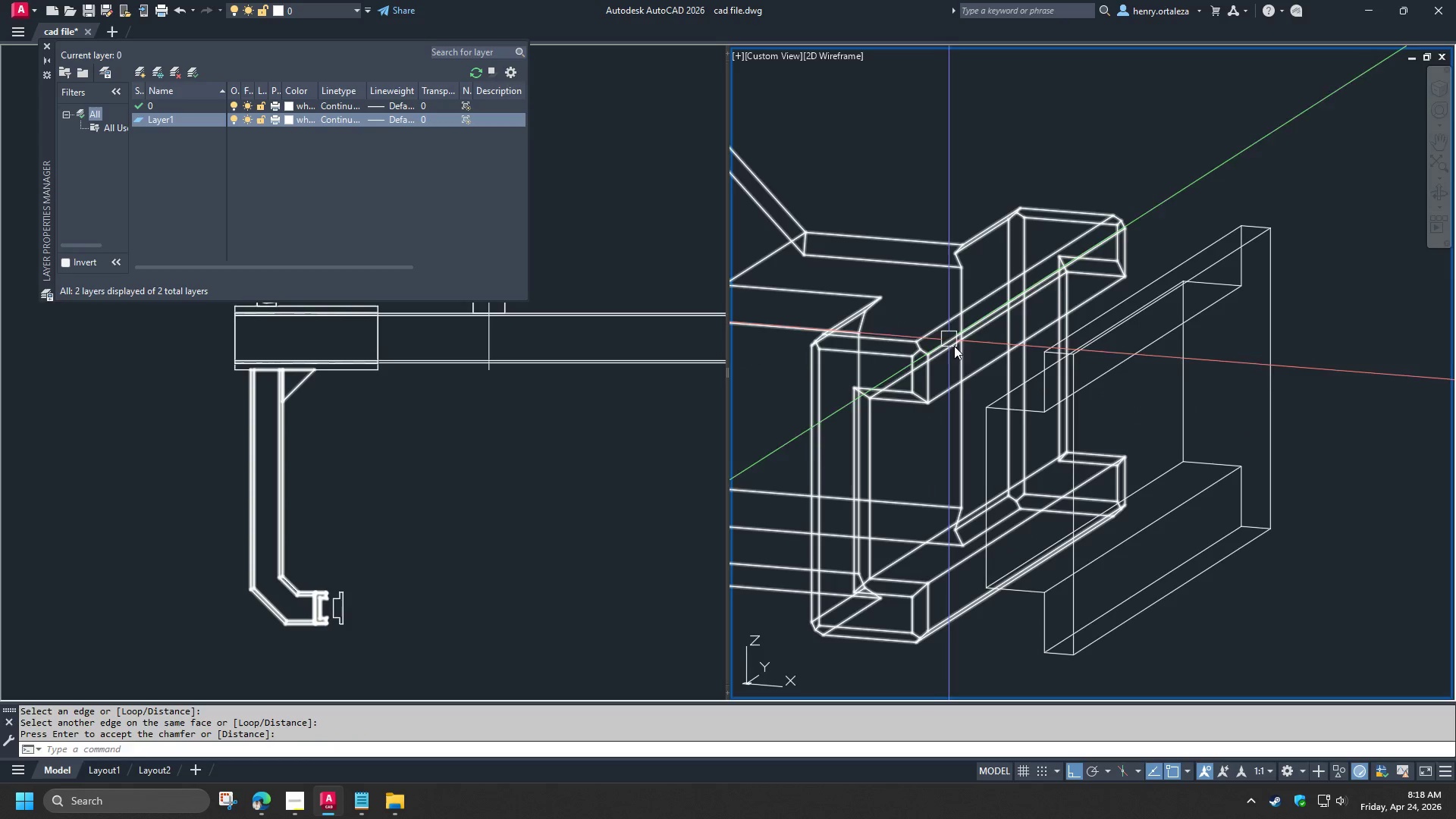 
hold_key(key=ShiftLeft, duration=1.51)
 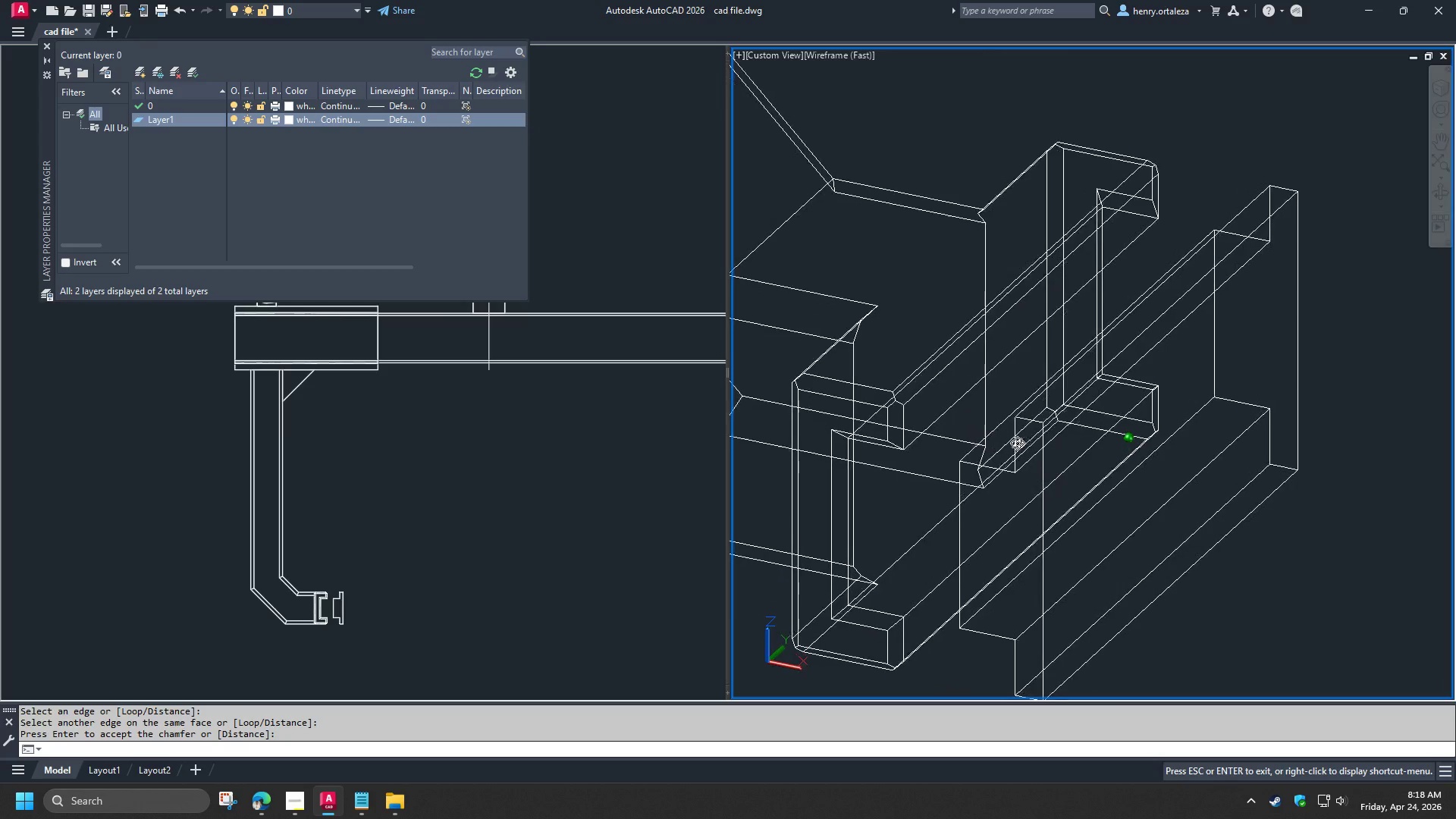 
hold_key(key=ShiftLeft, duration=1.08)
 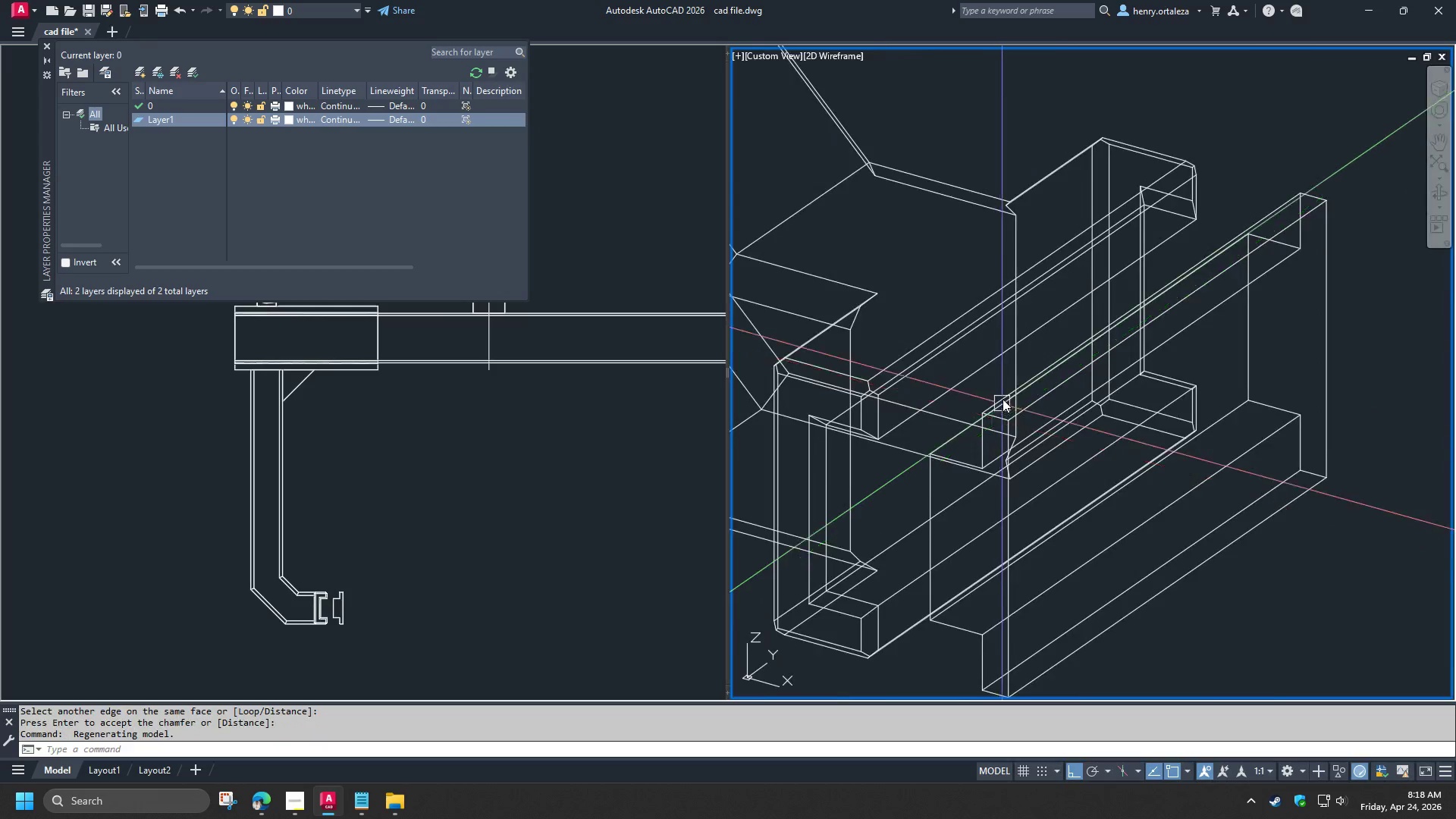 
hold_key(key=ControlLeft, duration=0.78)
 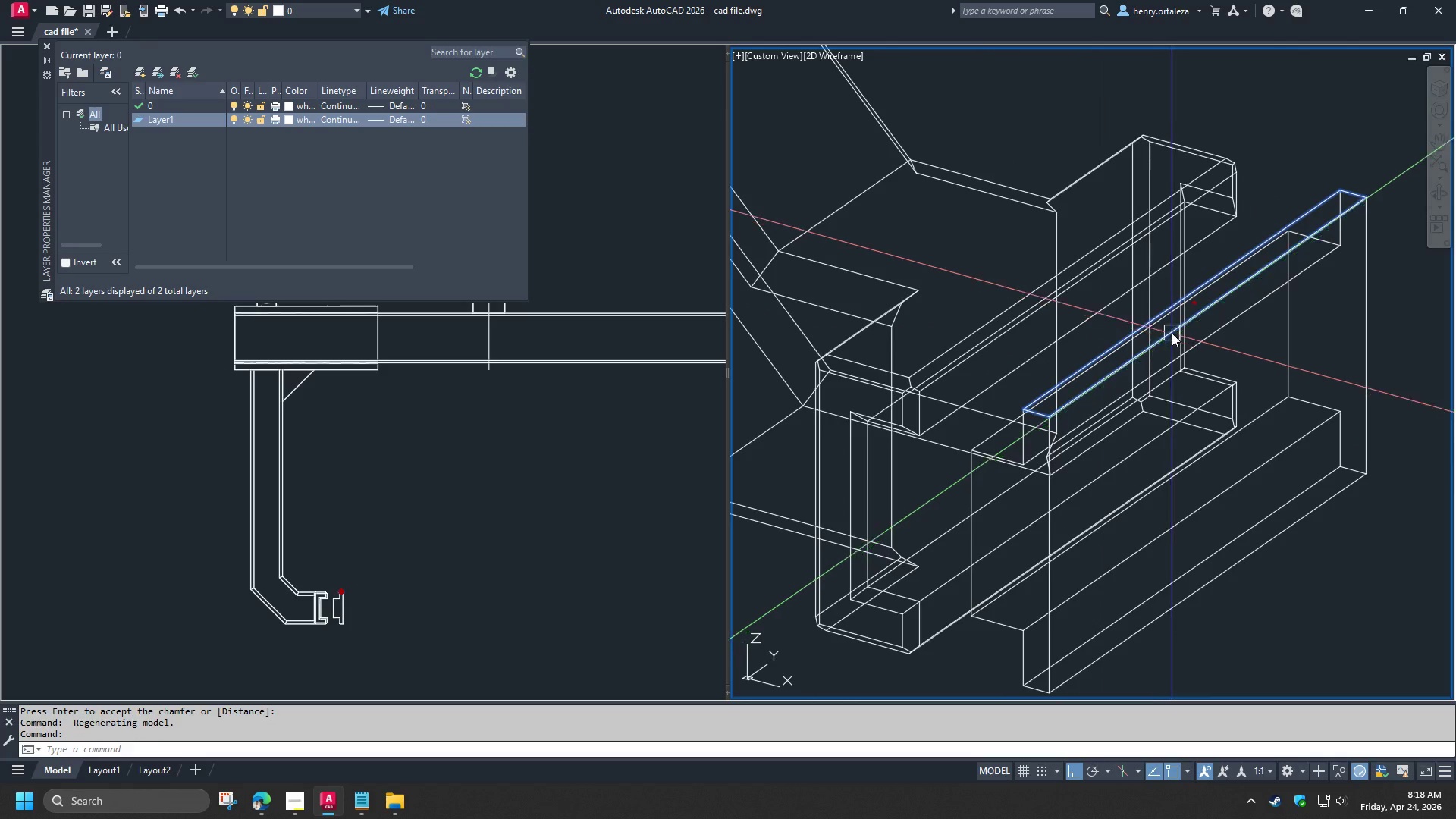 
scroll: coordinate [1003, 399], scroll_direction: up, amount: 2.0
 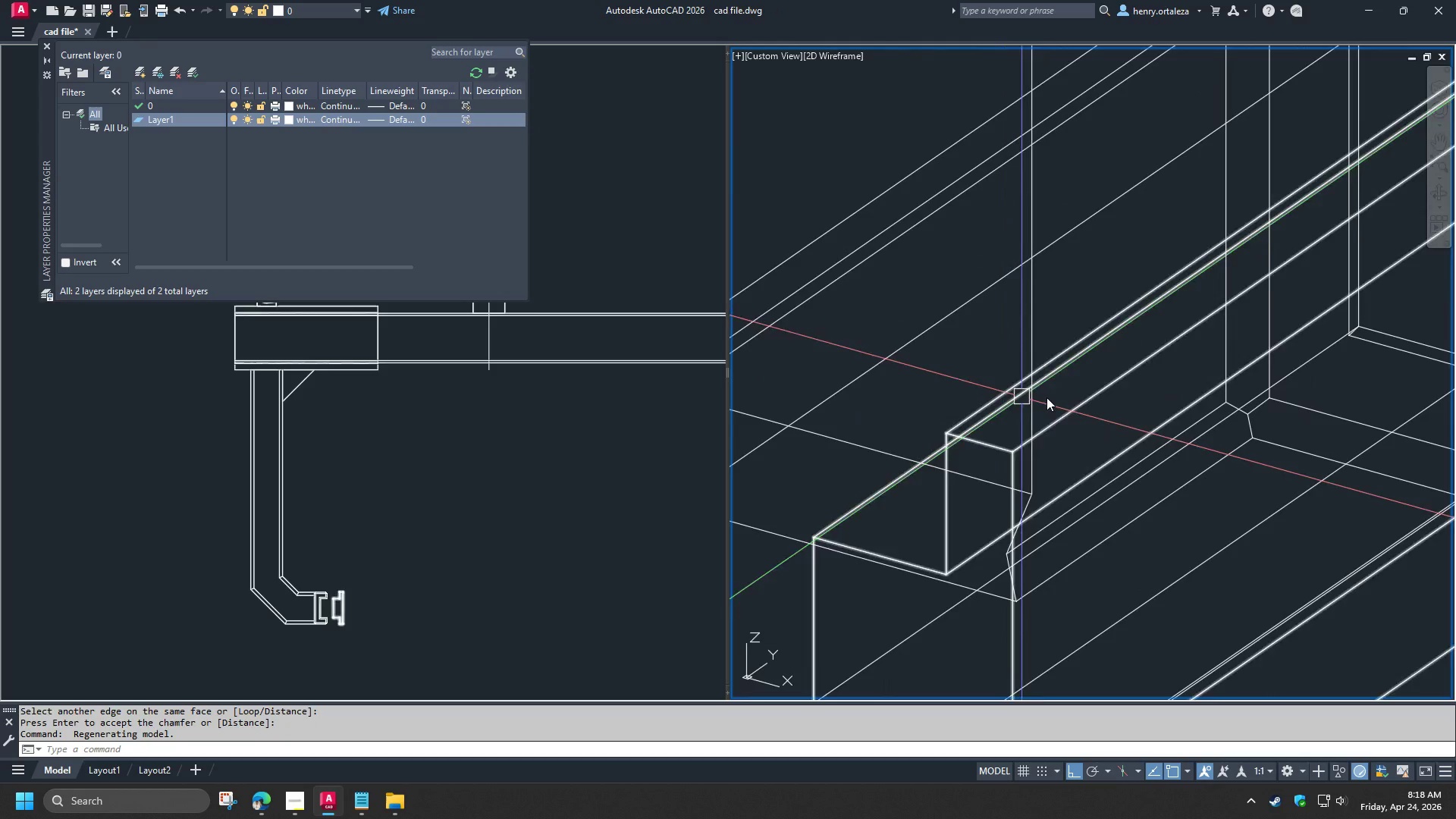 
left_click([1062, 391])
 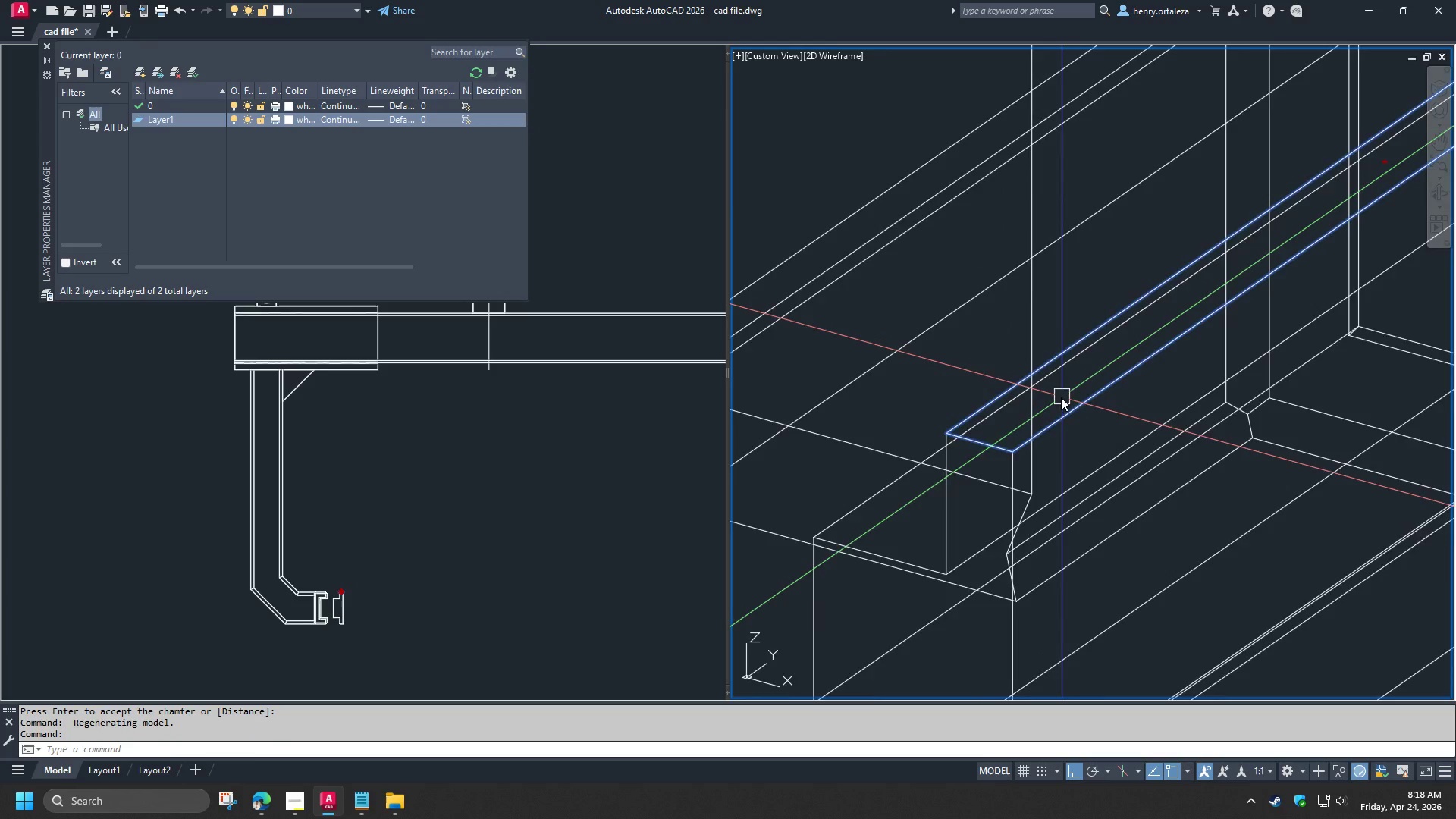 
scroll: coordinate [1078, 393], scroll_direction: down, amount: 2.0
 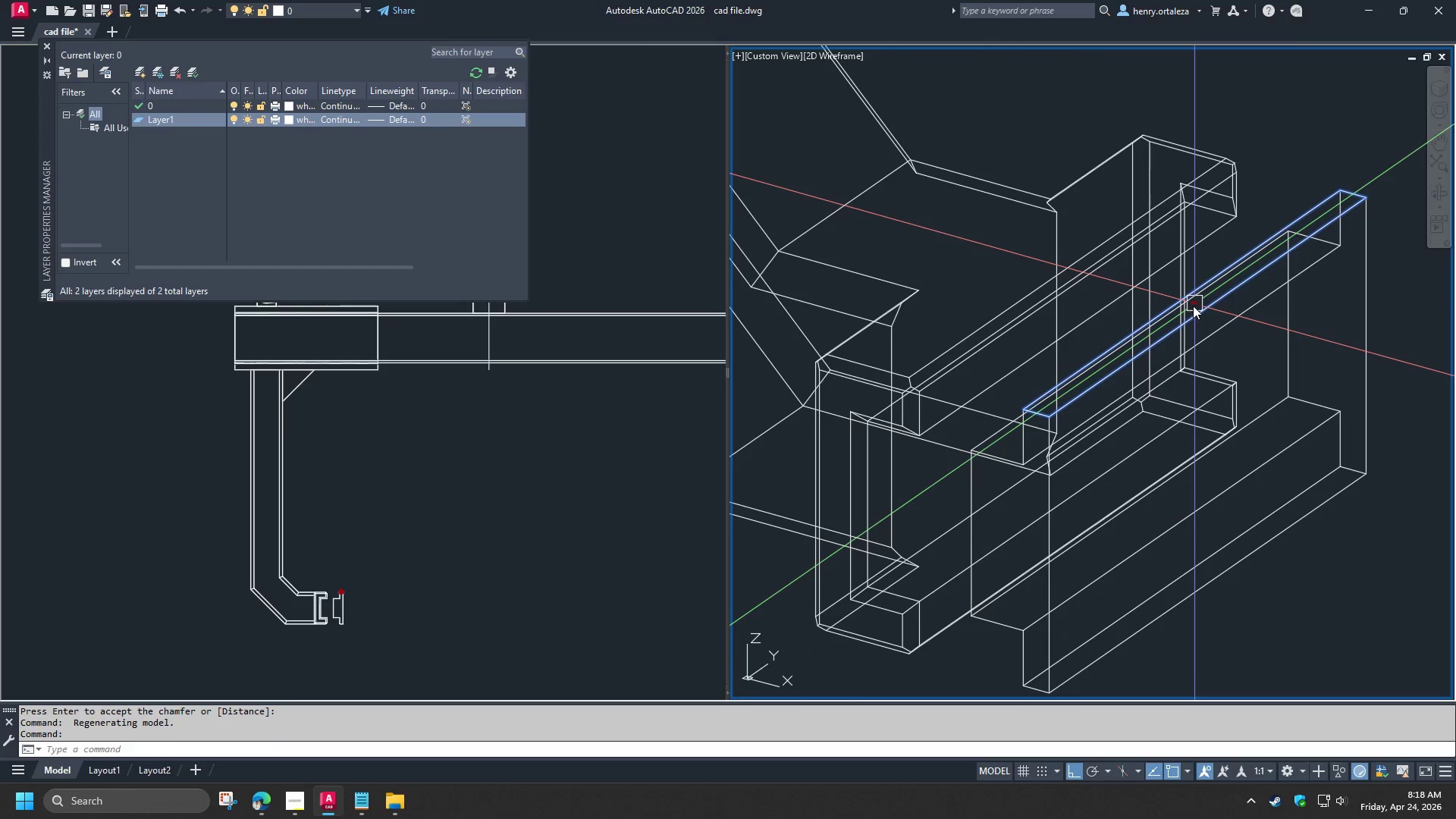 
left_click([1193, 306])
 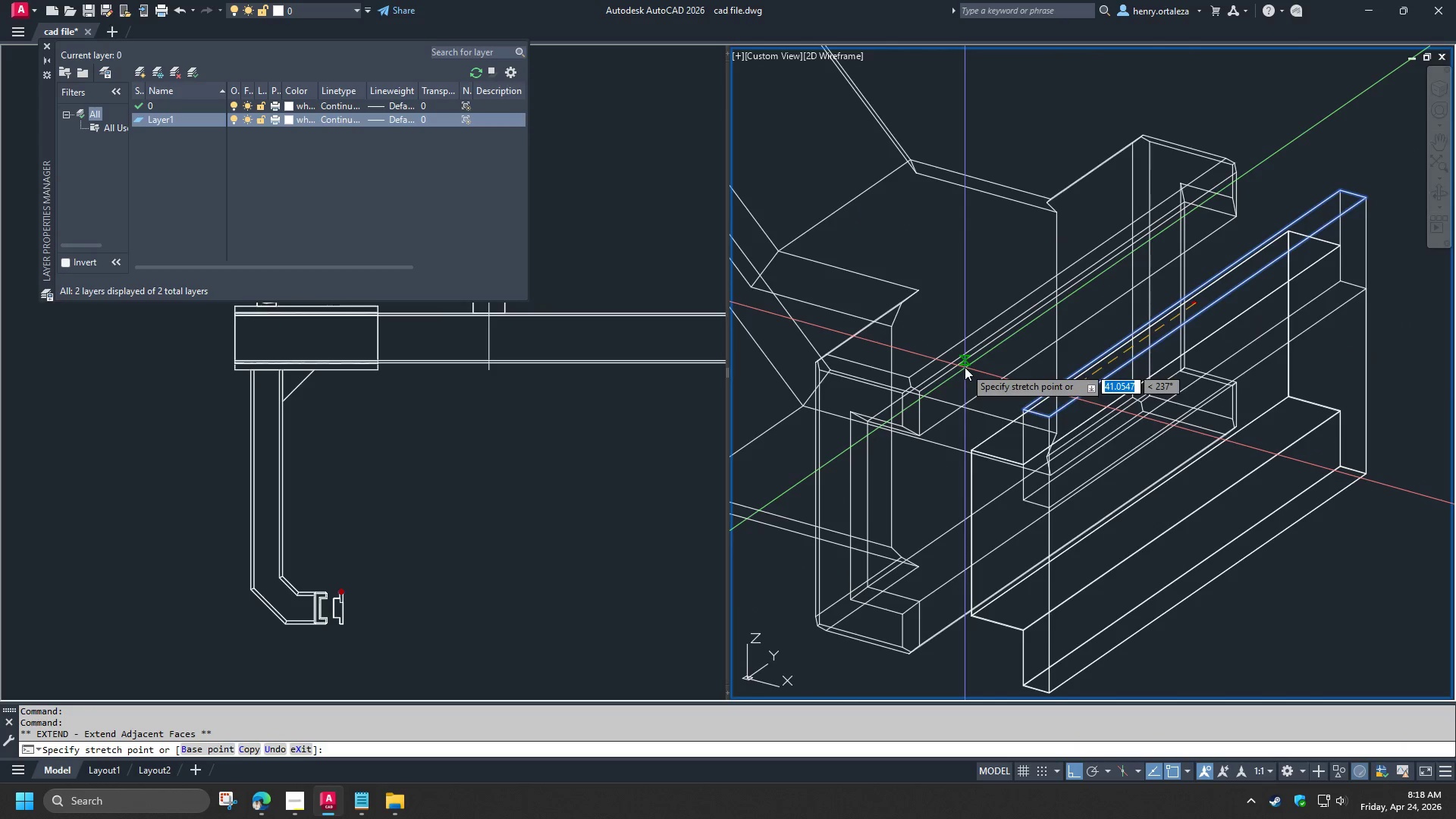 
left_click([965, 367])
 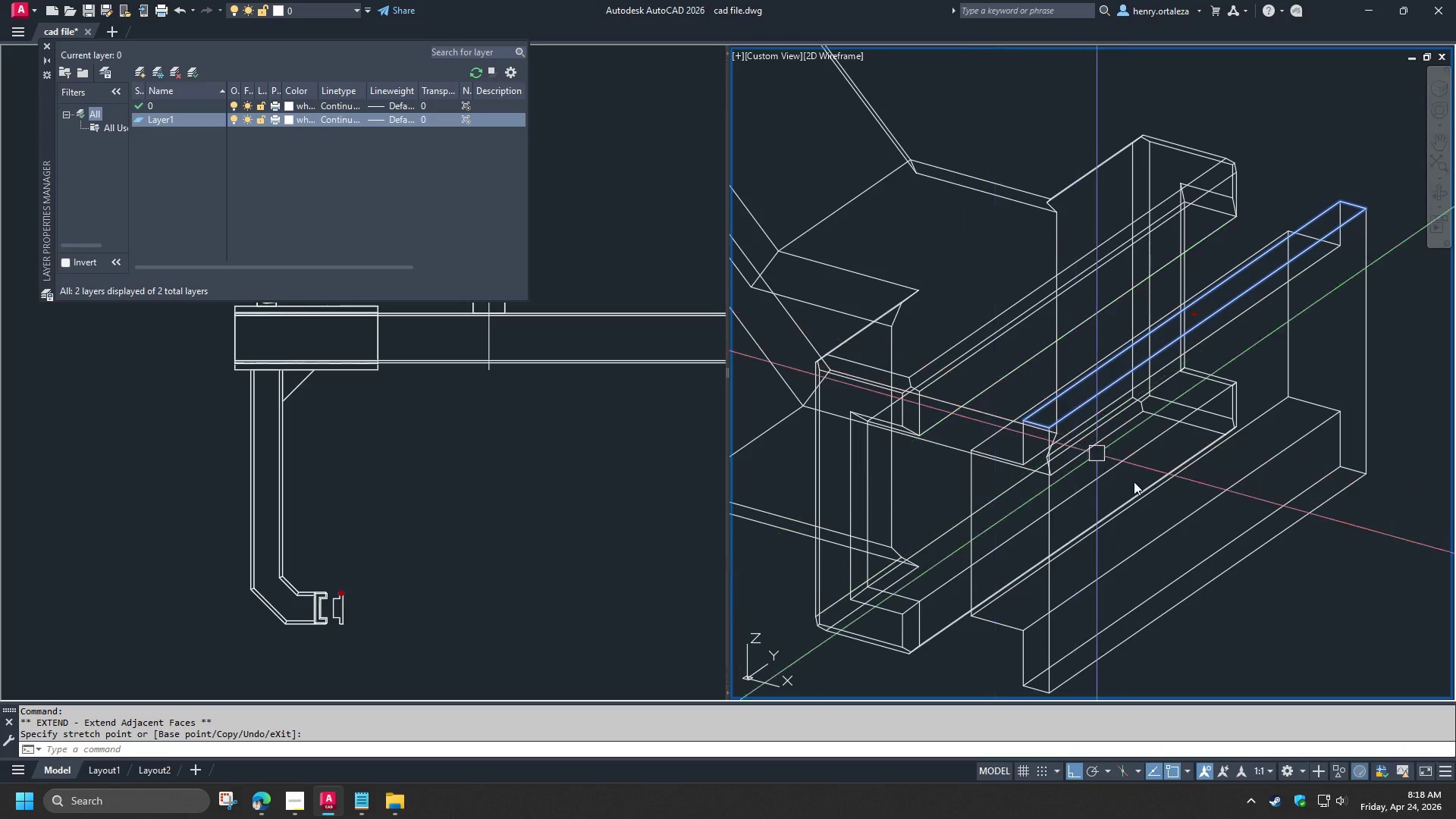 
key(Escape)
 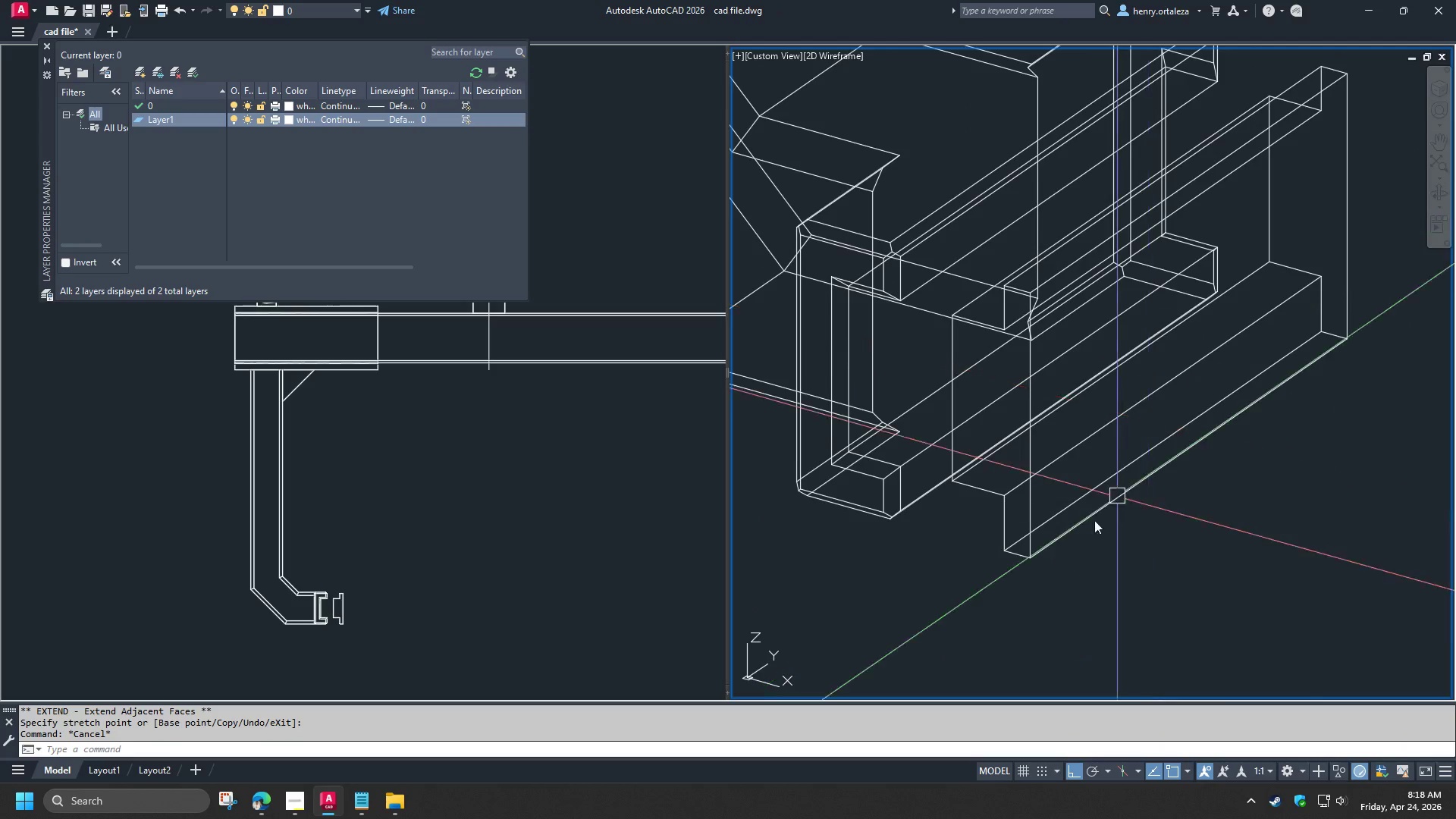 
key(Control+W)
 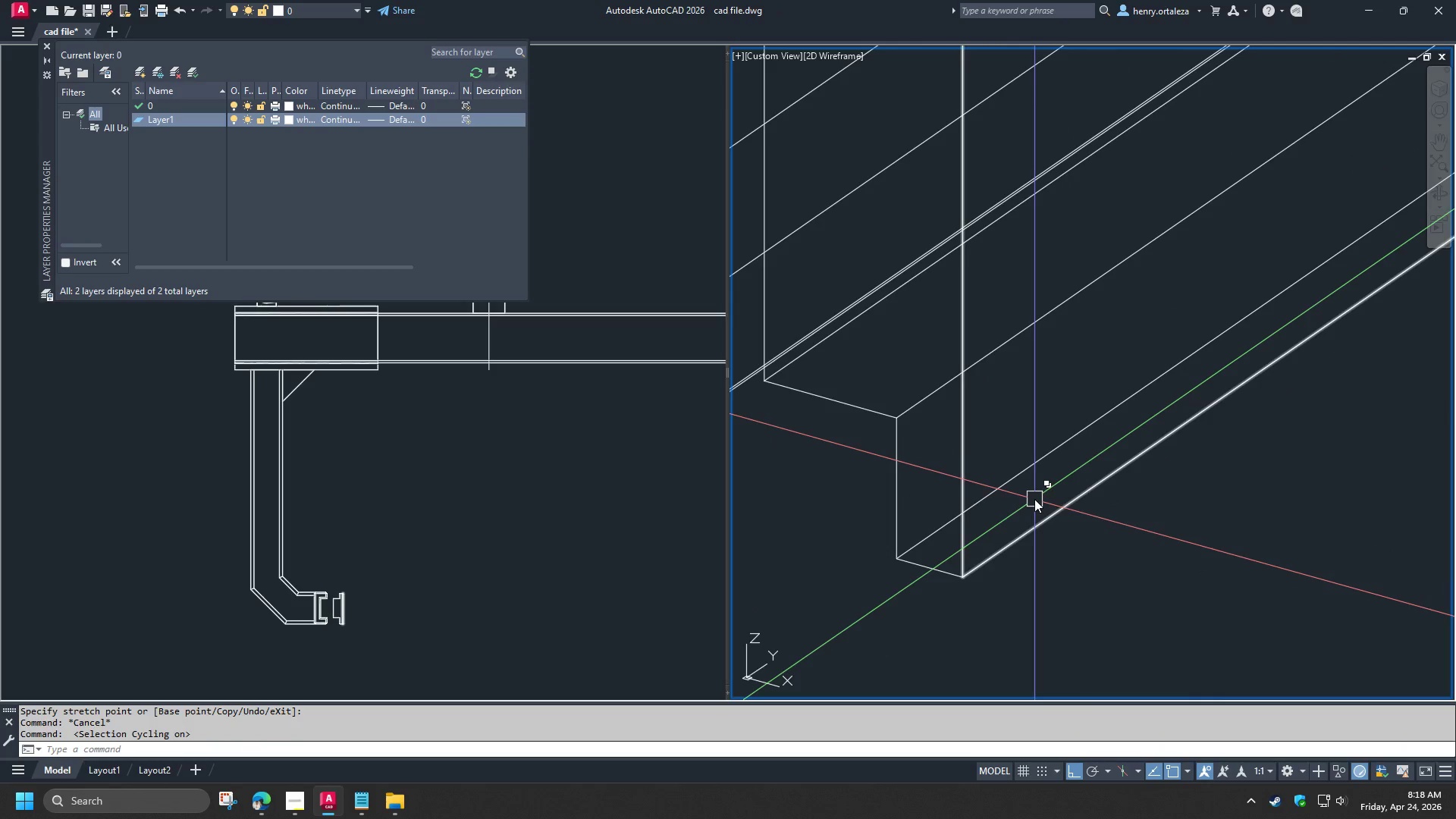 
scroll: coordinate [1069, 546], scroll_direction: up, amount: 2.0
 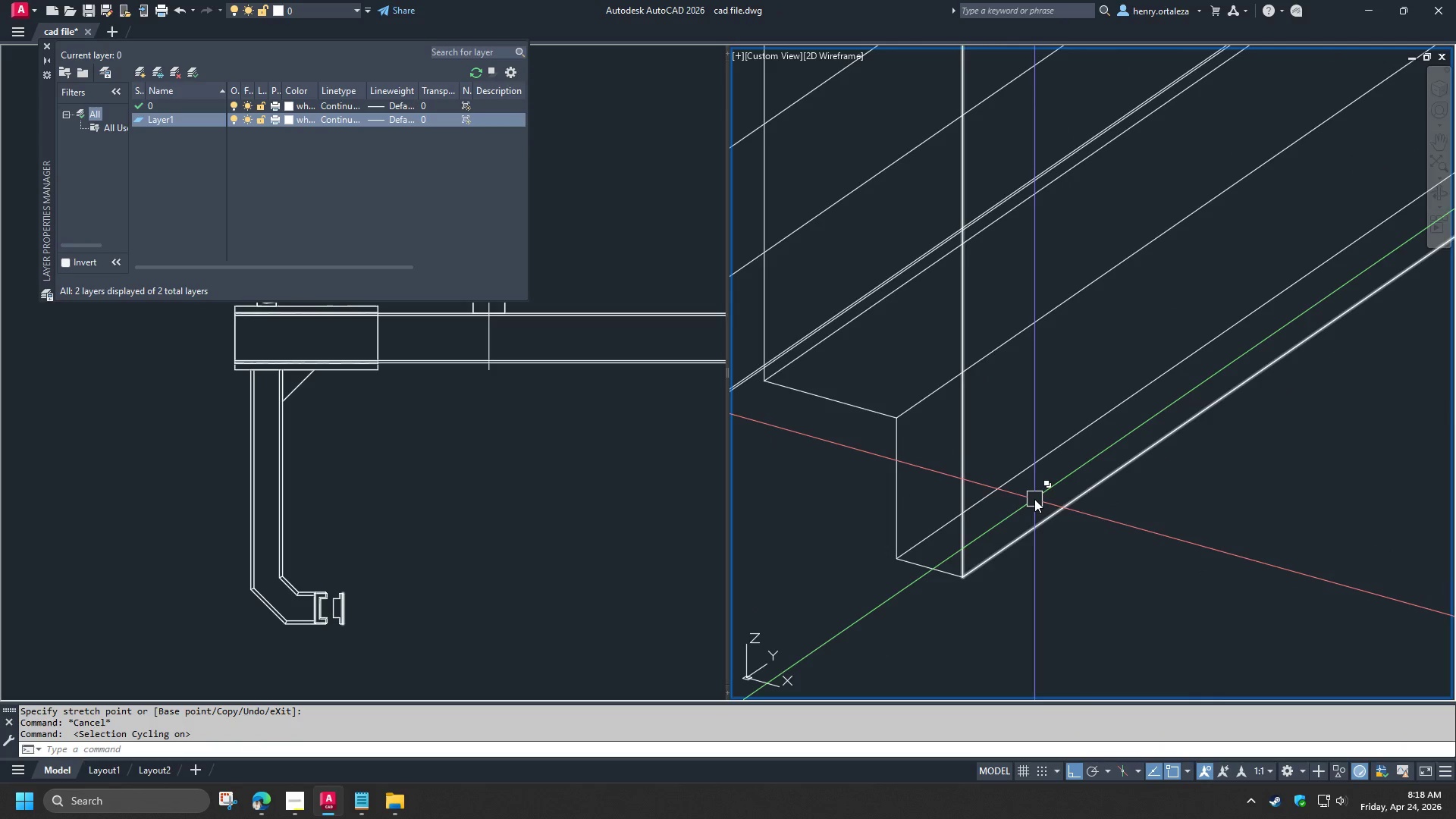 
left_click([1034, 499])
 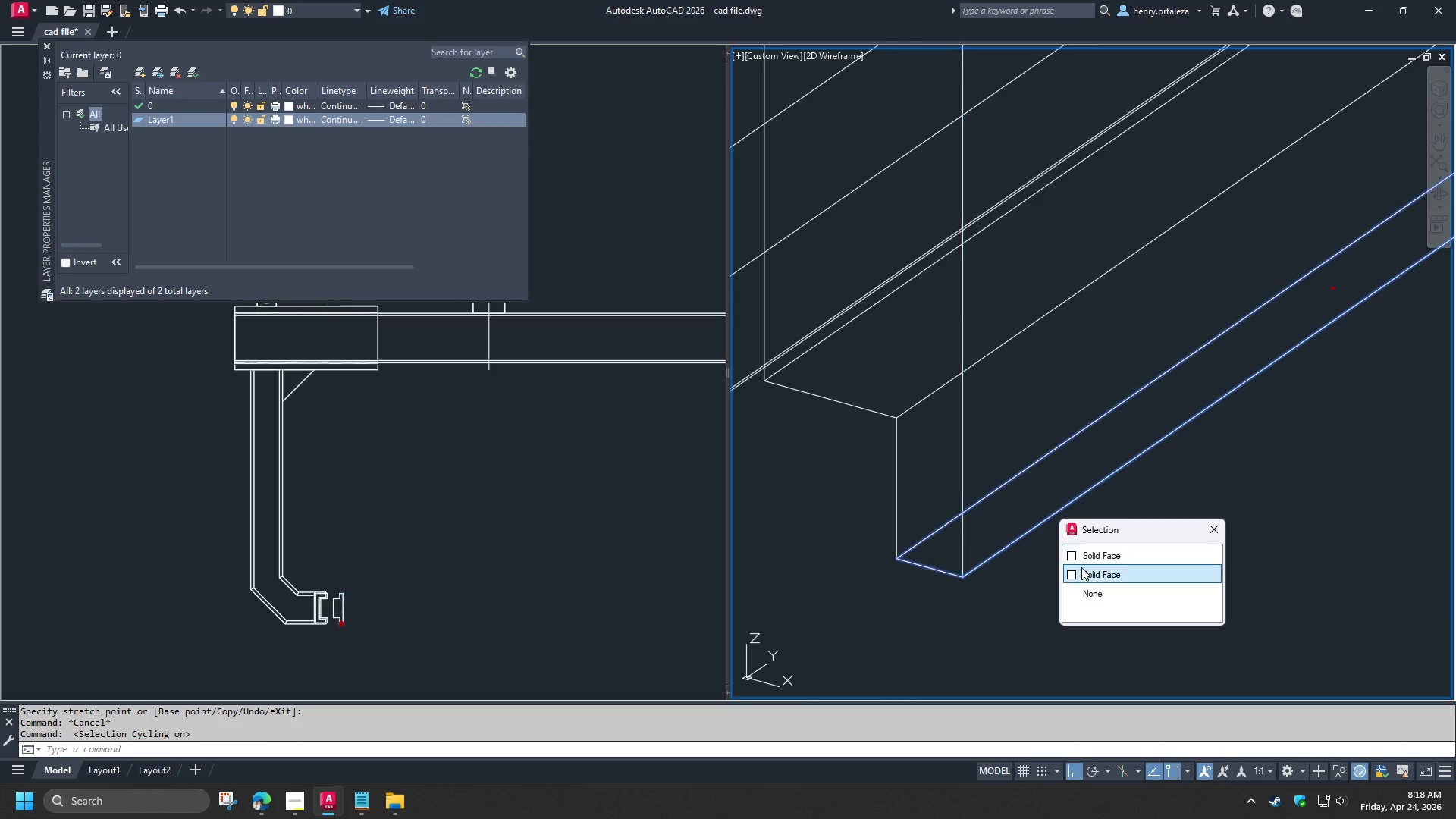 
left_click([1083, 570])
 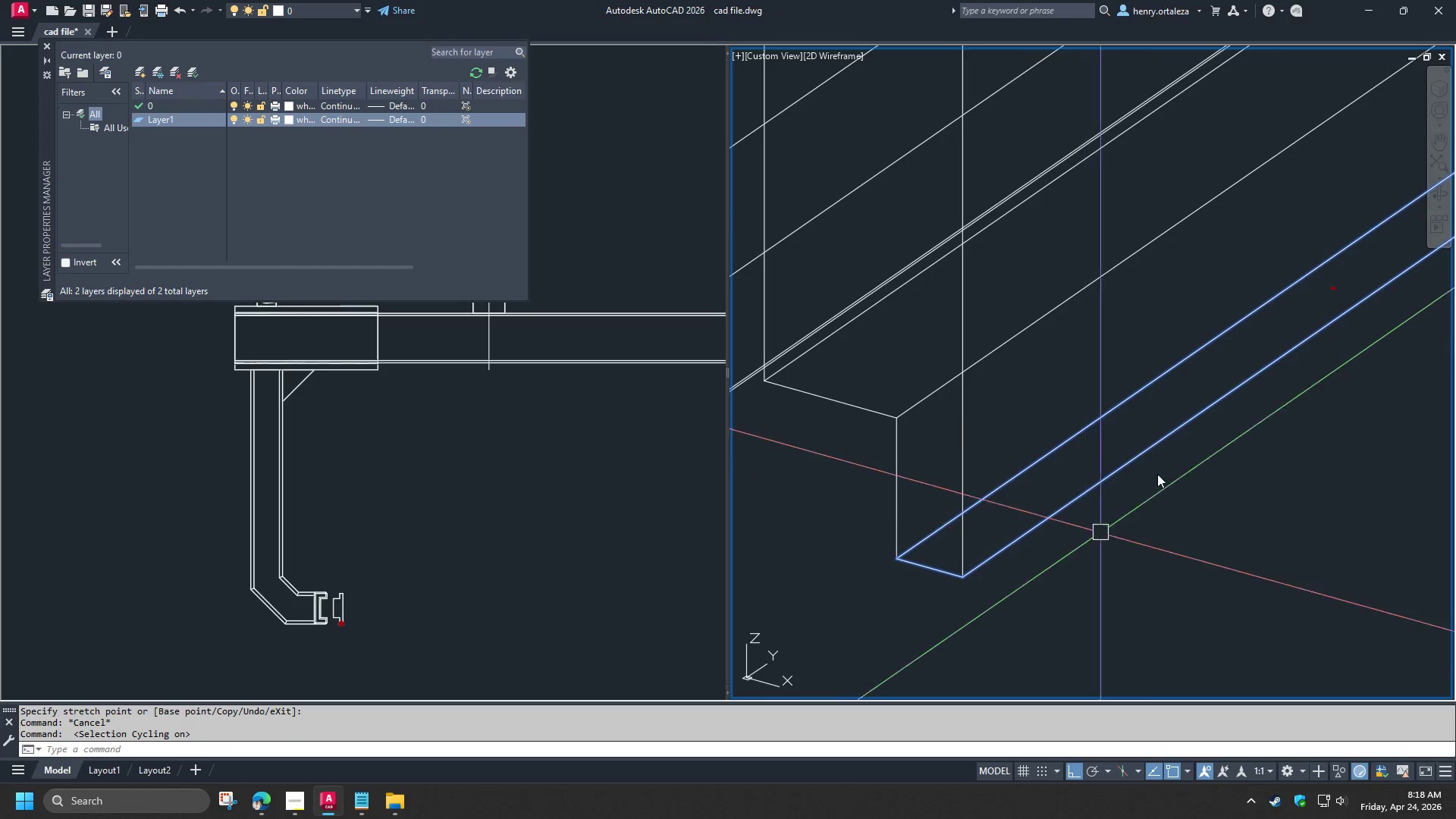 
scroll: coordinate [1201, 441], scroll_direction: down, amount: 2.0
 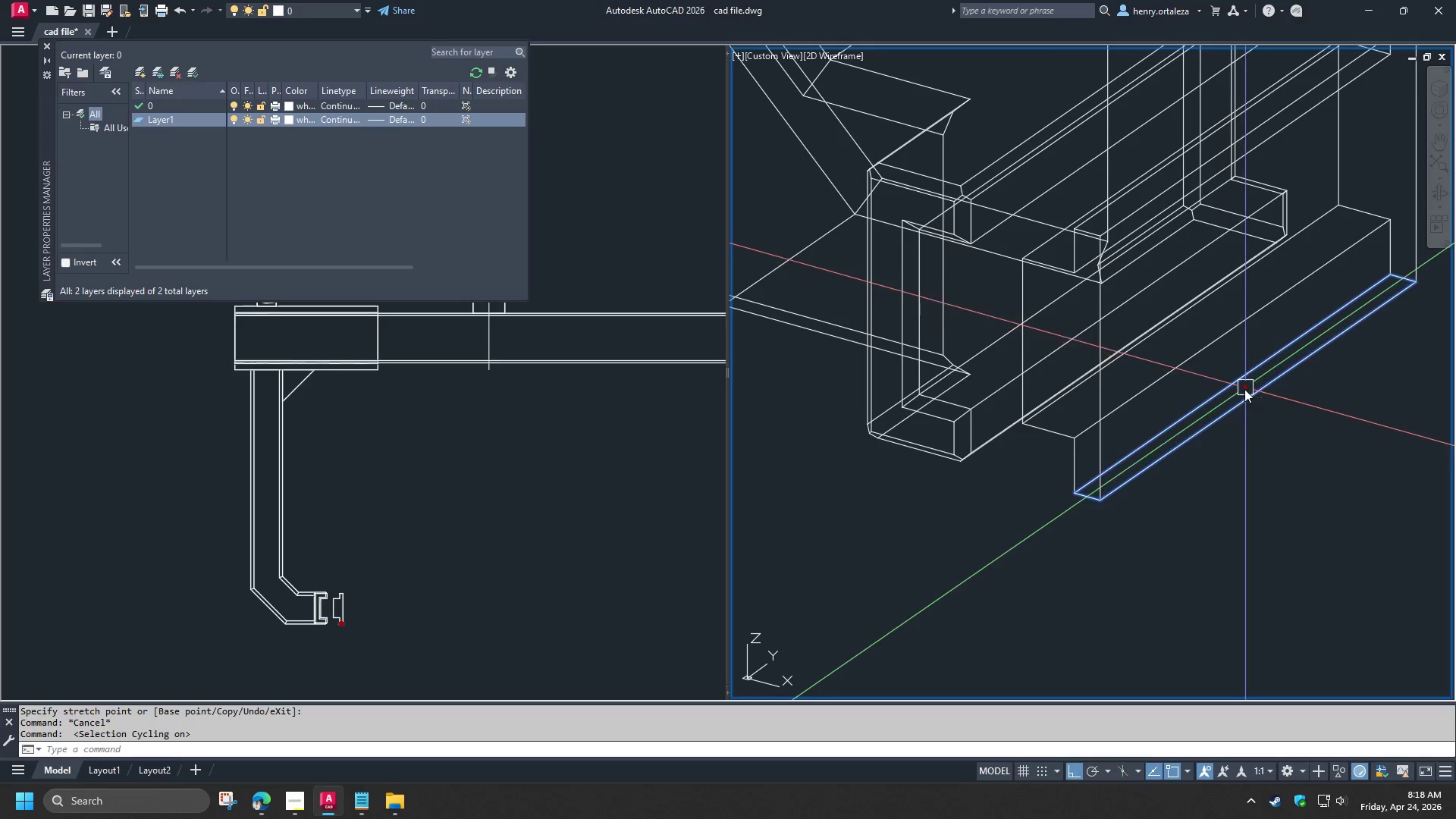 
left_click([1244, 389])
 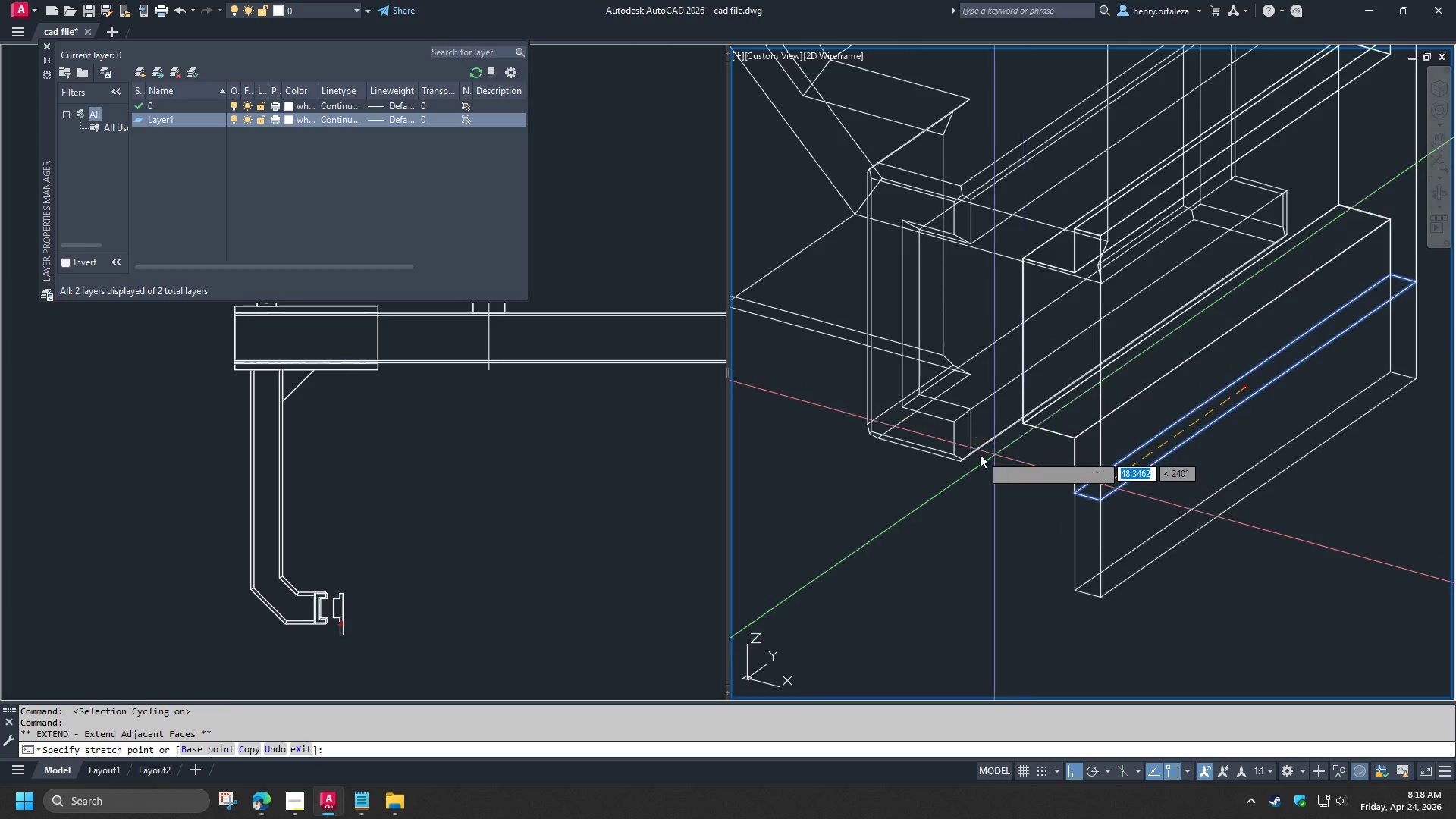 
scroll: coordinate [943, 441], scroll_direction: up, amount: 5.0
 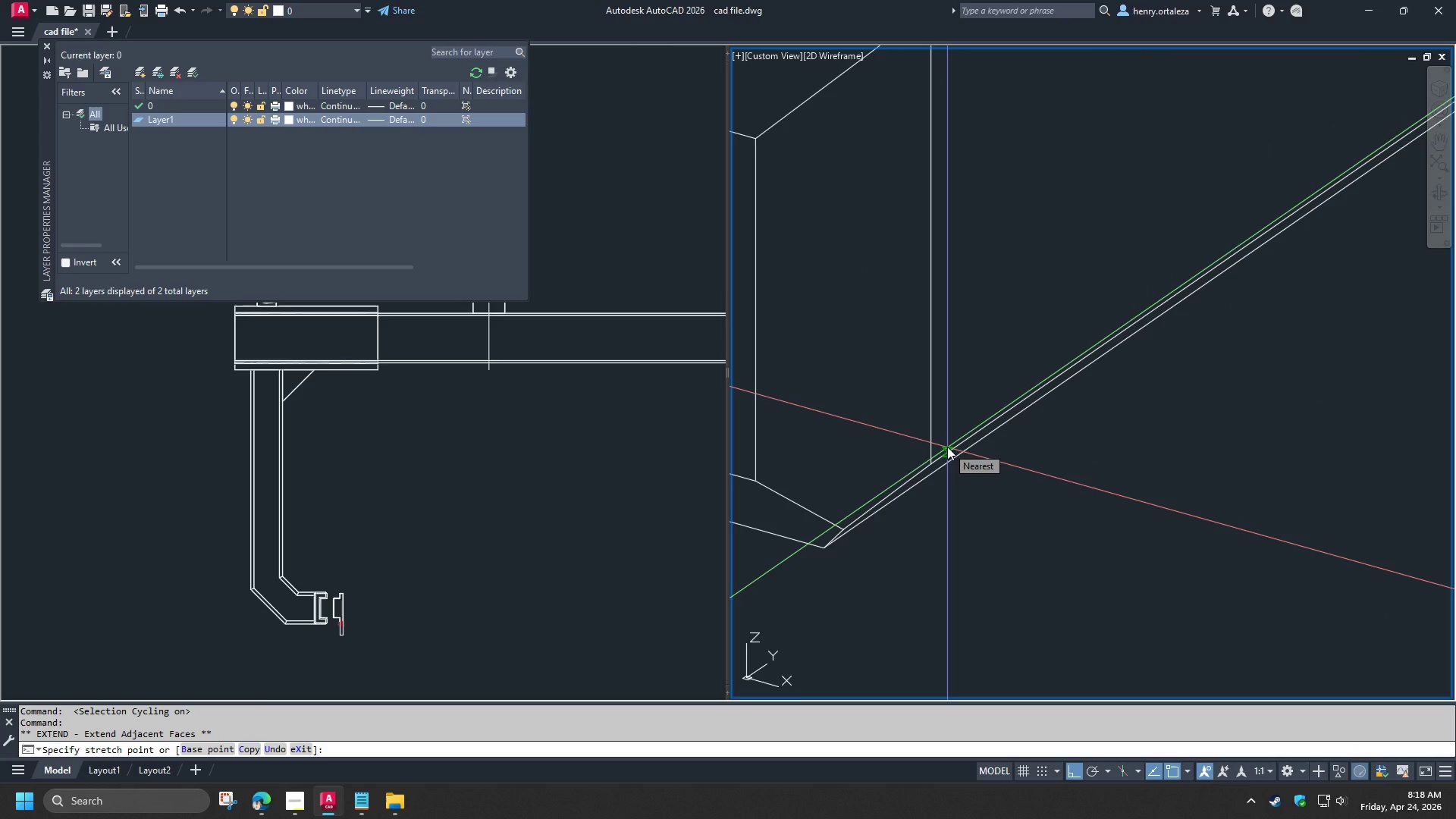 
left_click([947, 447])
 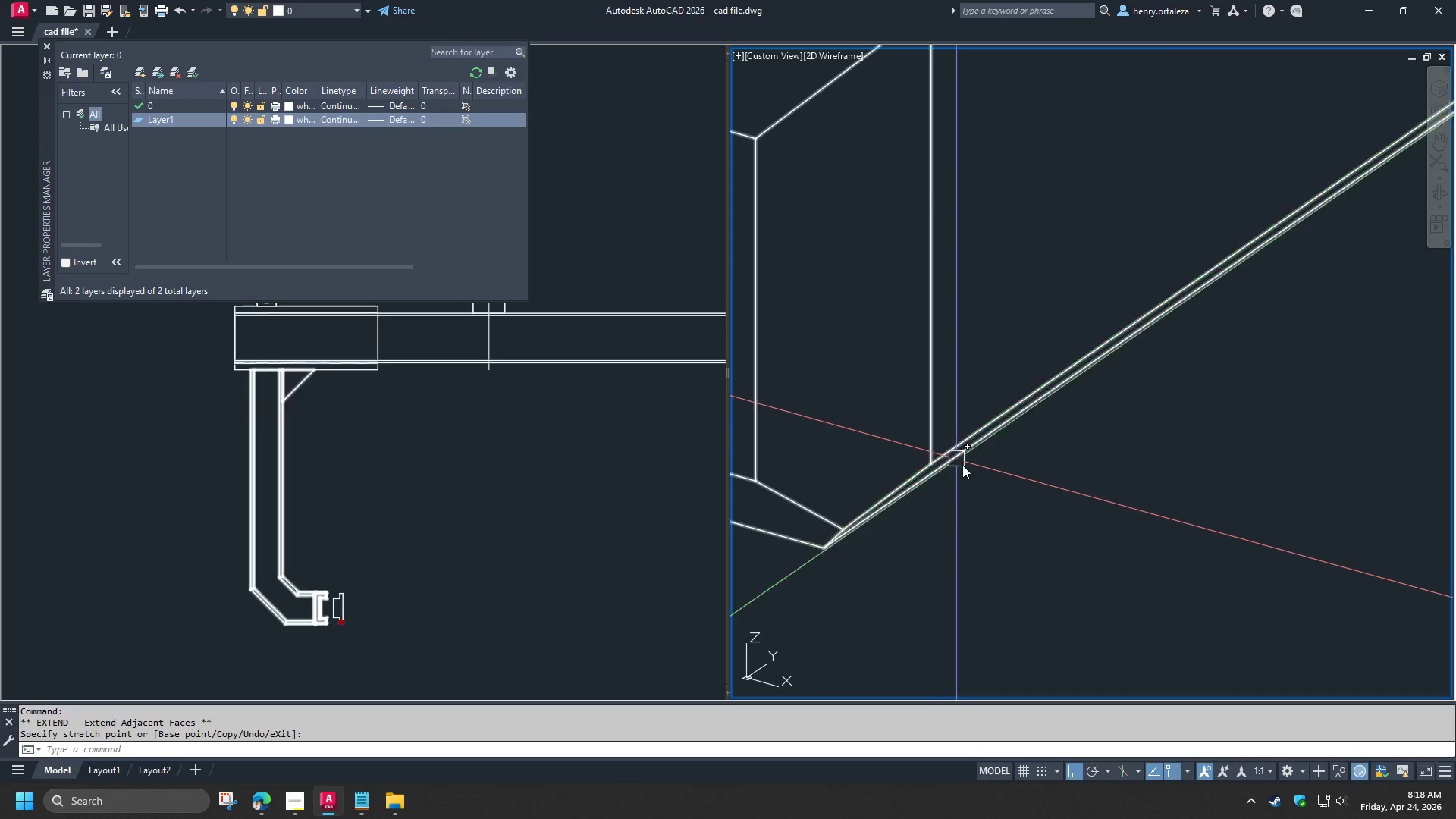 
scroll: coordinate [1043, 481], scroll_direction: down, amount: 5.0
 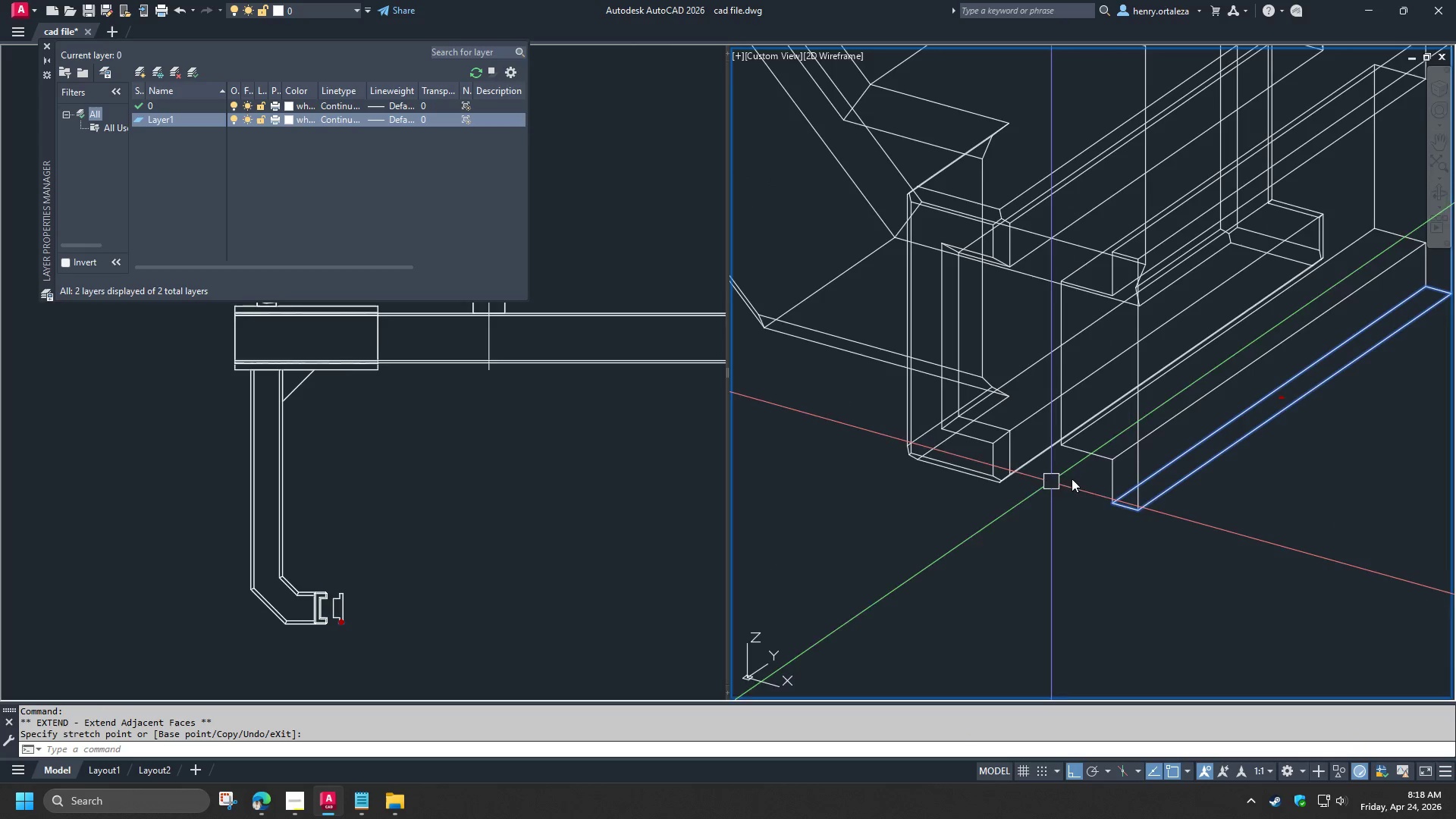 
key(Escape)
 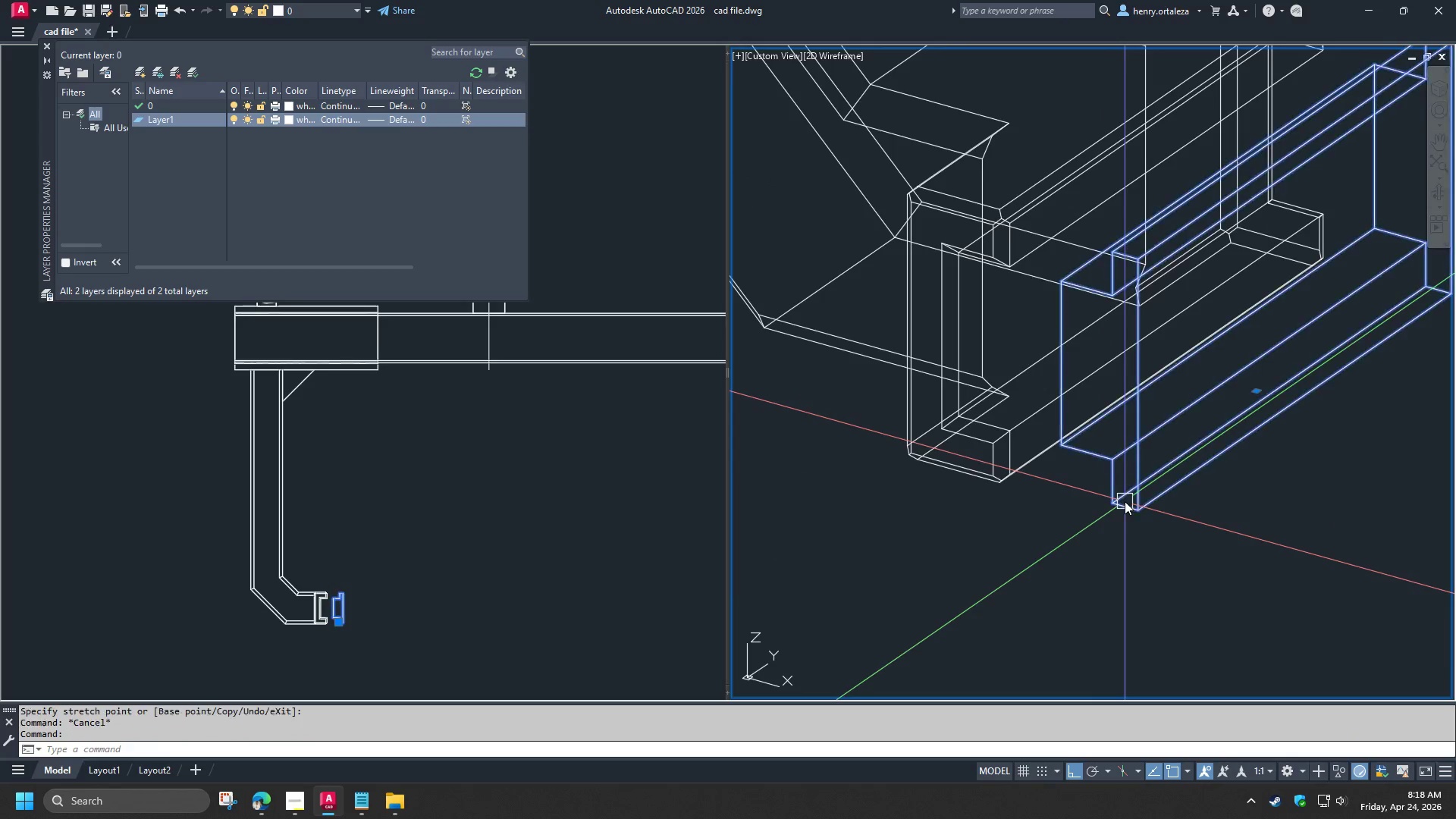 
left_click([1125, 501])
 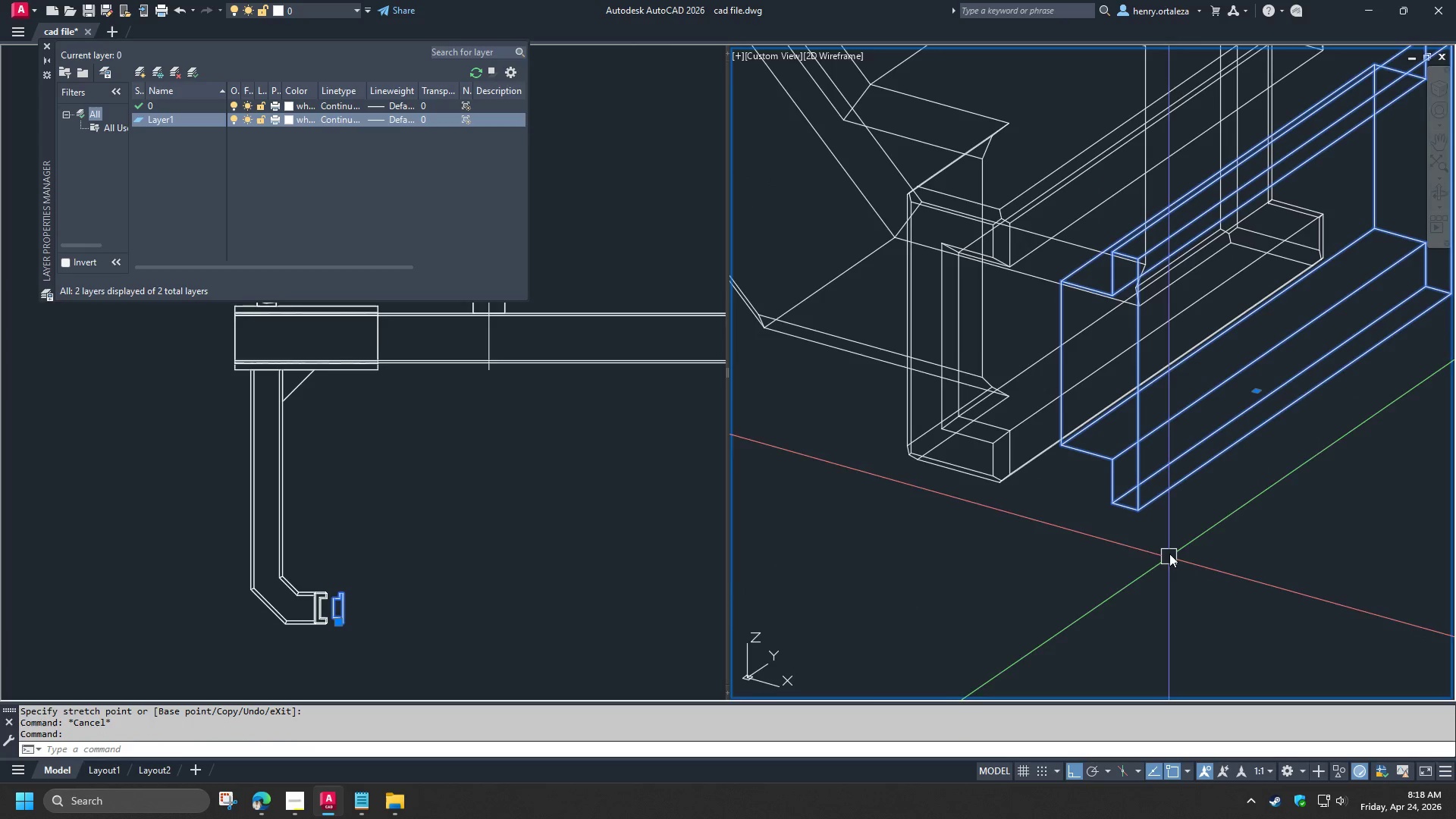 
key(M)
 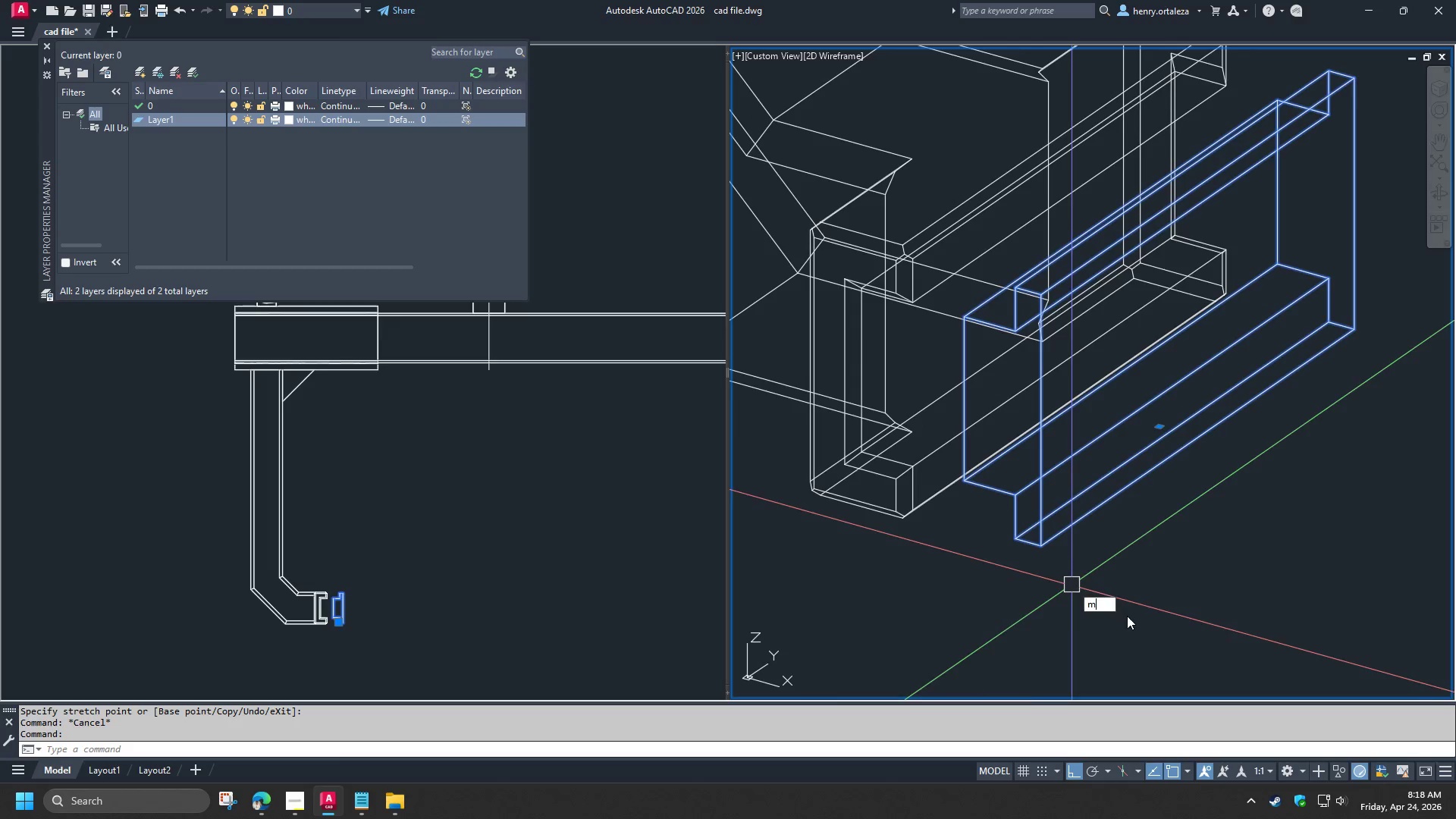 
key(Space)
 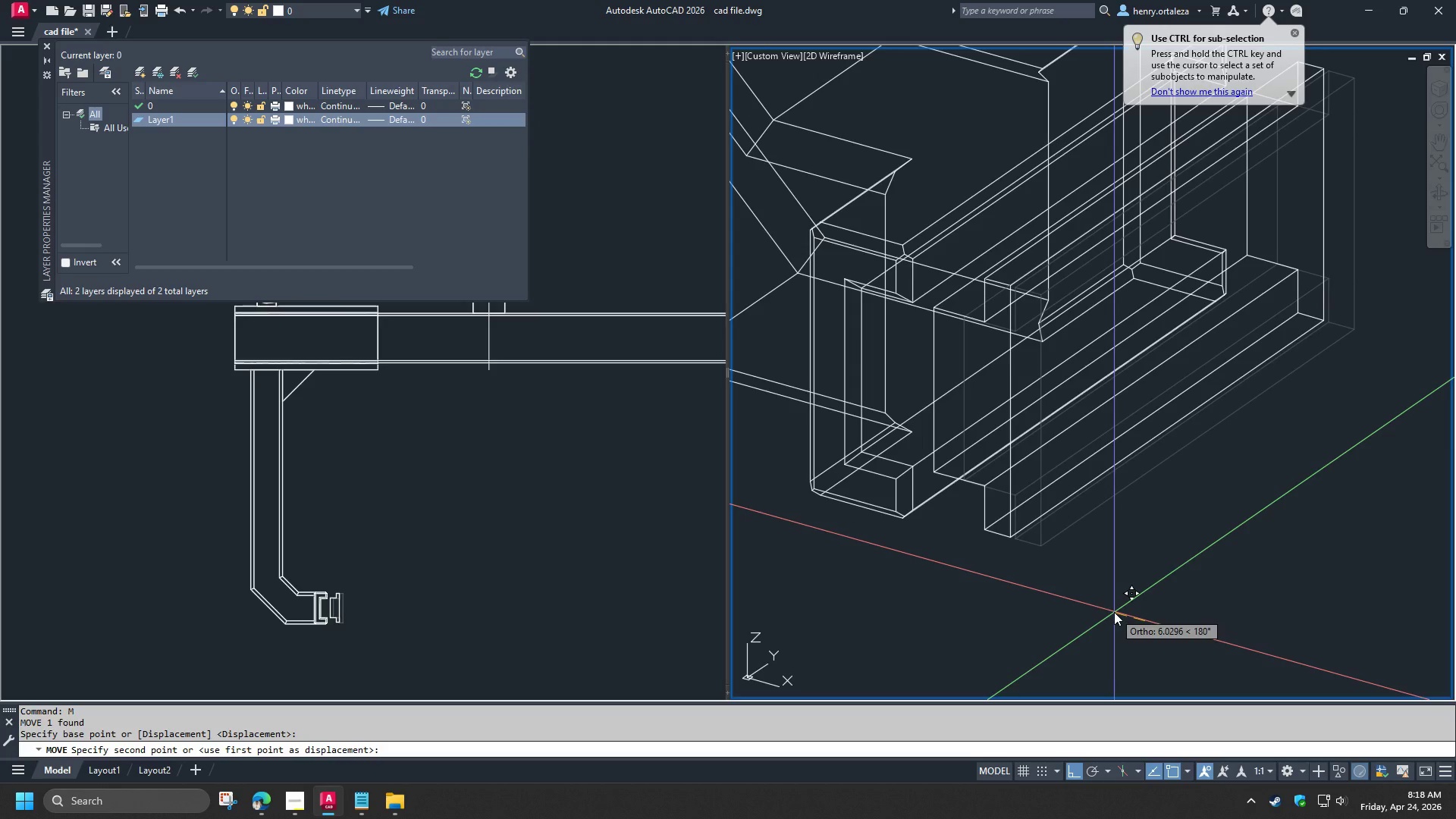 
key(Numpad2)
 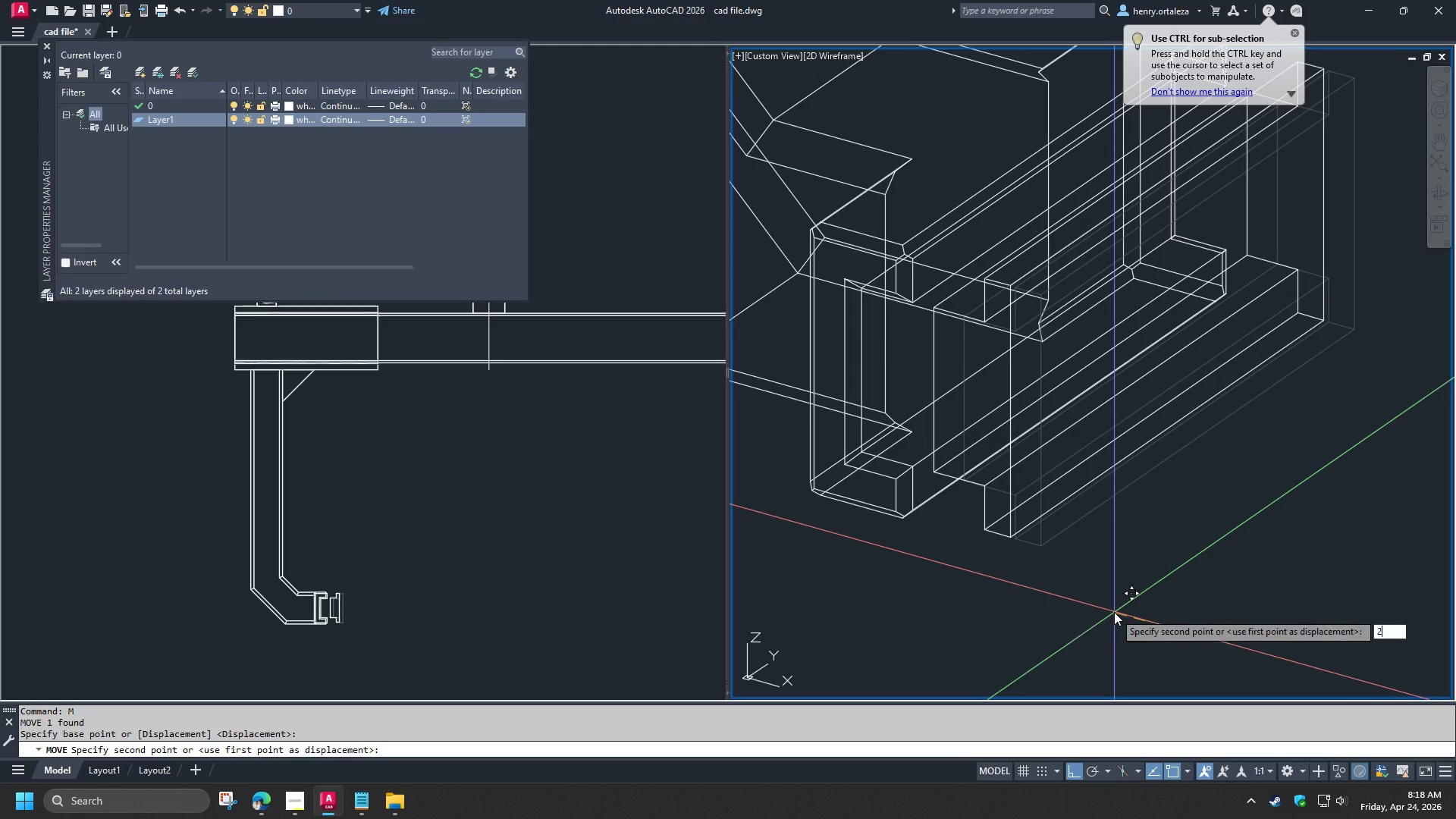 
key(Numpad0)
 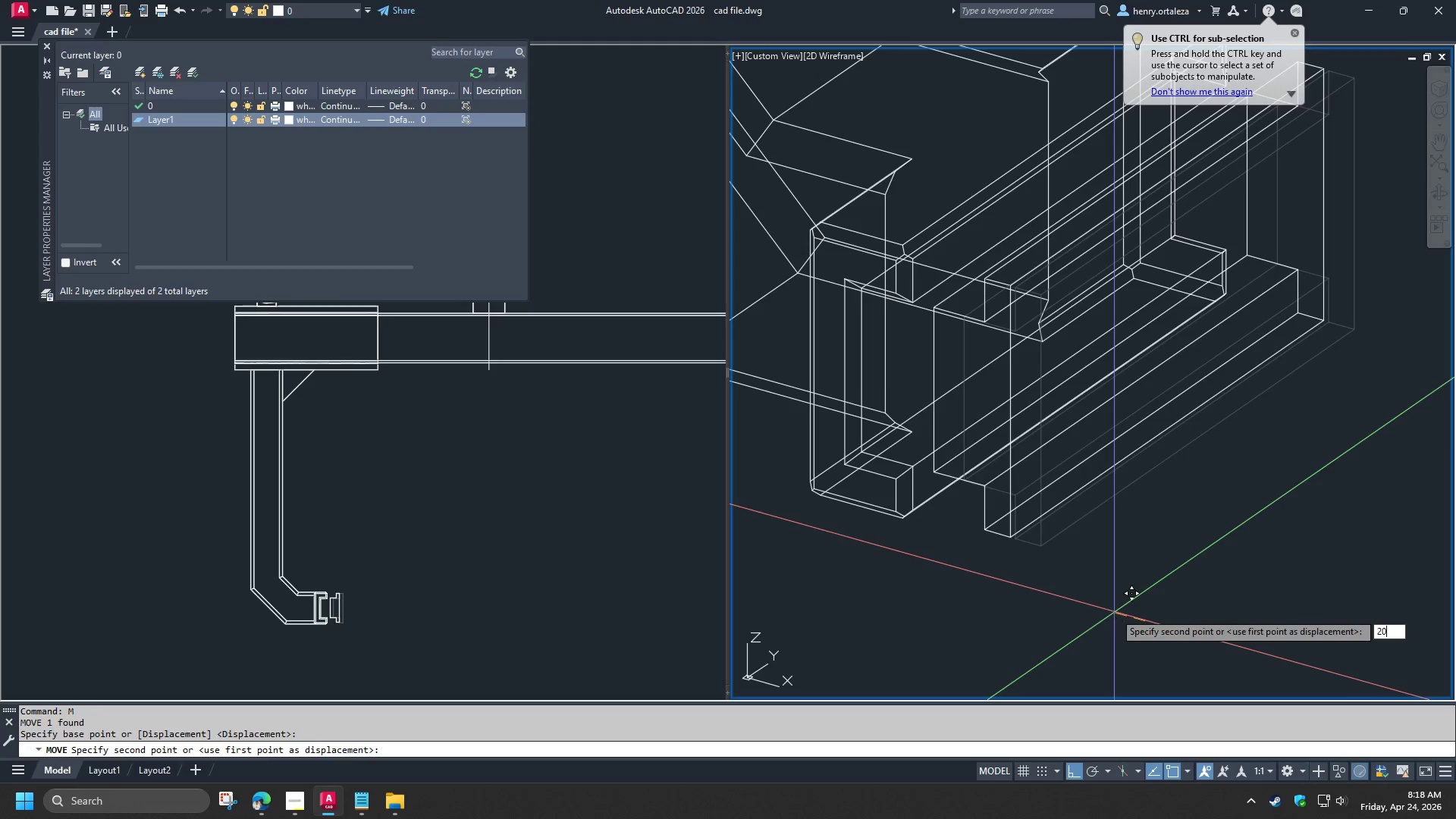 
key(NumpadEnter)
 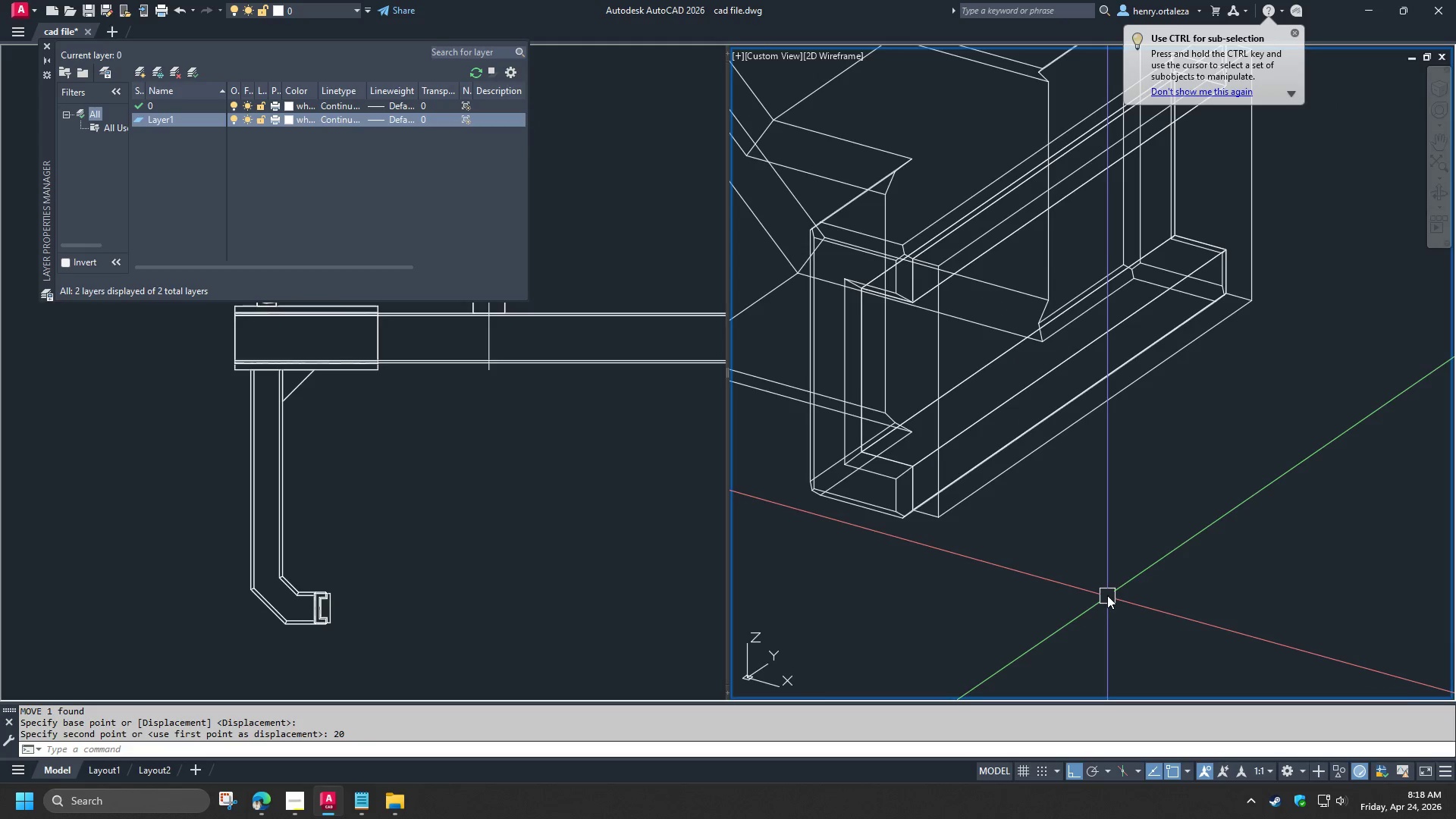 
scroll: coordinate [1104, 590], scroll_direction: down, amount: 1.0
 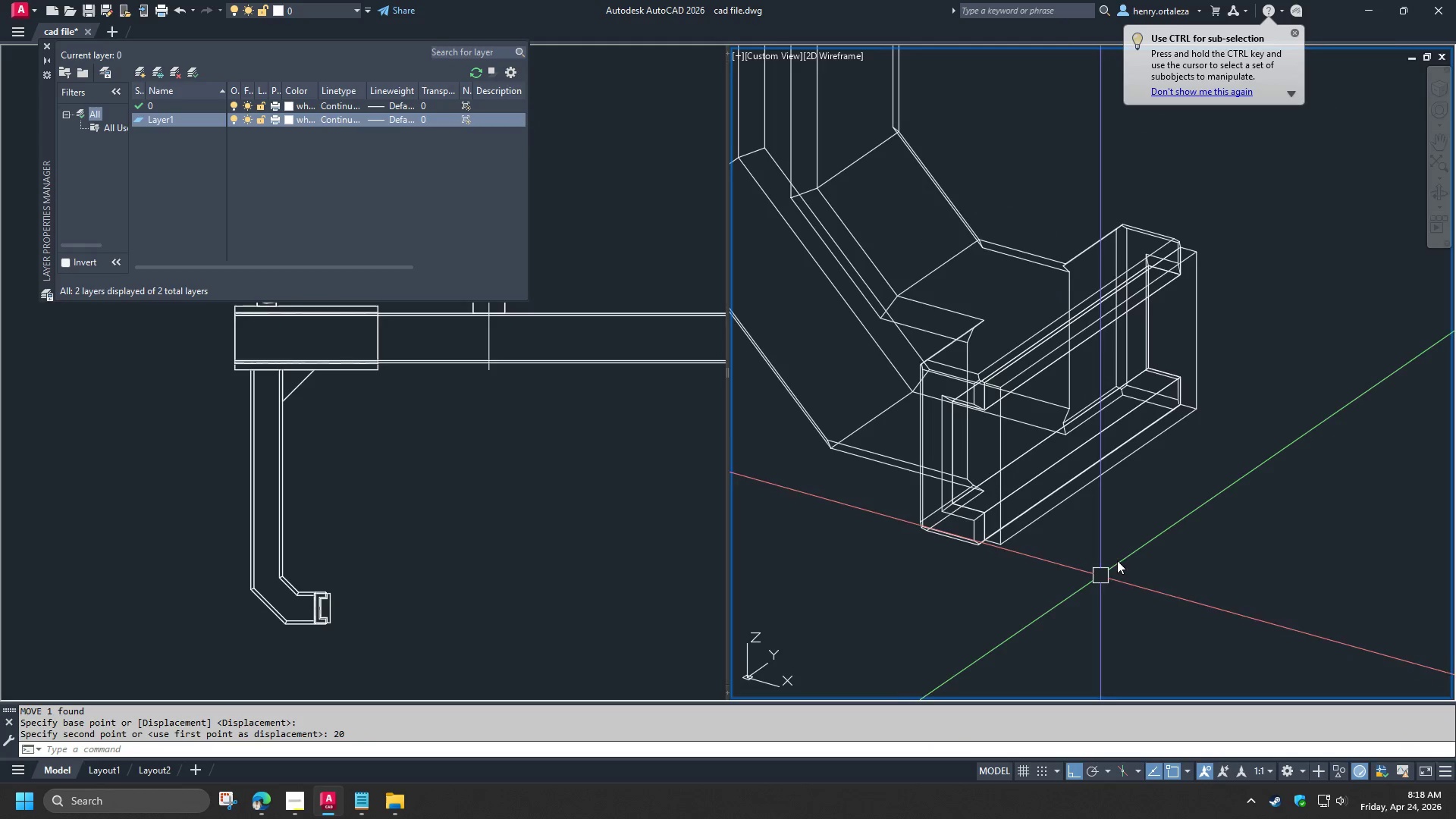 
hold_key(key=ShiftLeft, duration=1.51)
 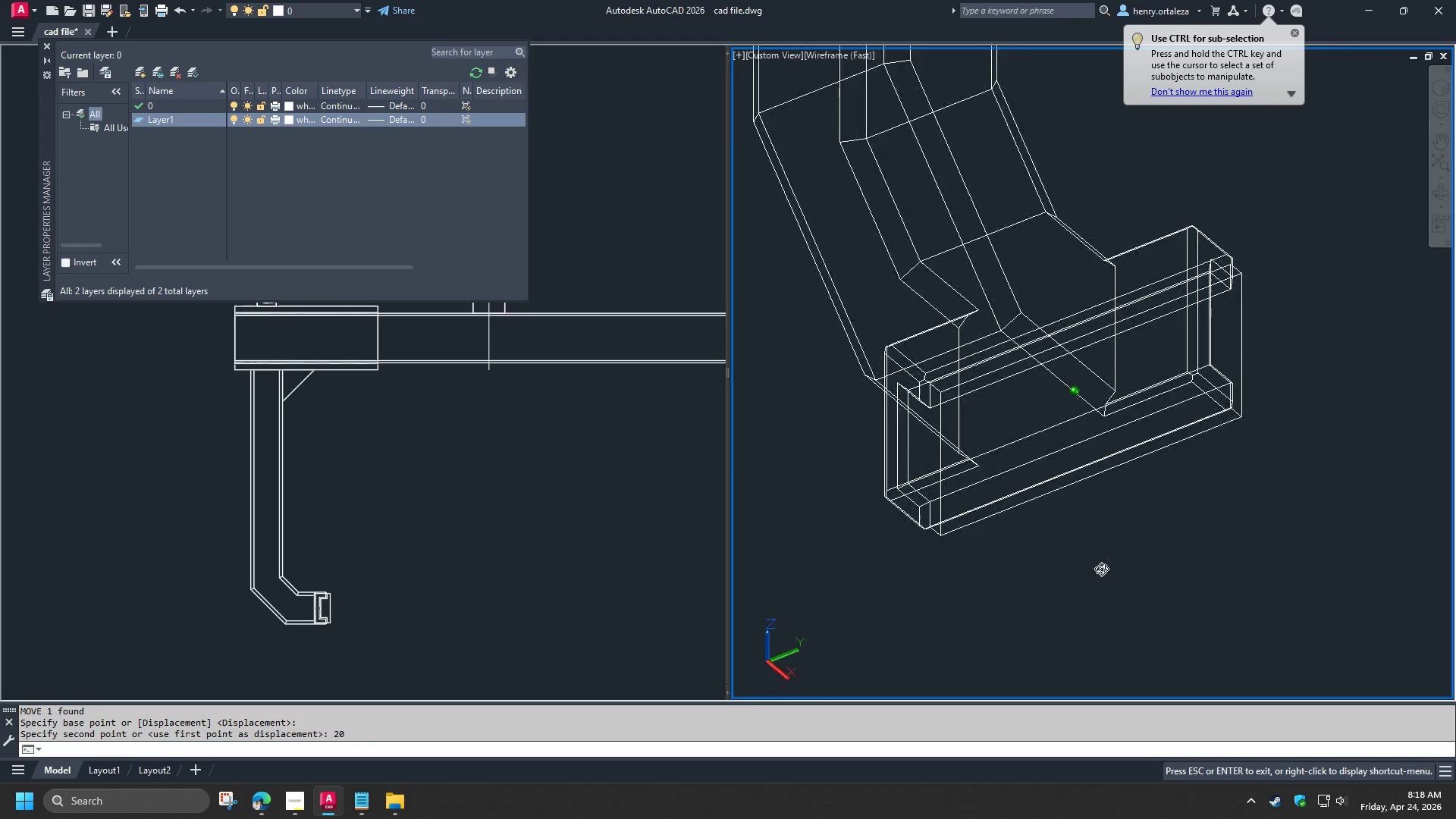 
hold_key(key=ShiftLeft, duration=1.34)
 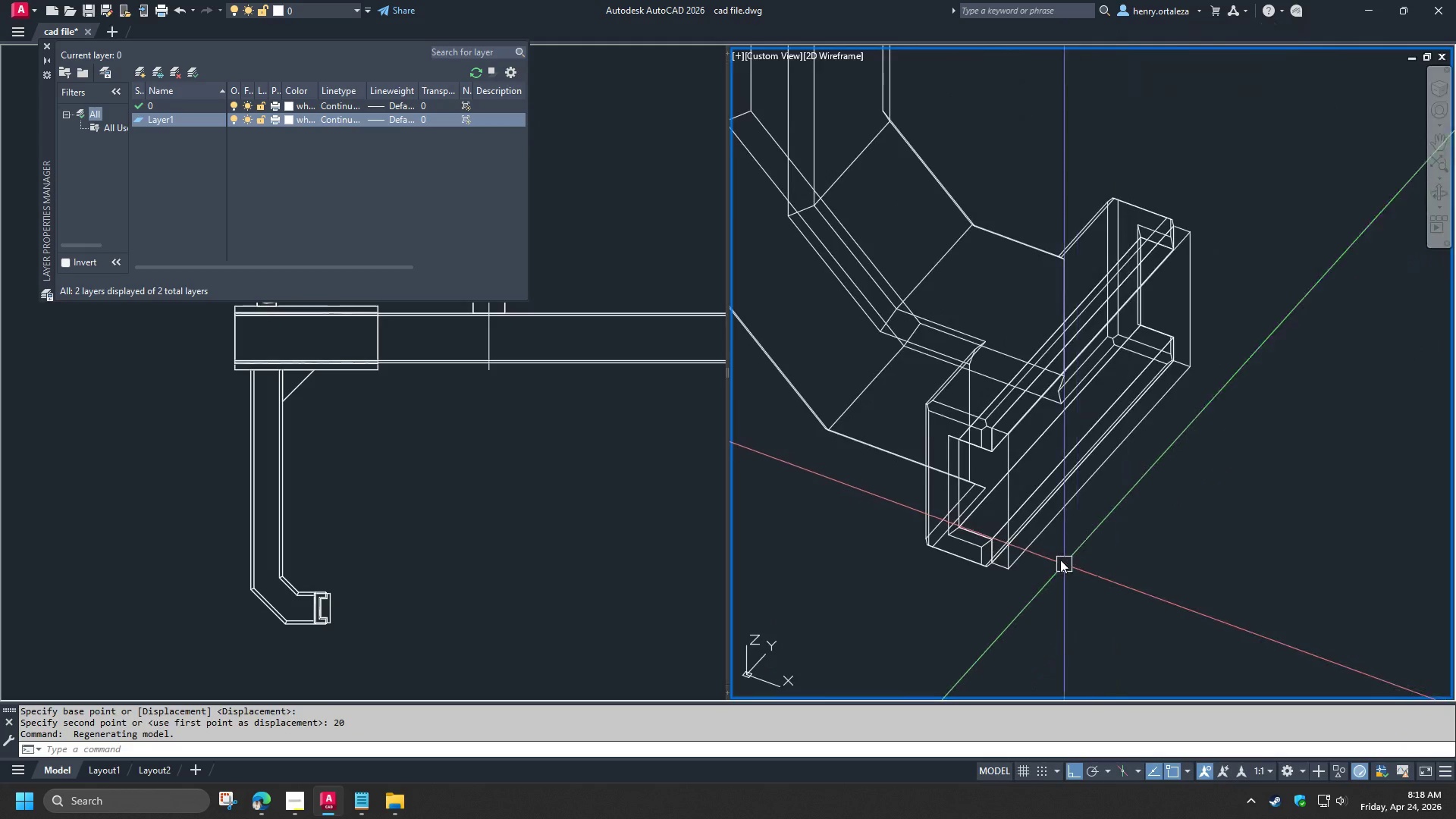 
scroll: coordinate [1060, 559], scroll_direction: up, amount: 2.0
 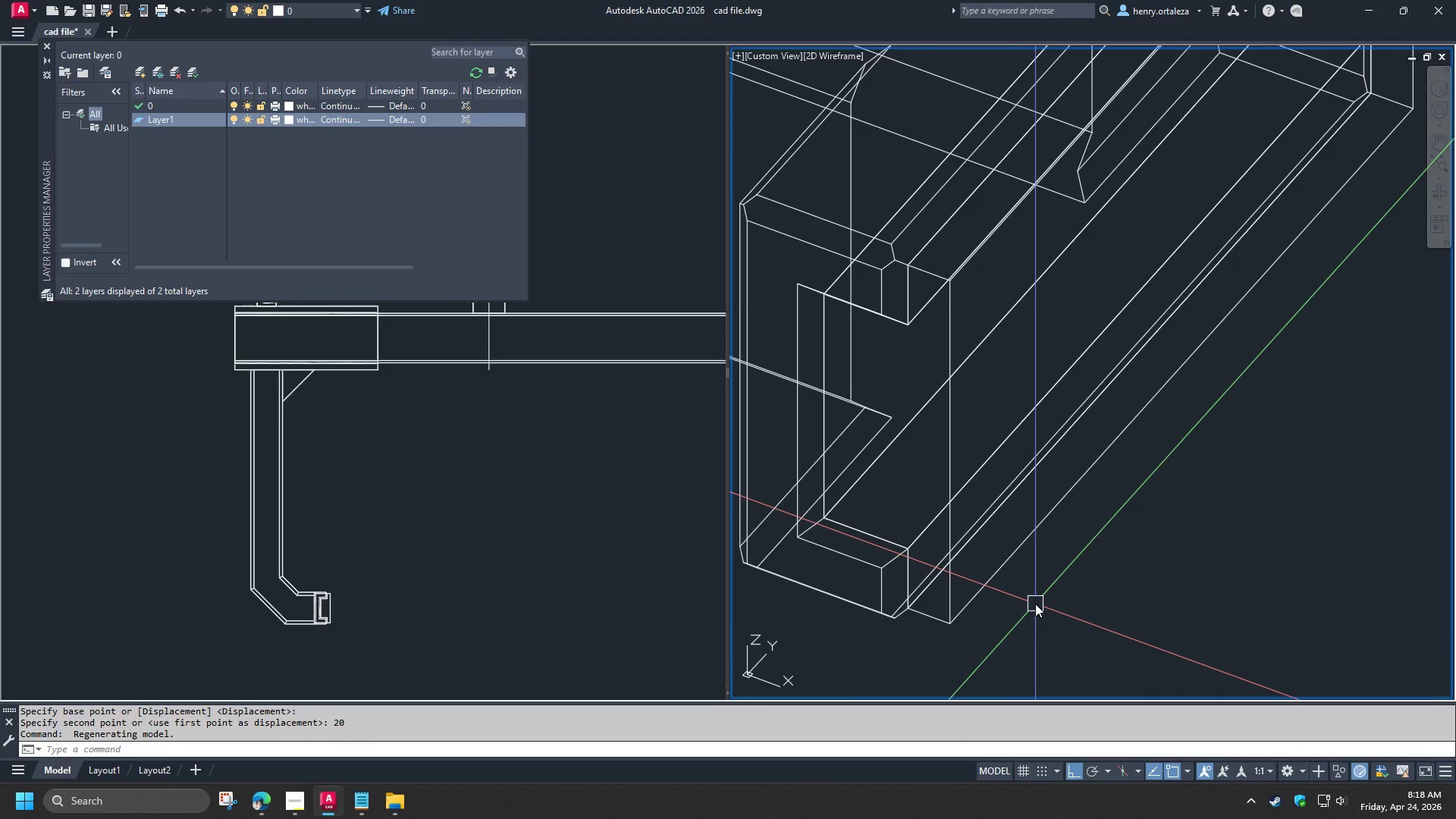 
type(cham)
 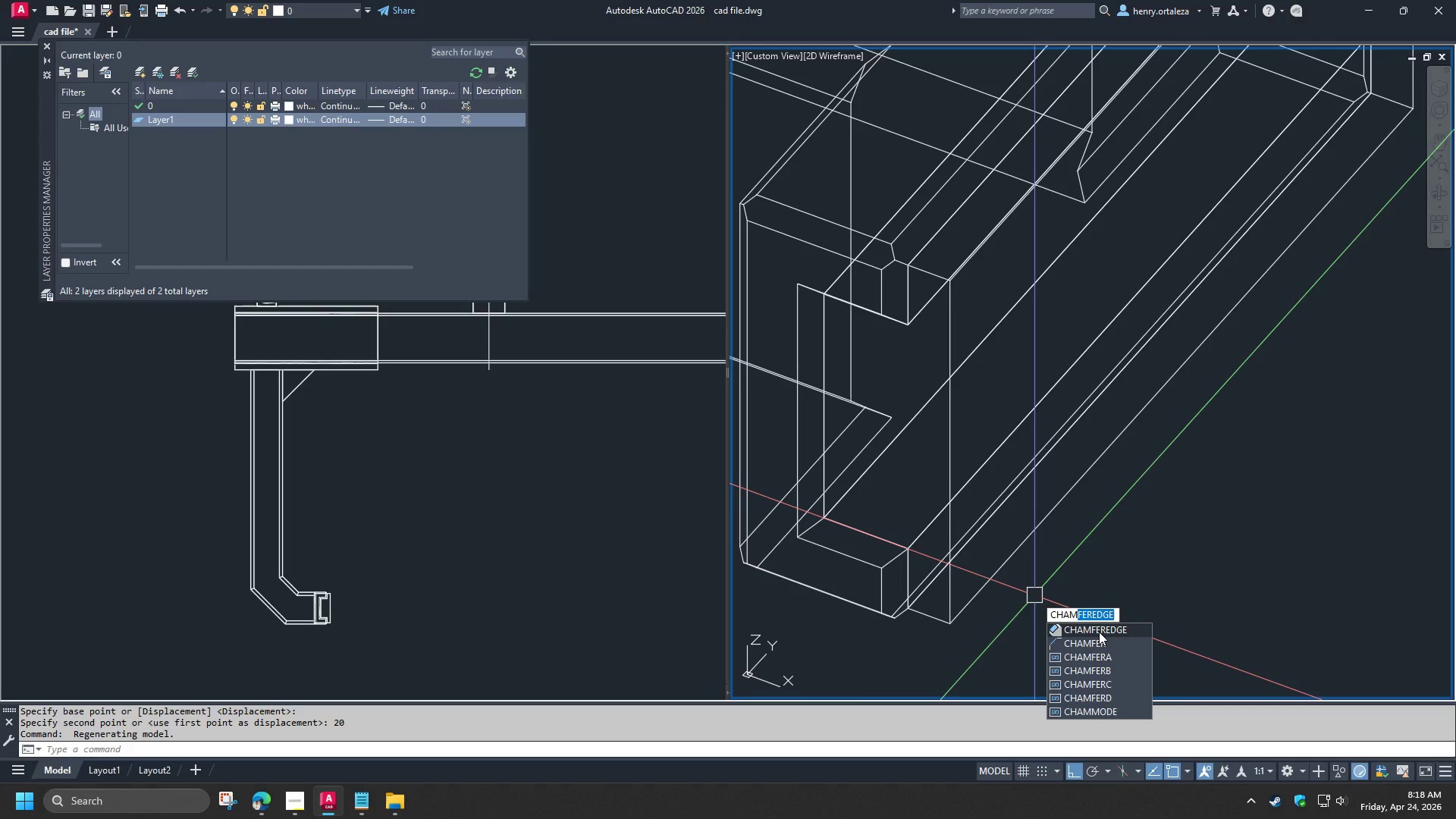 
left_click([1099, 632])
 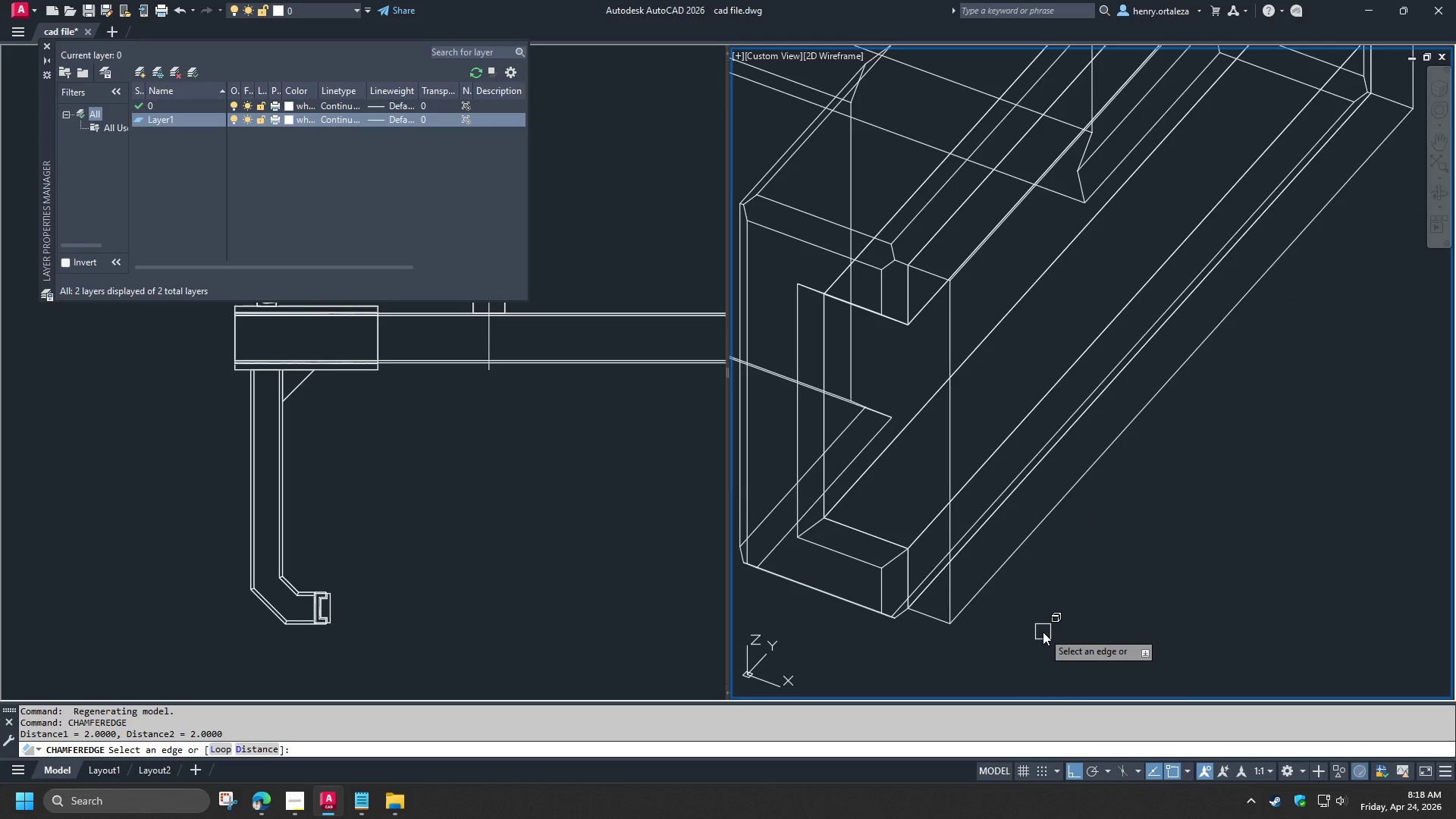 
key(Escape)
type(cham)
 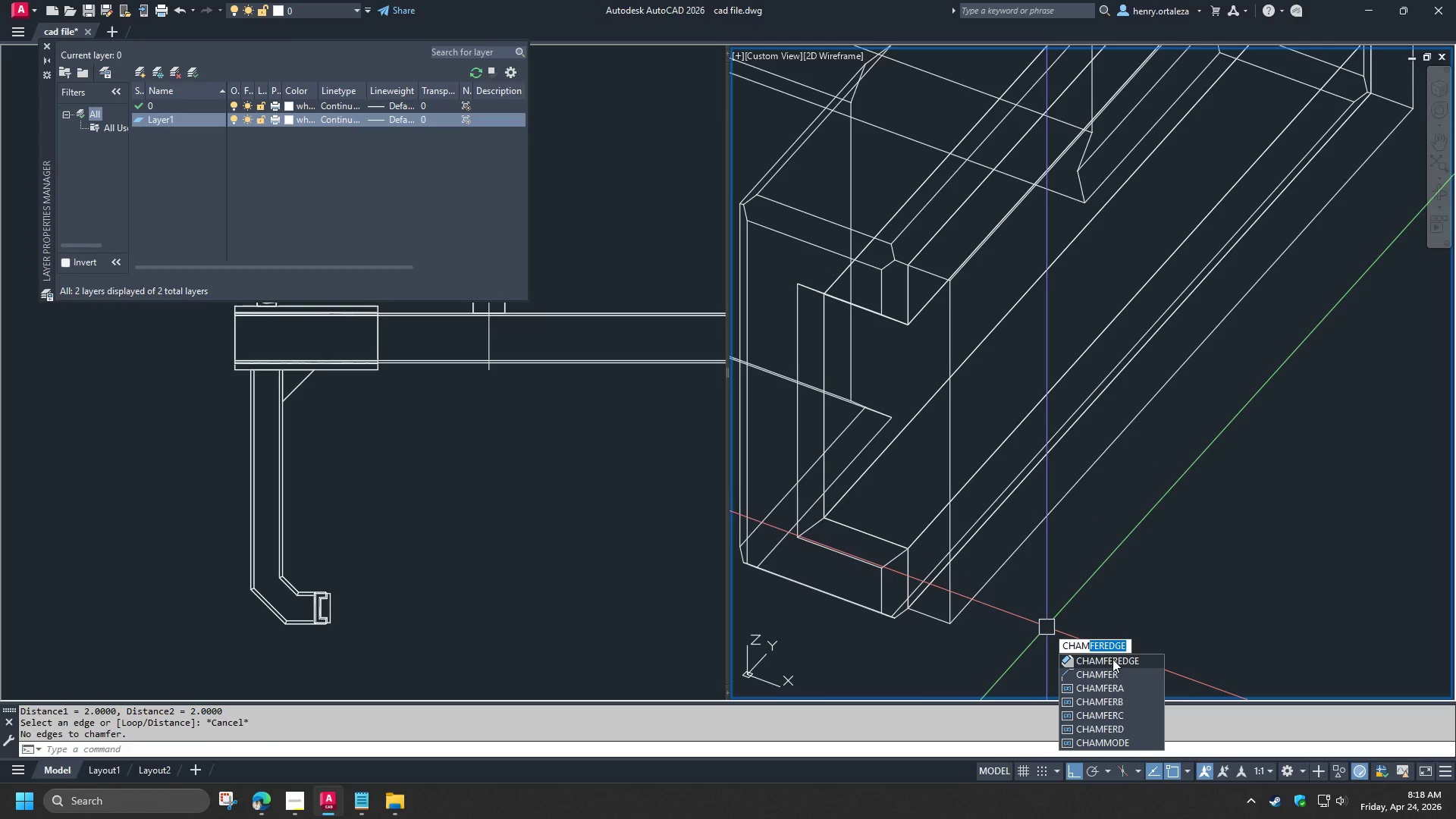 
left_click([1112, 659])
 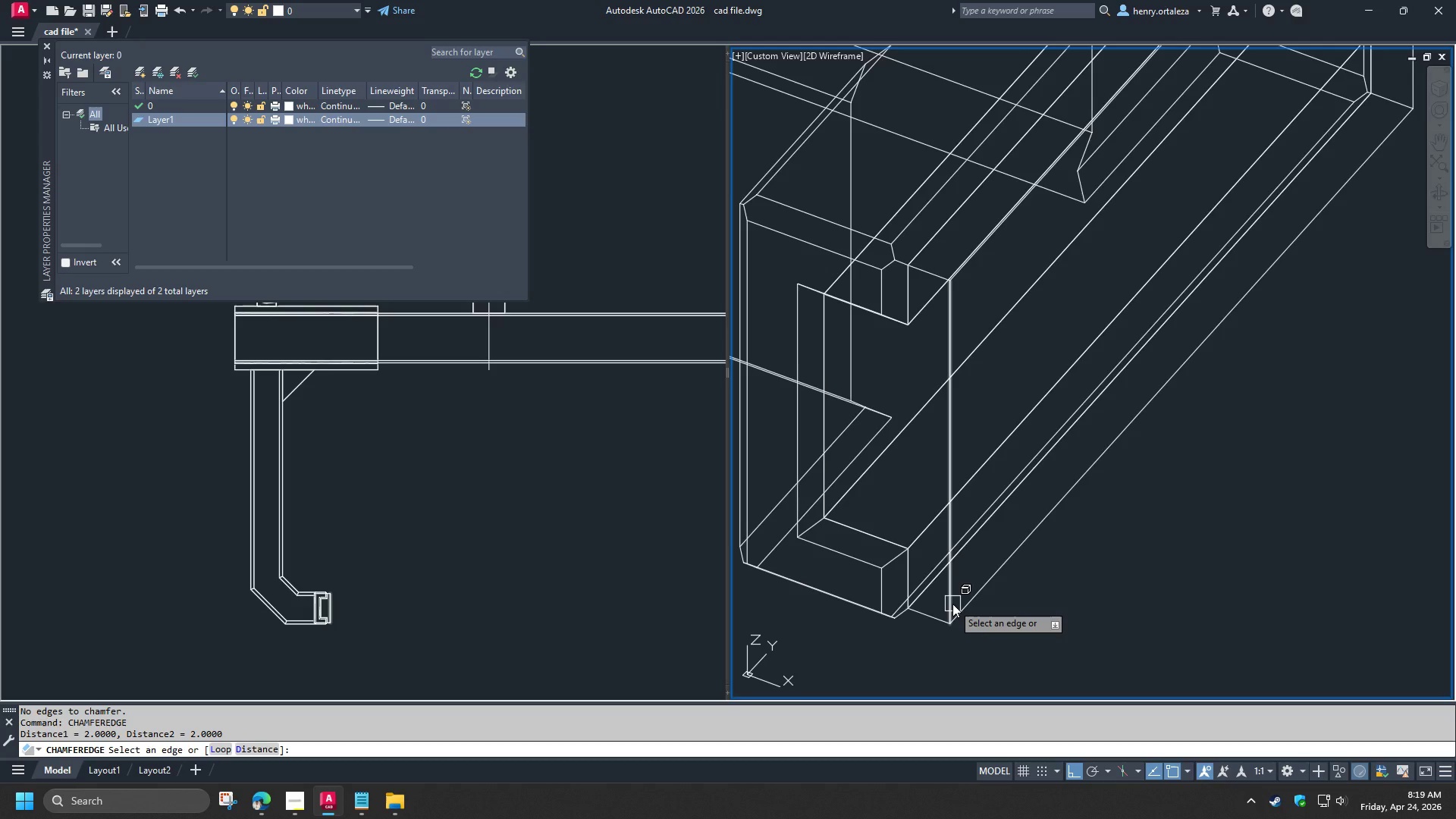 
left_click([952, 604])
 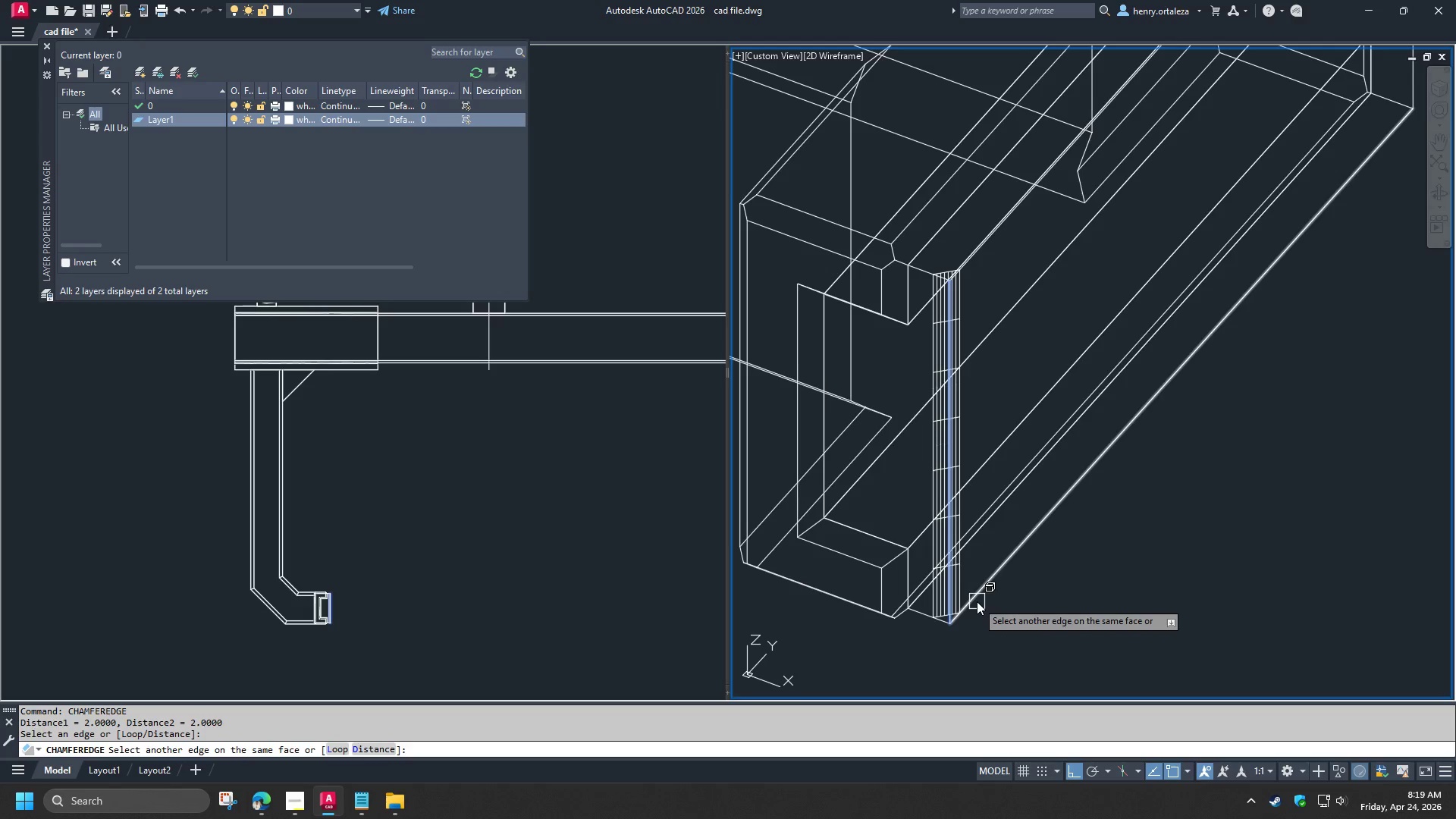 
left_click([977, 601])
 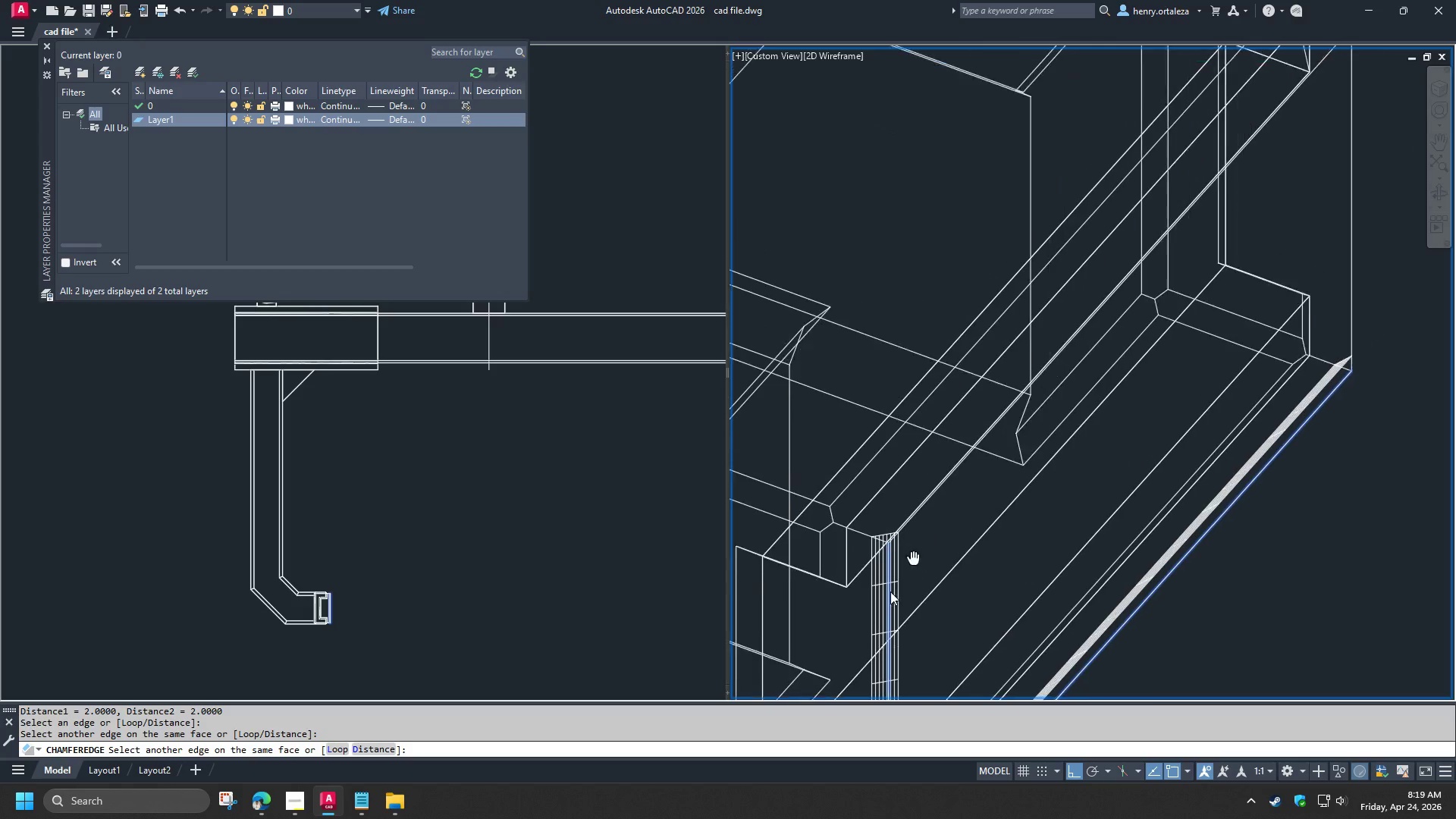 
hold_key(key=ShiftLeft, duration=1.17)
 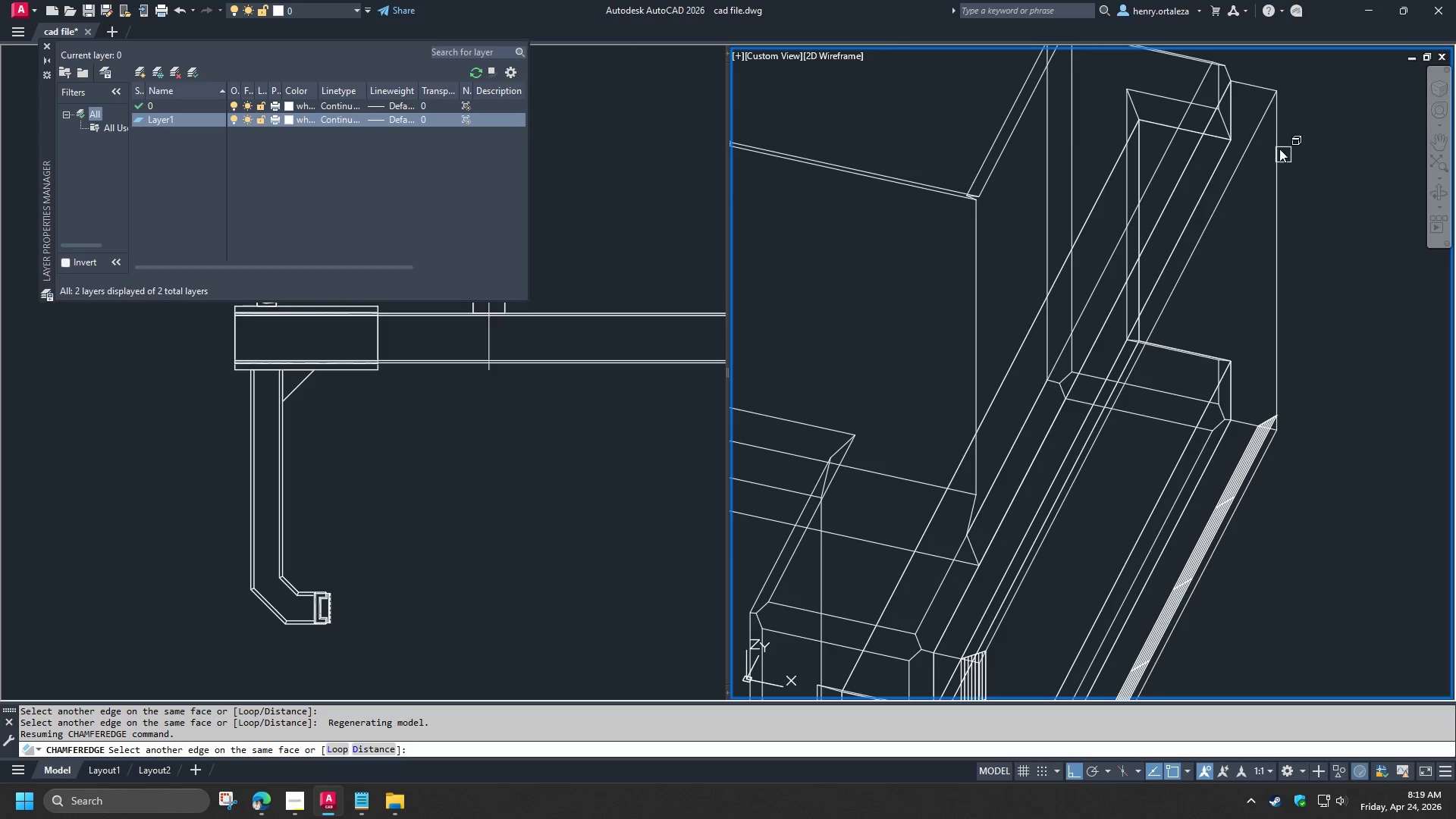 
left_click([1257, 125])
 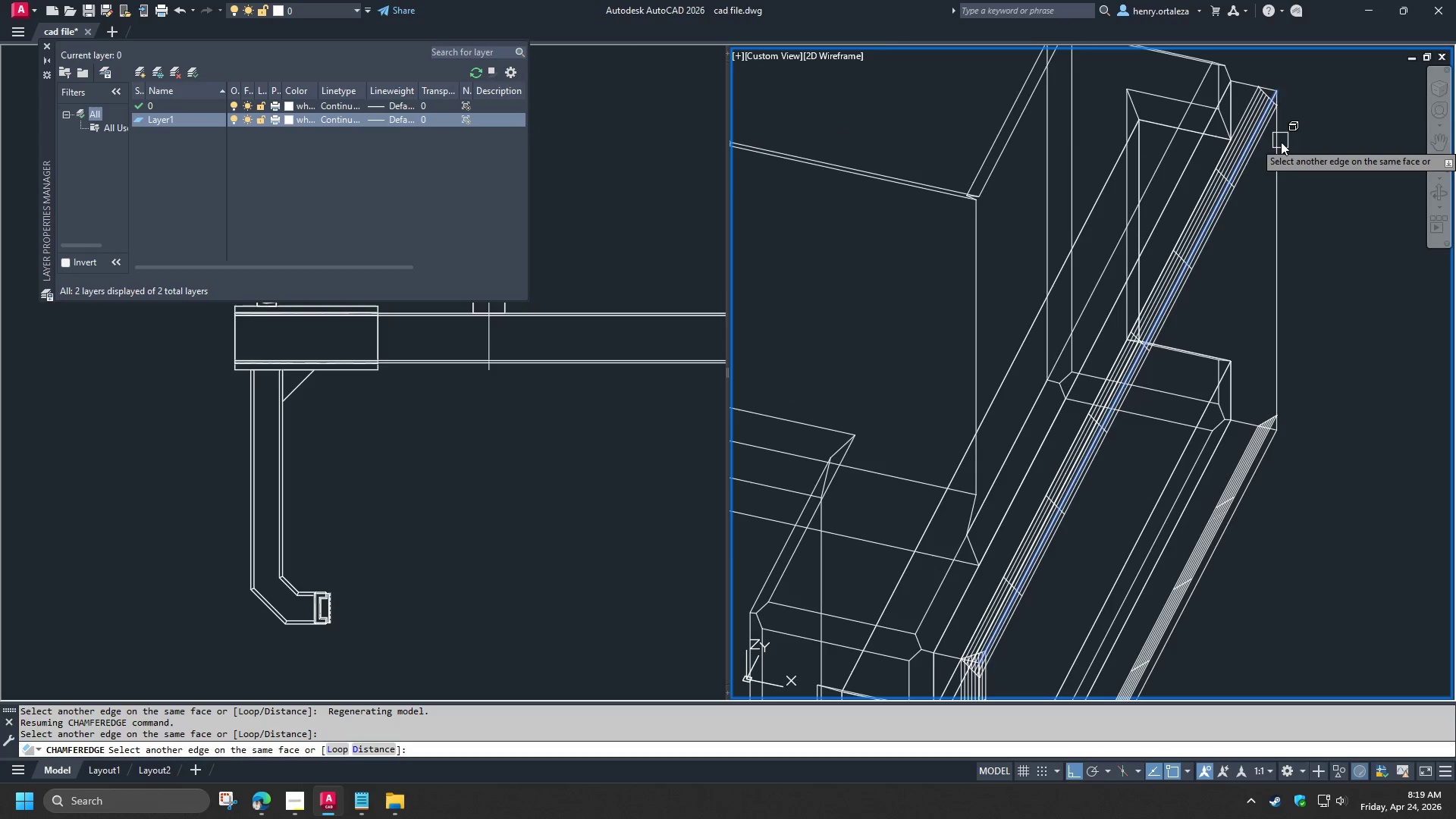 
left_click([1282, 142])
 